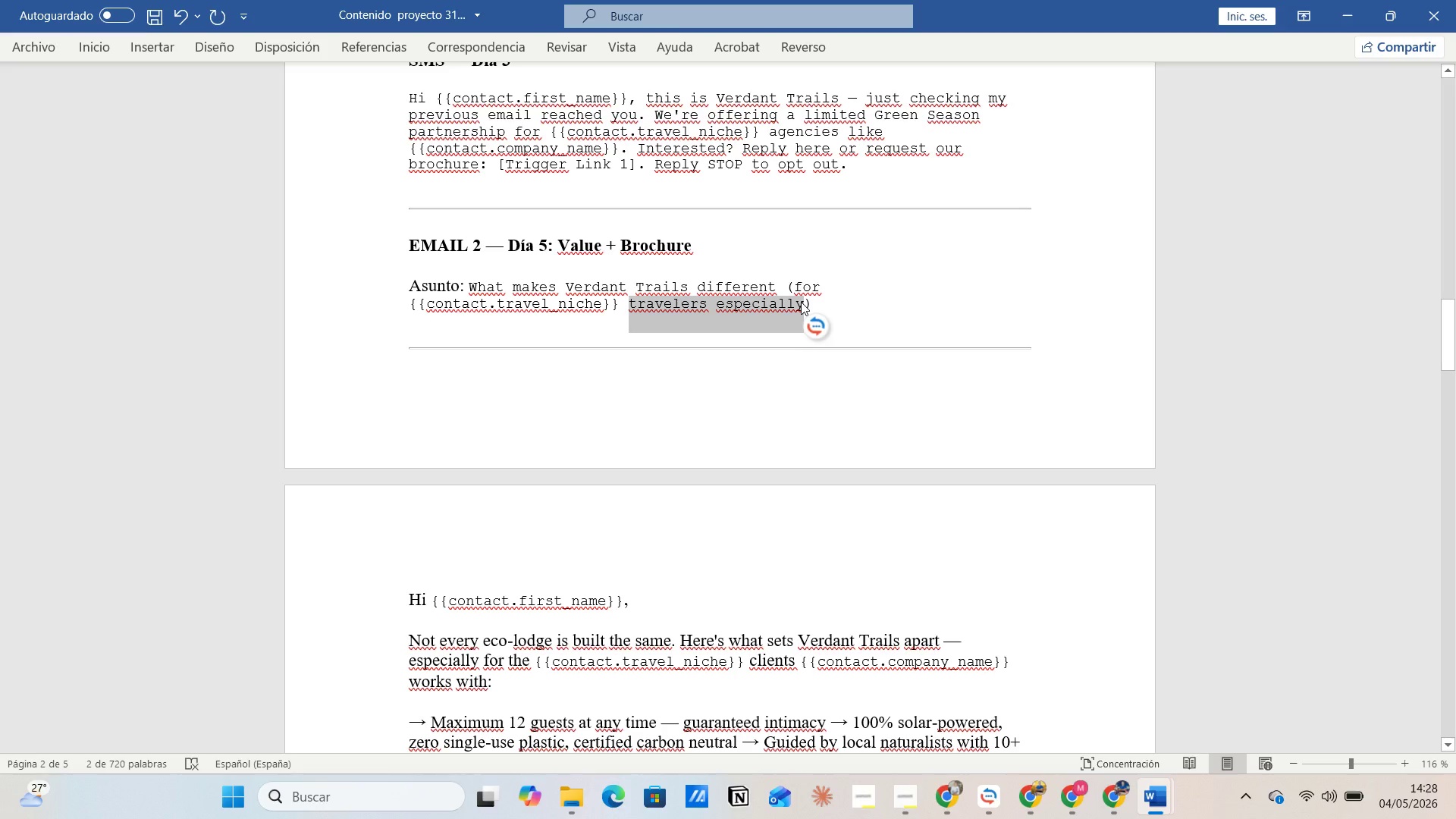 
left_click([801, 302])
 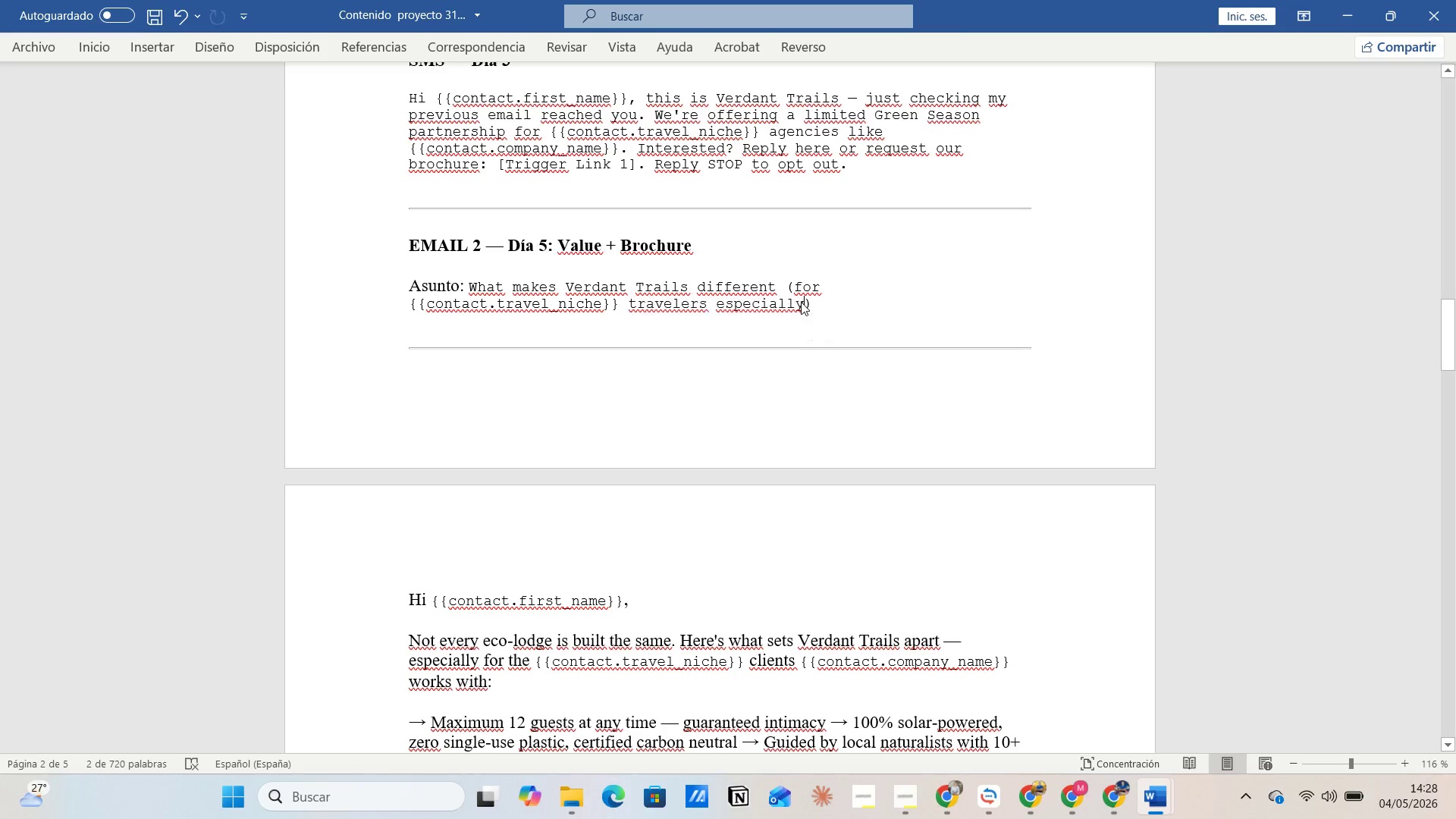 
key(Alt+AltLeft)
 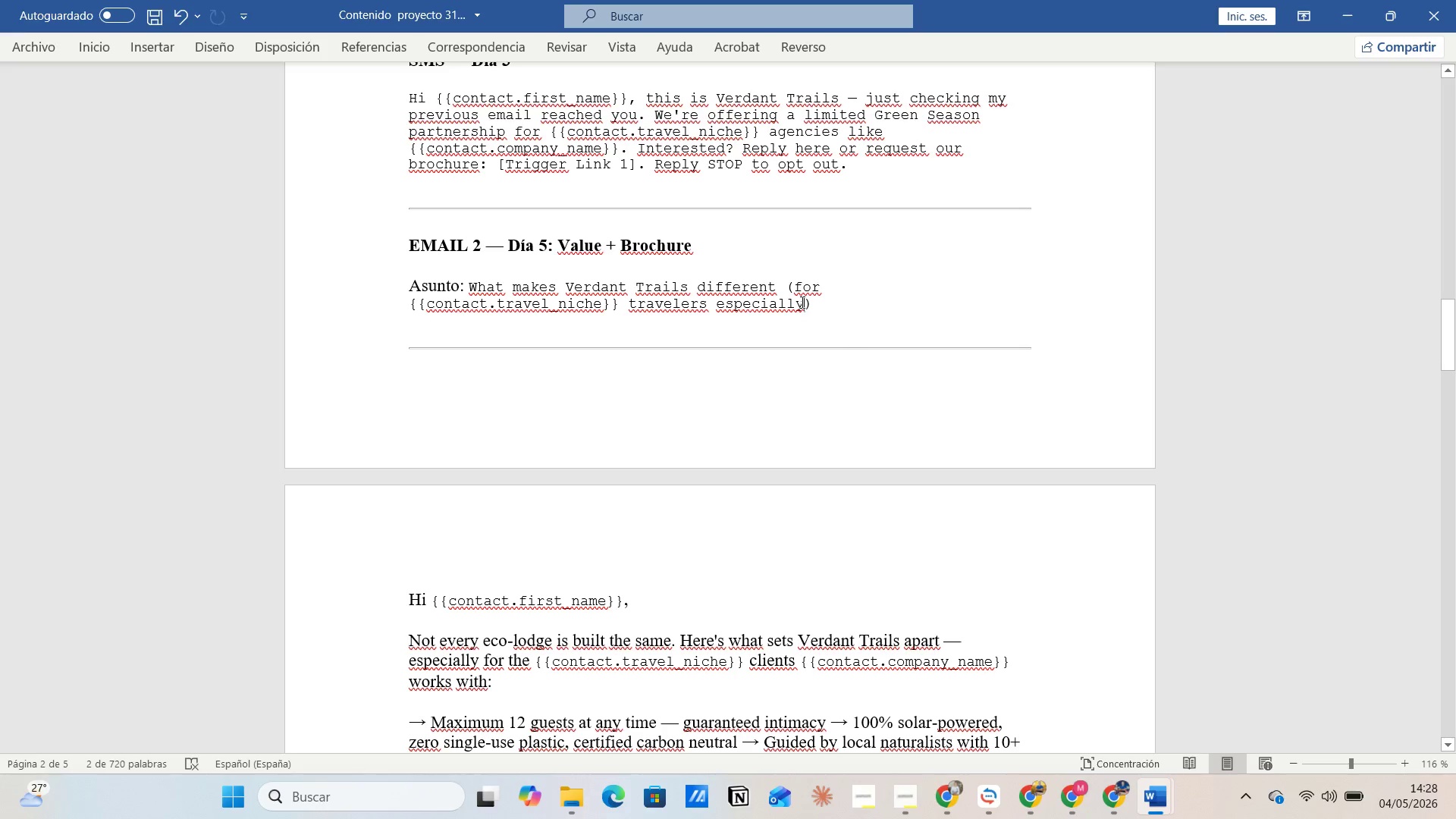 
key(Alt+Tab)
 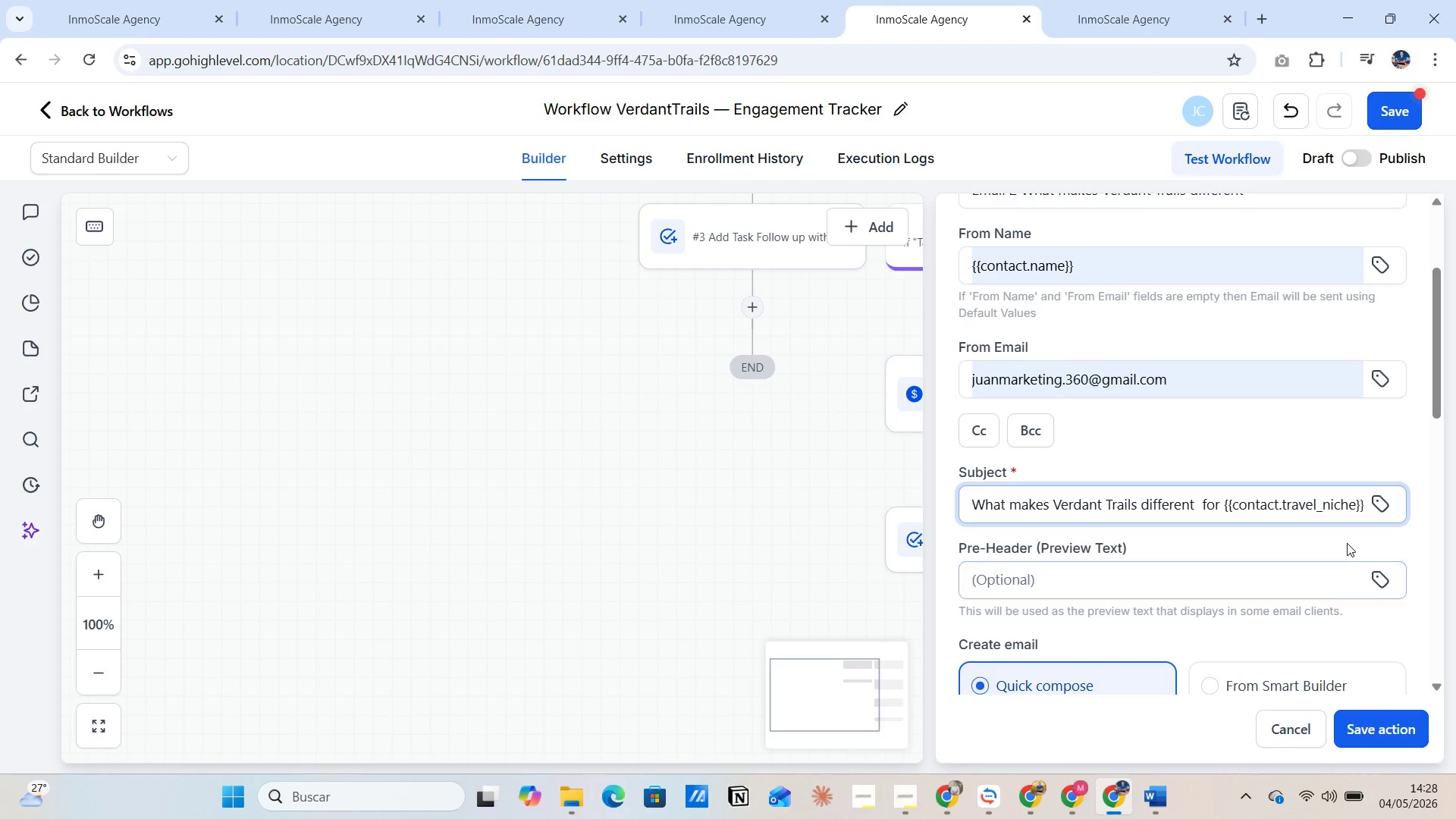 
left_click([1347, 512])
 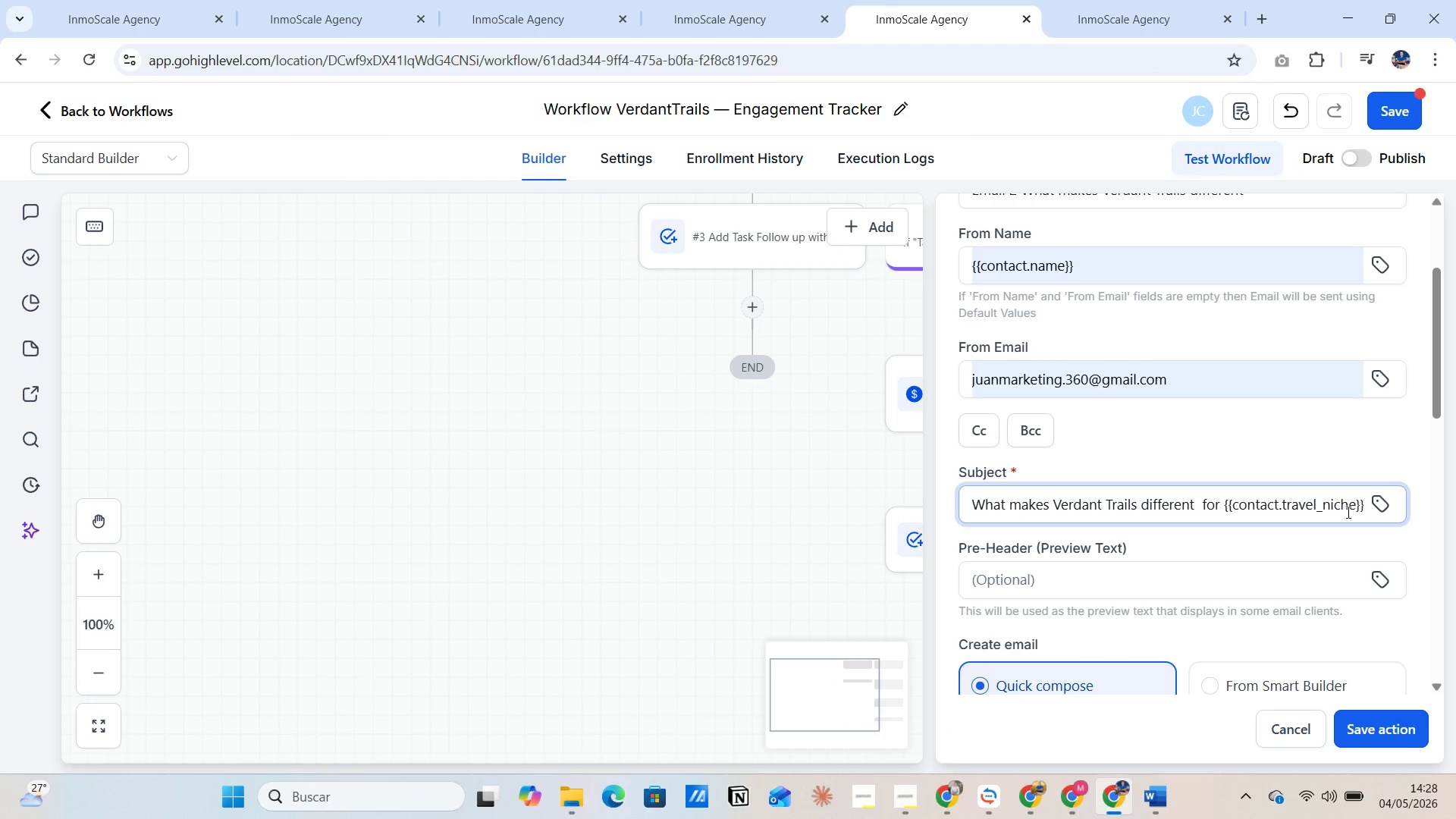 
key(ArrowRight)
 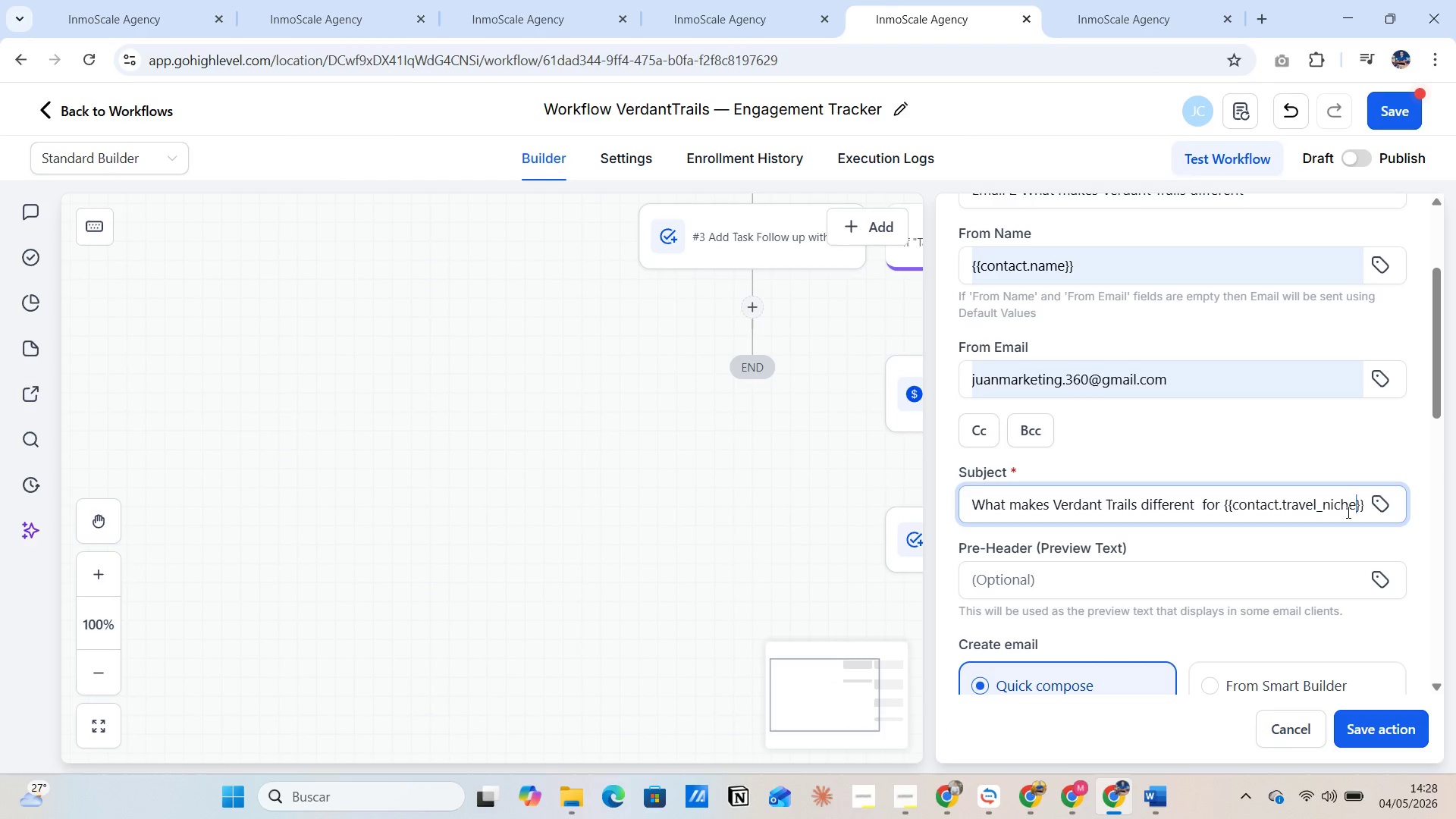 
key(ArrowRight)
 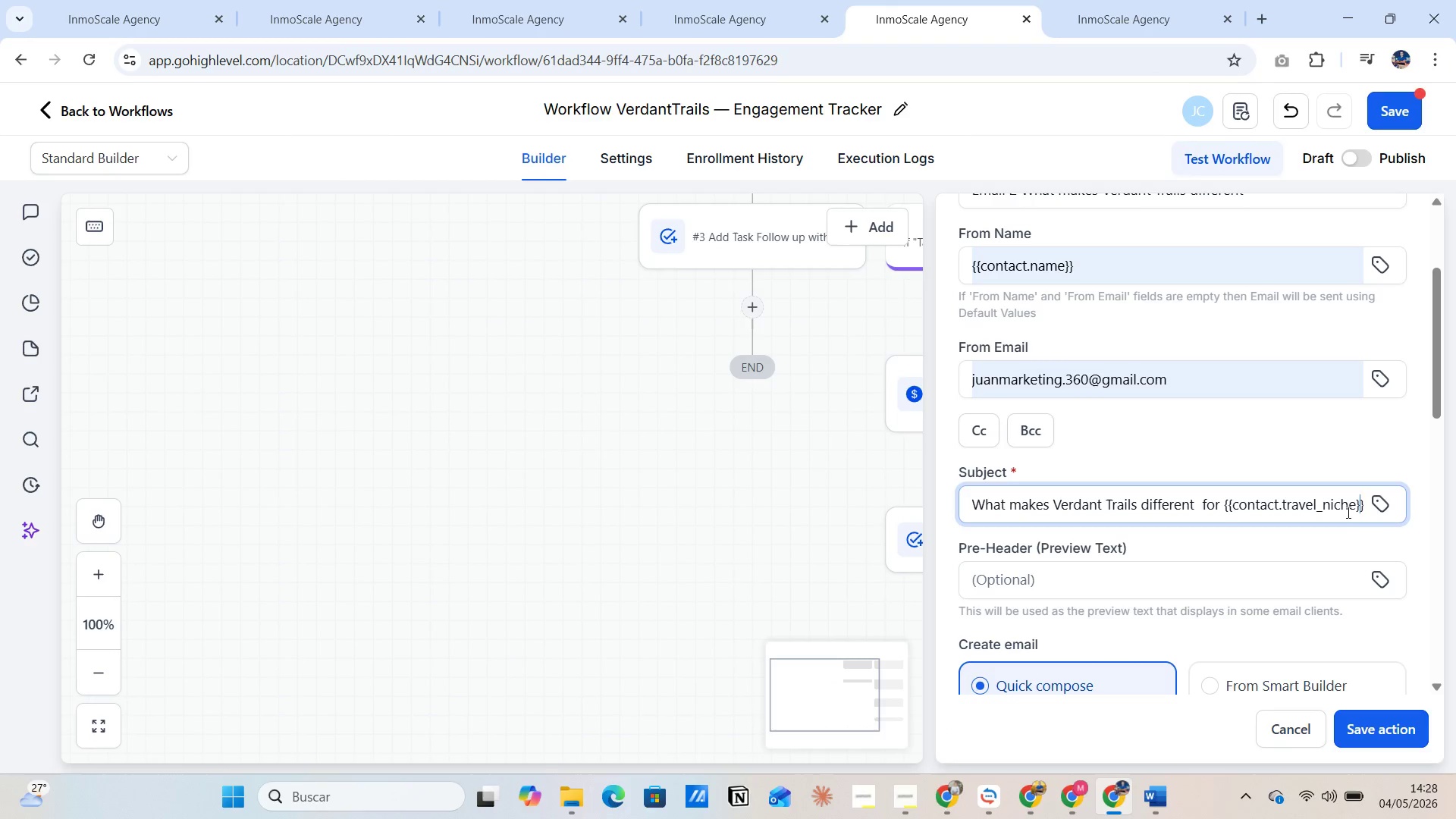 
key(ArrowRight)
 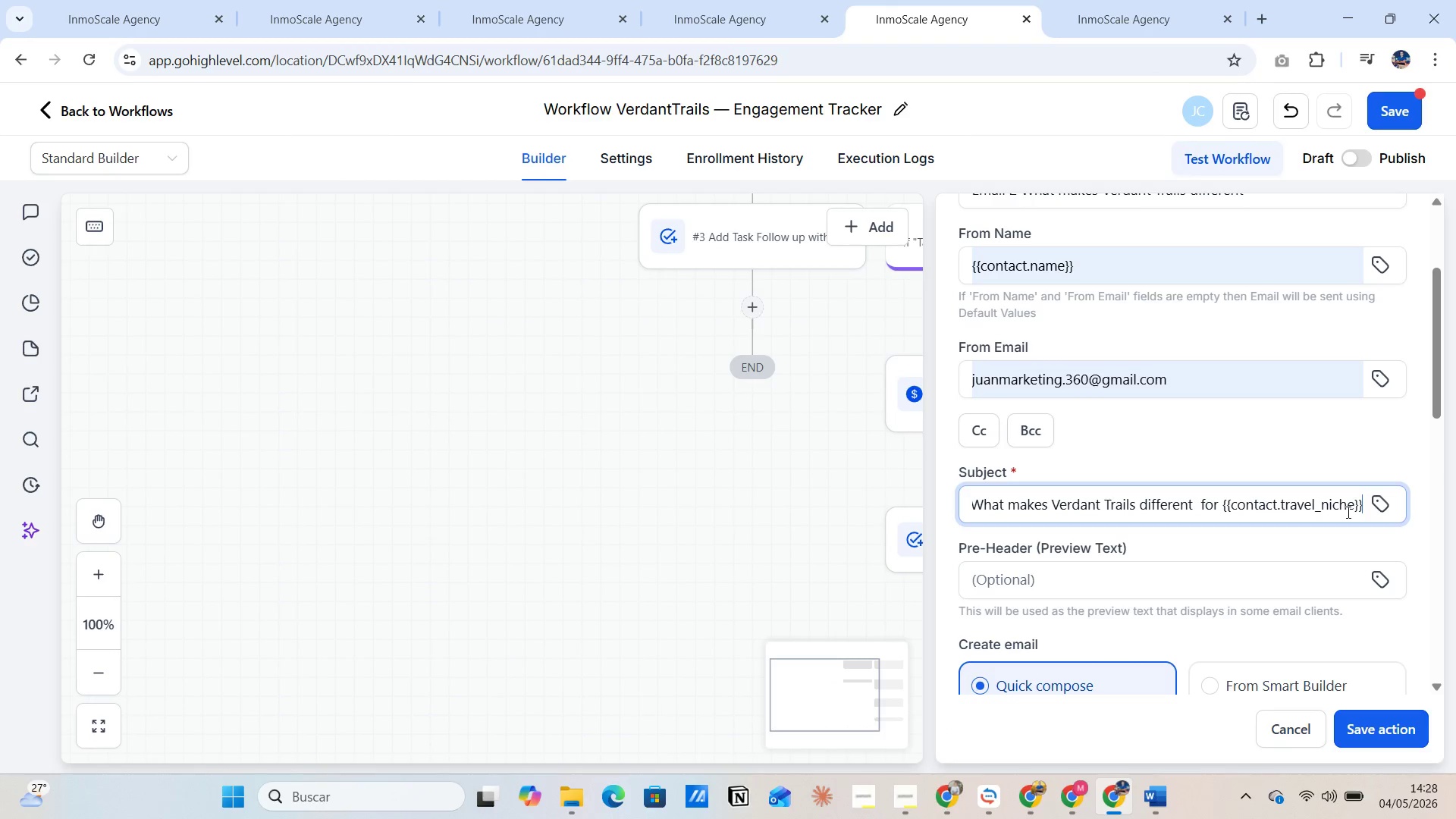 
key(ArrowRight)
 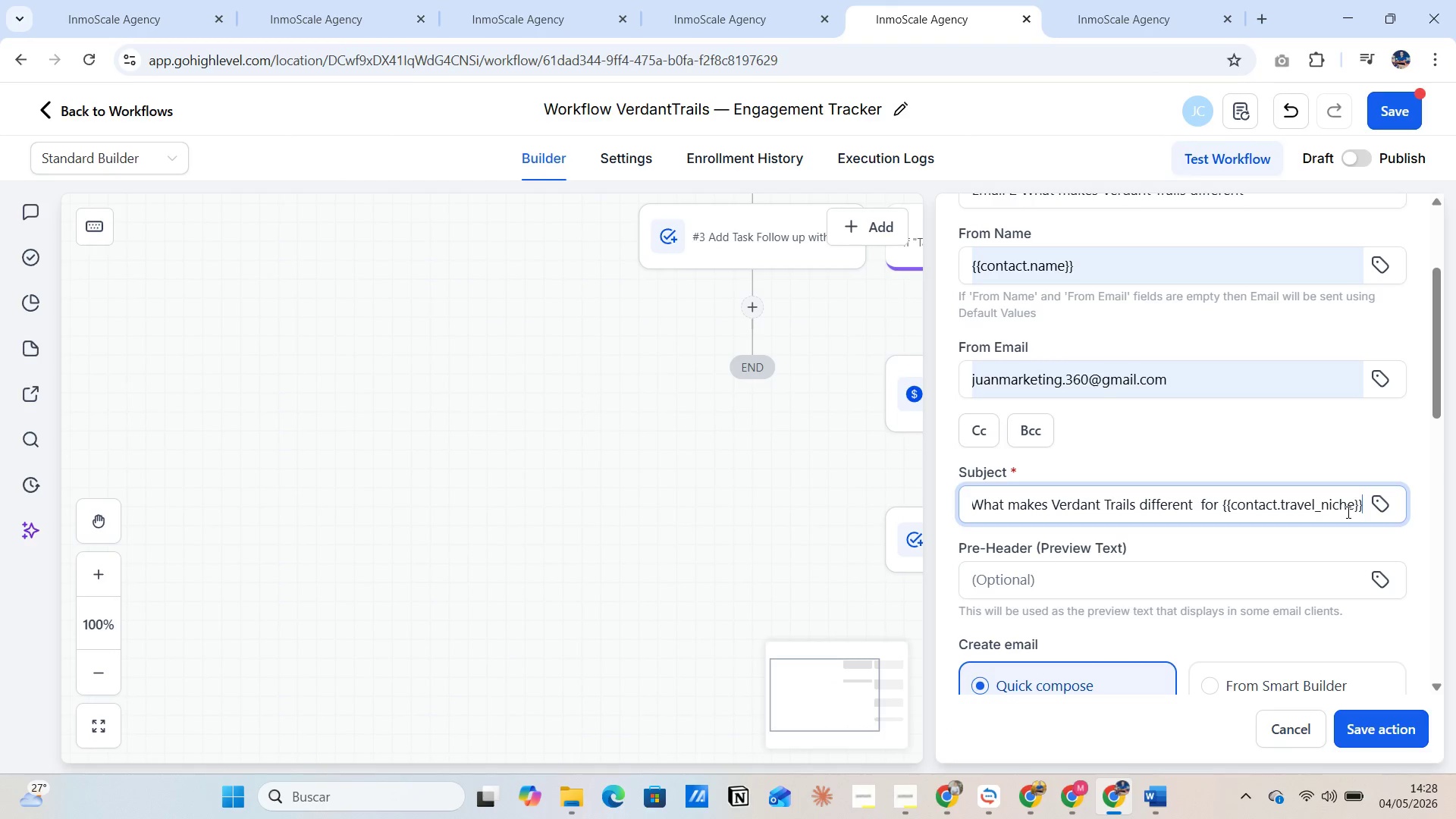 
key(Control+V)
 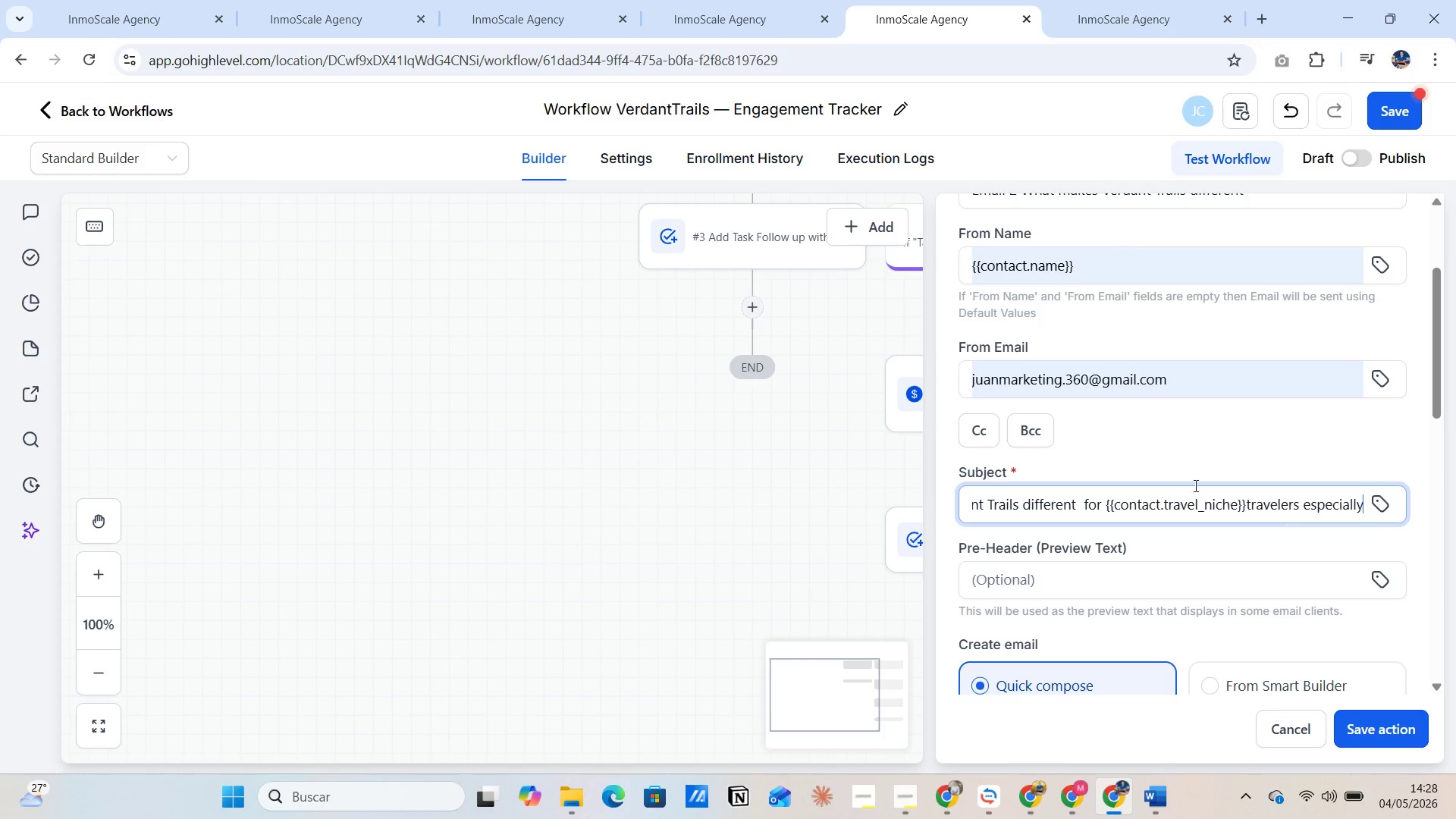 
left_click([1240, 506])
 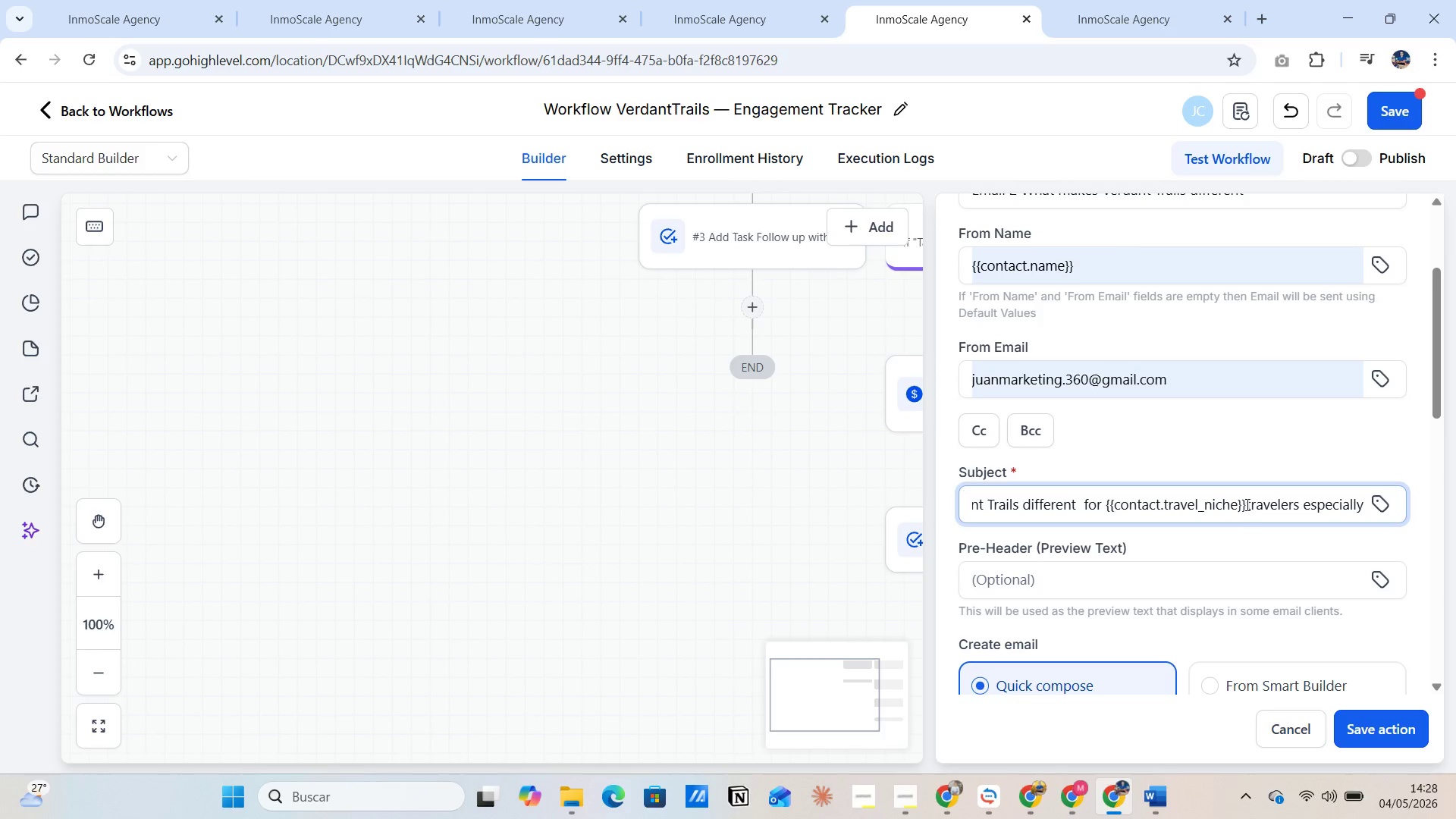 
left_click([1248, 504])
 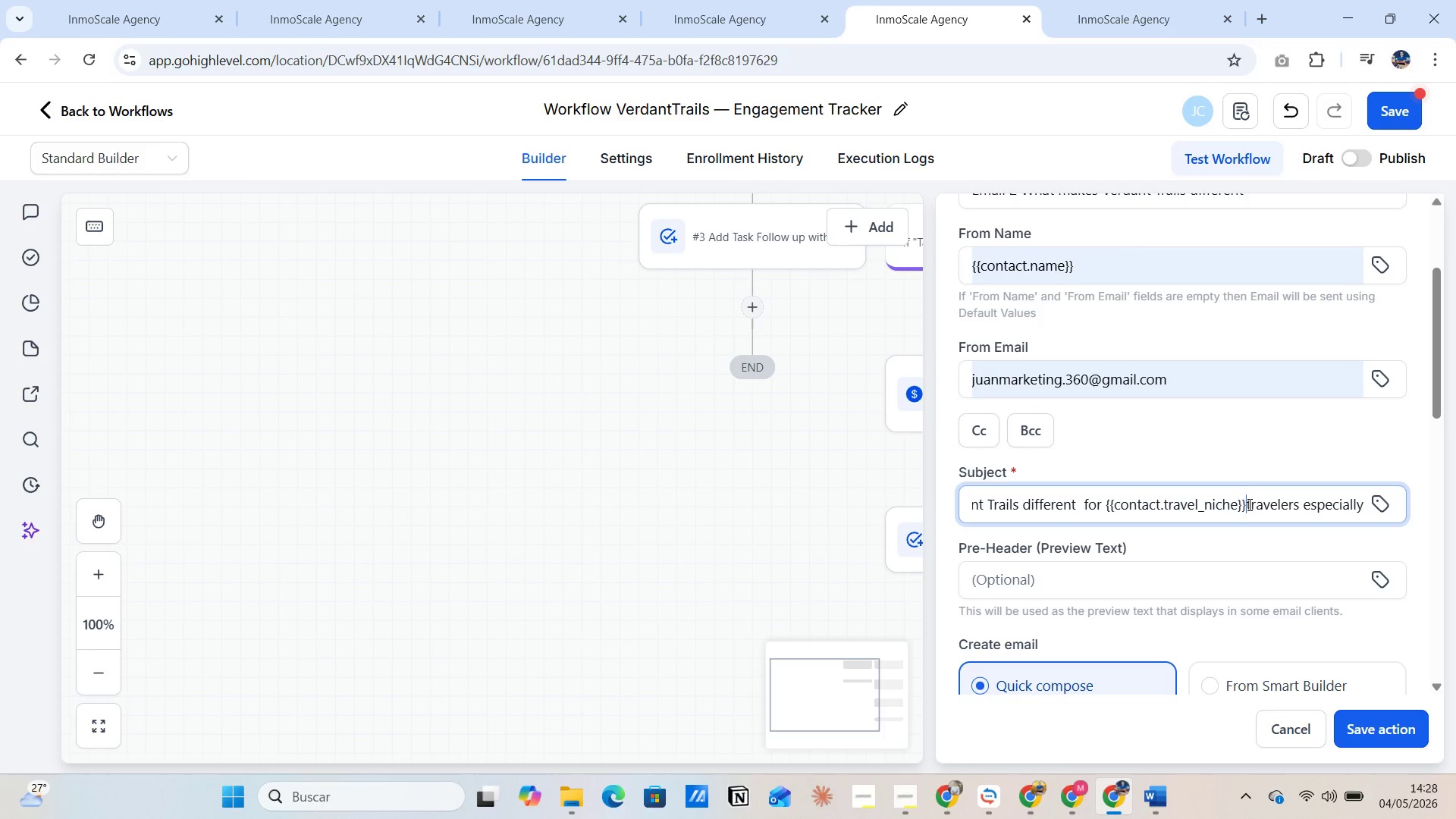 
key(Space)
 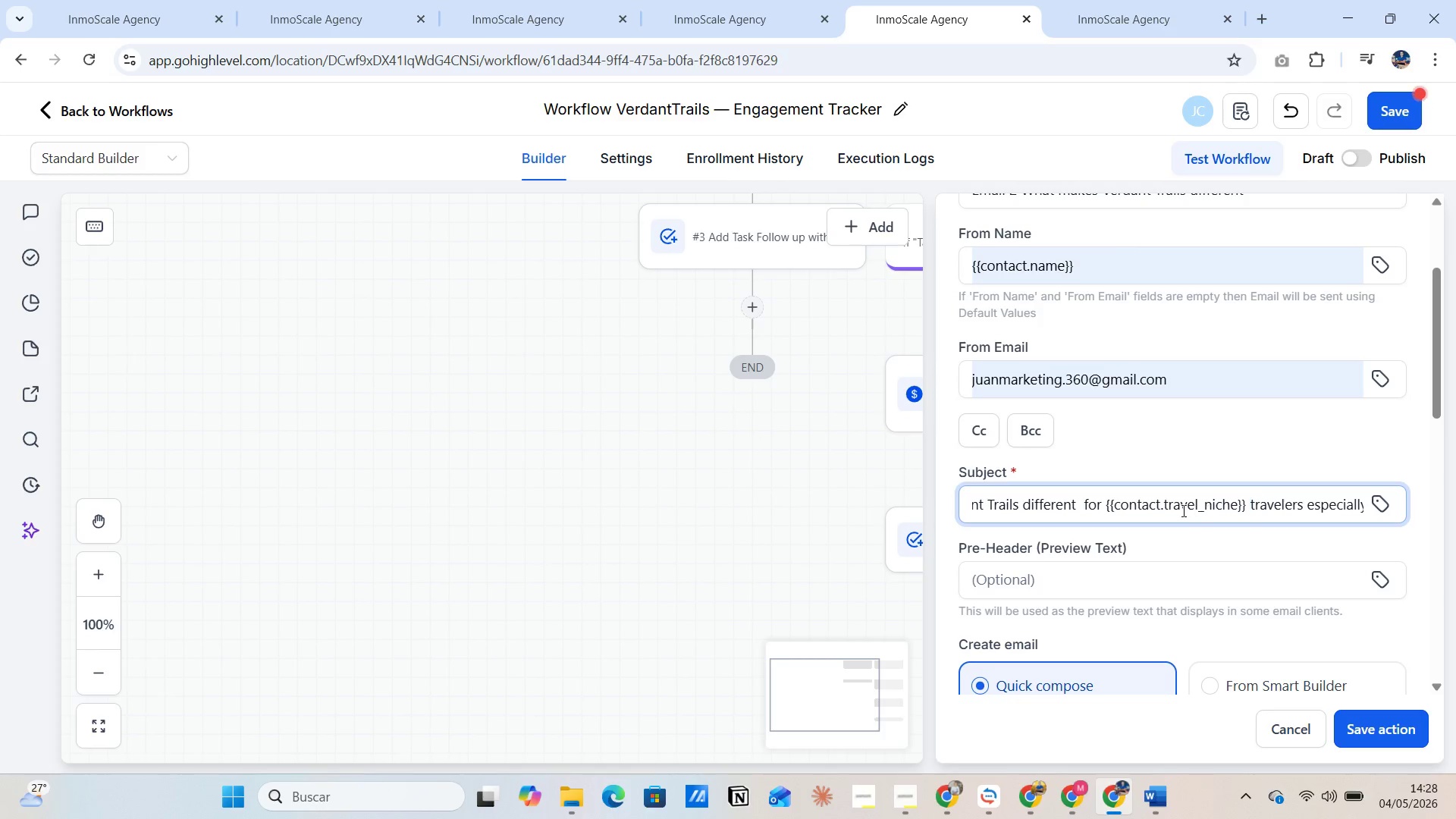 
scroll: coordinate [1097, 583], scroll_direction: down, amount: 3.0
 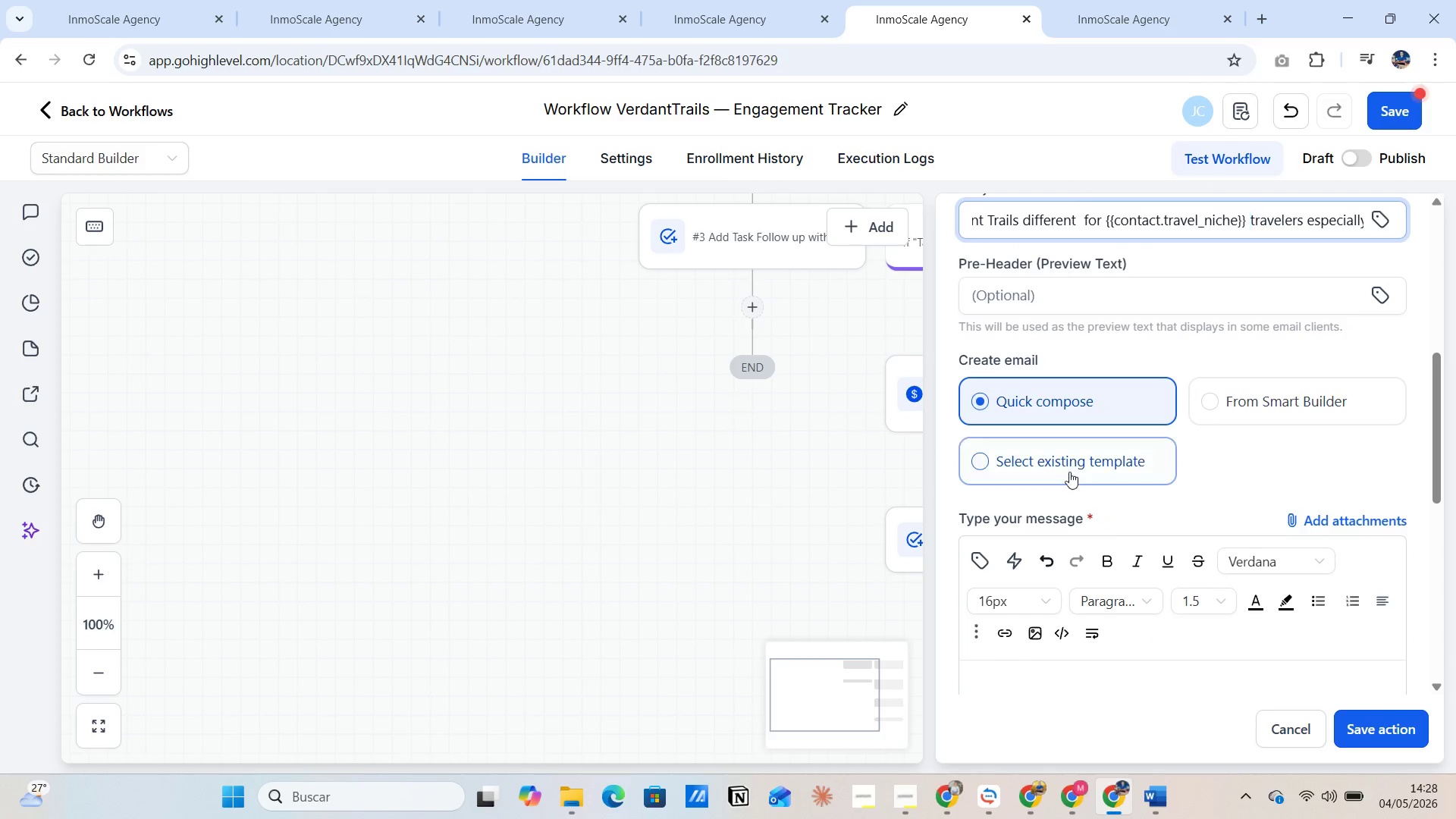 
left_click([1068, 463])
 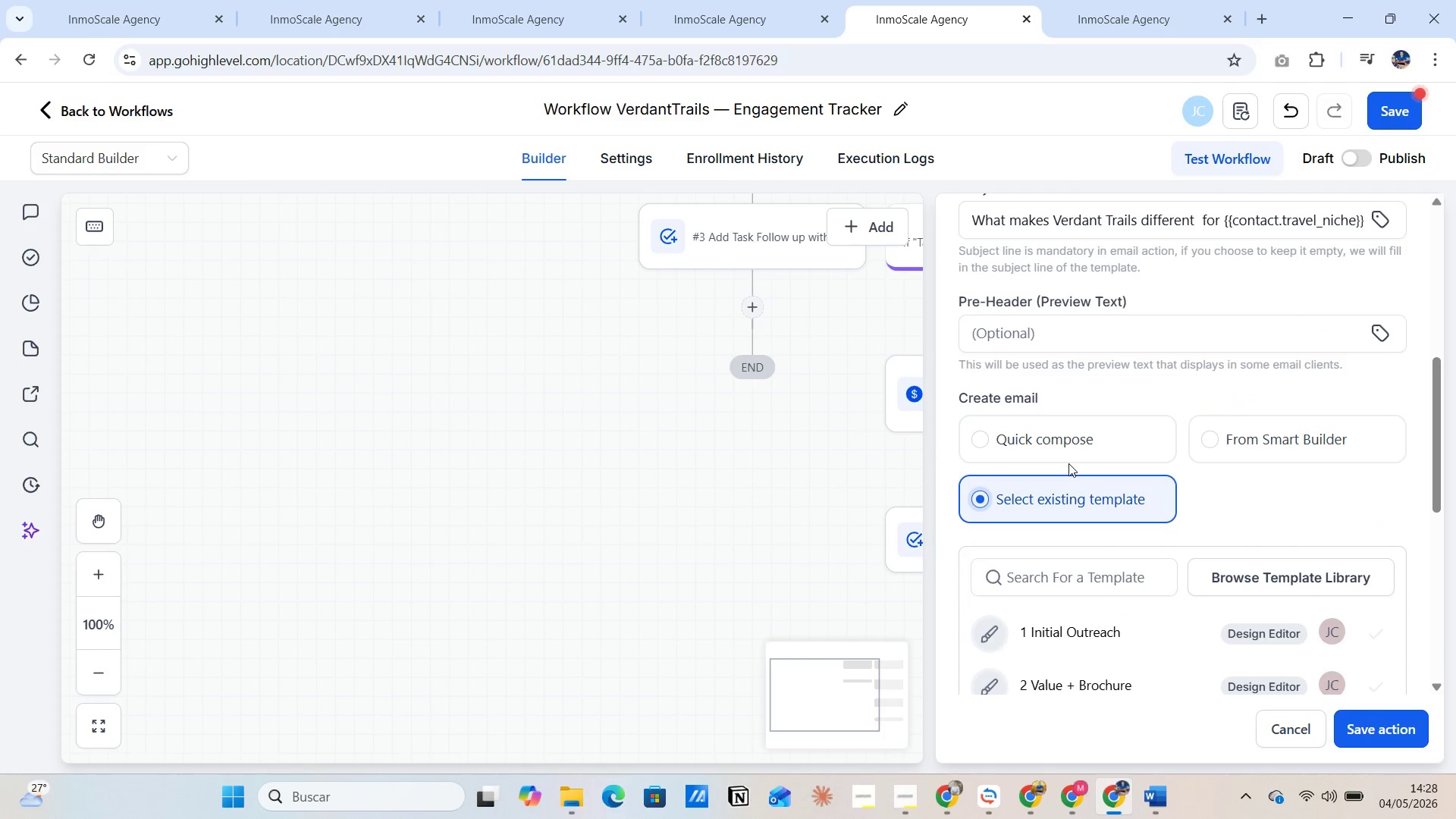 
scroll: coordinate [1068, 463], scroll_direction: down, amount: 2.0
 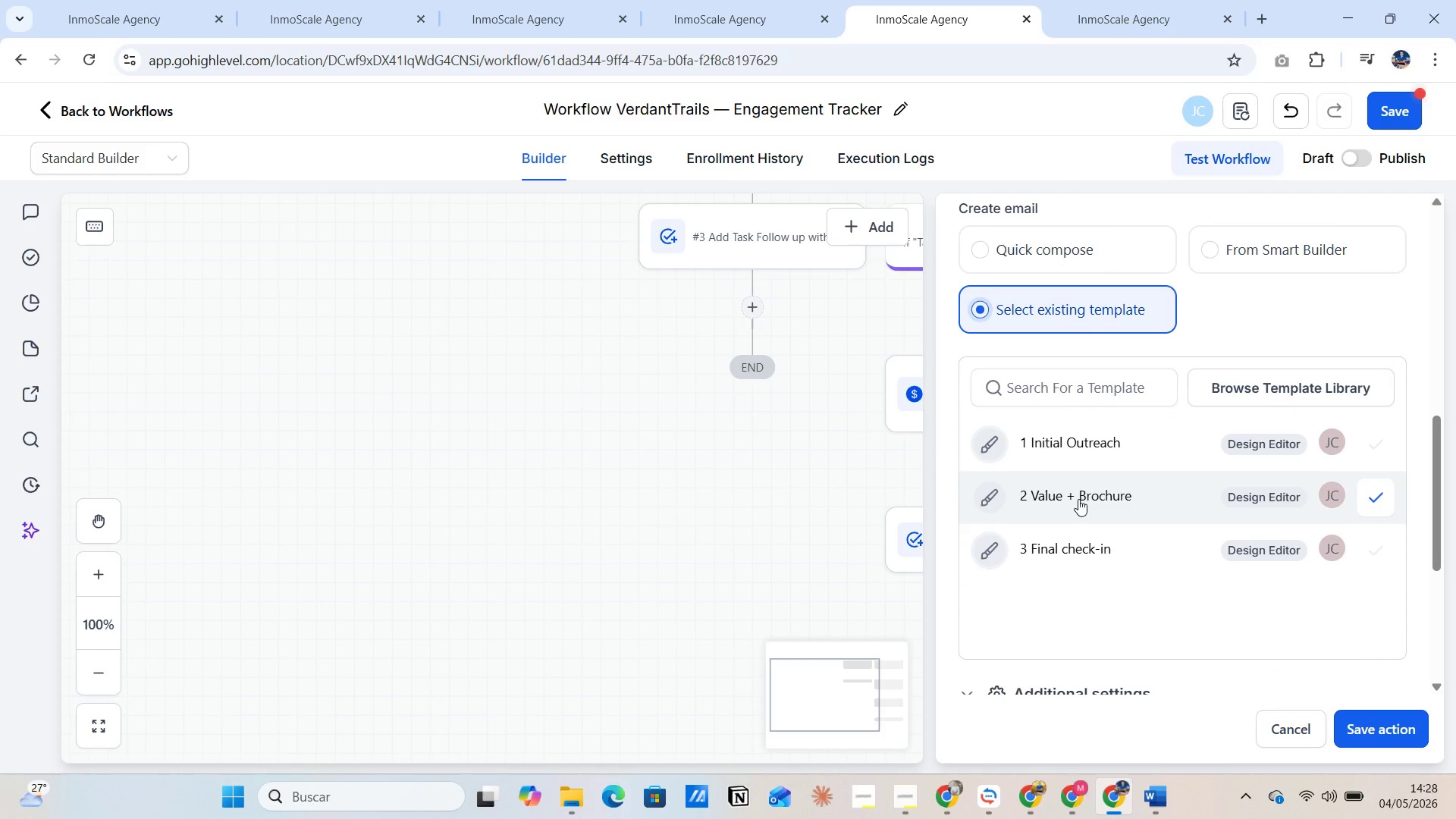 
left_click([1078, 499])
 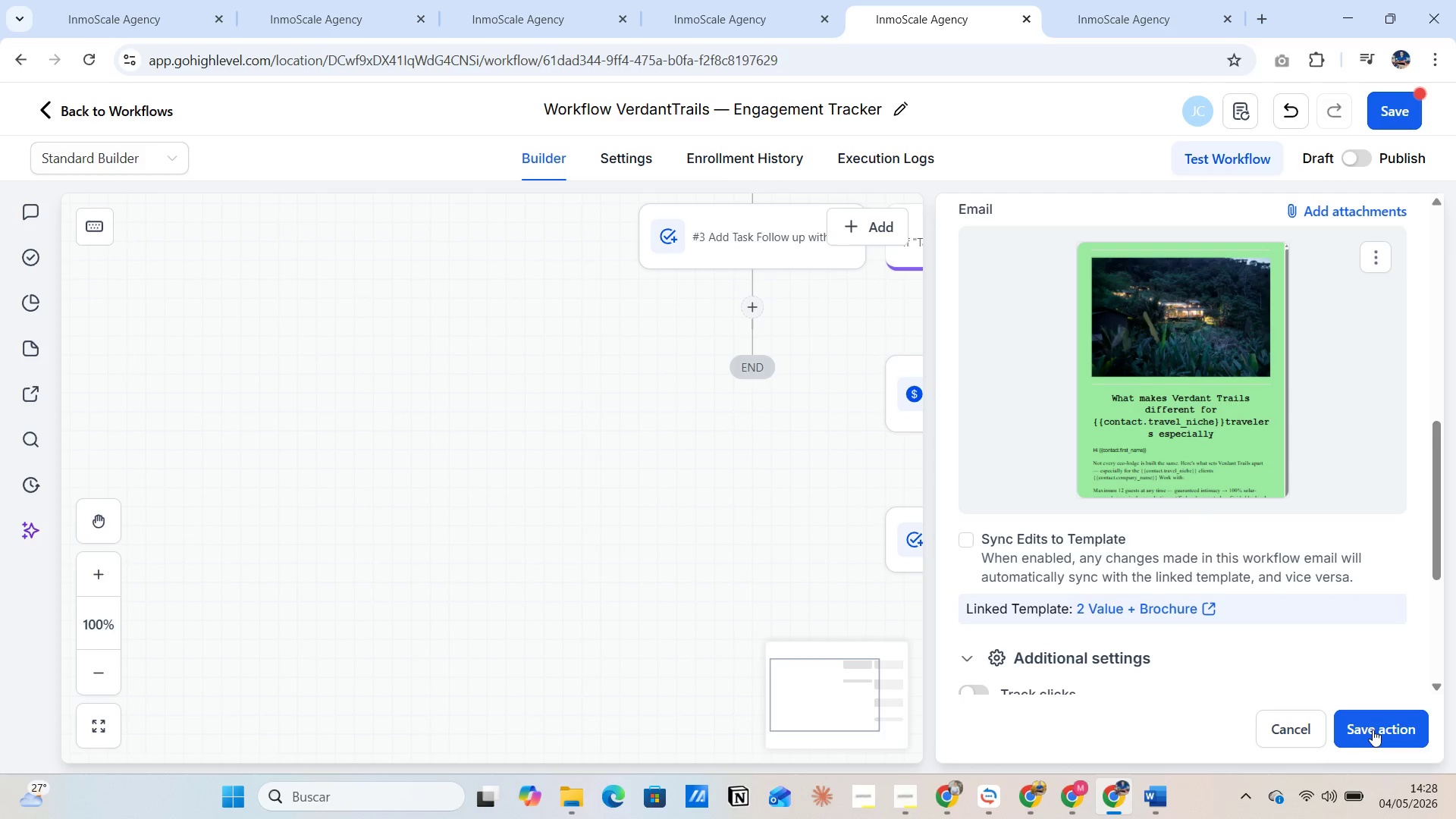 
wait(10.09)
 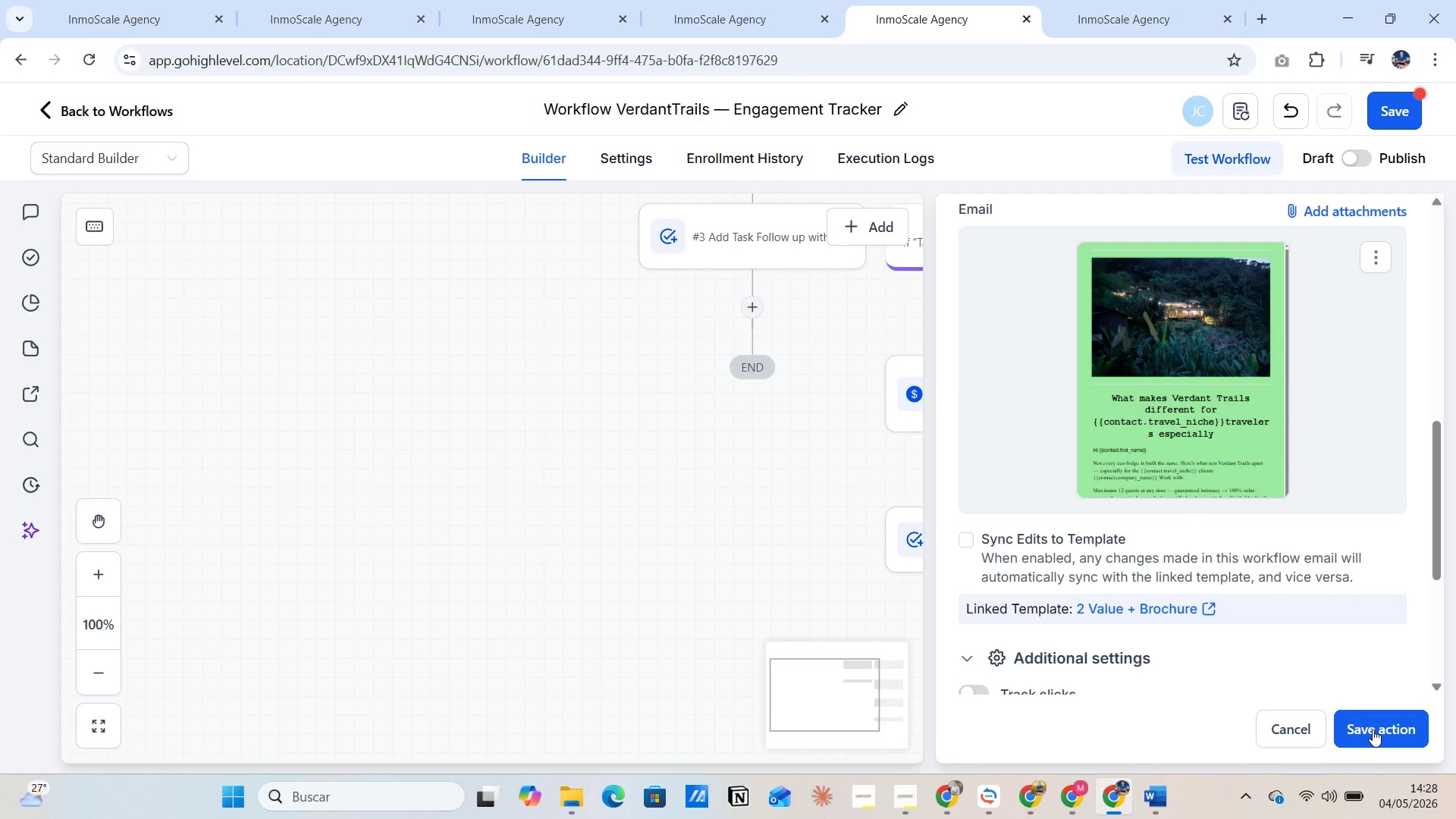 
scroll: coordinate [388, 505], scroll_direction: down, amount: 1.0
 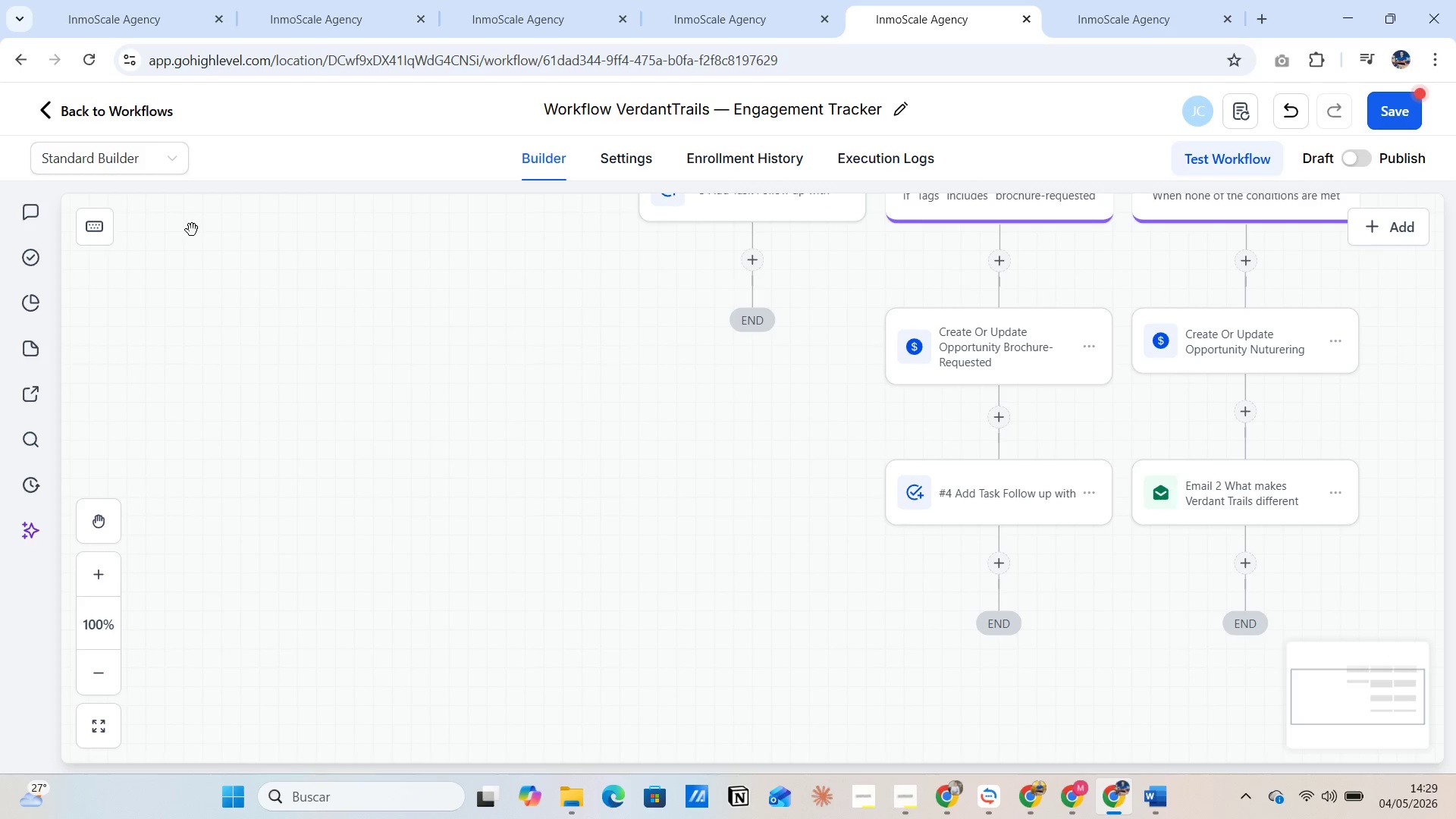 
wait(23.8)
 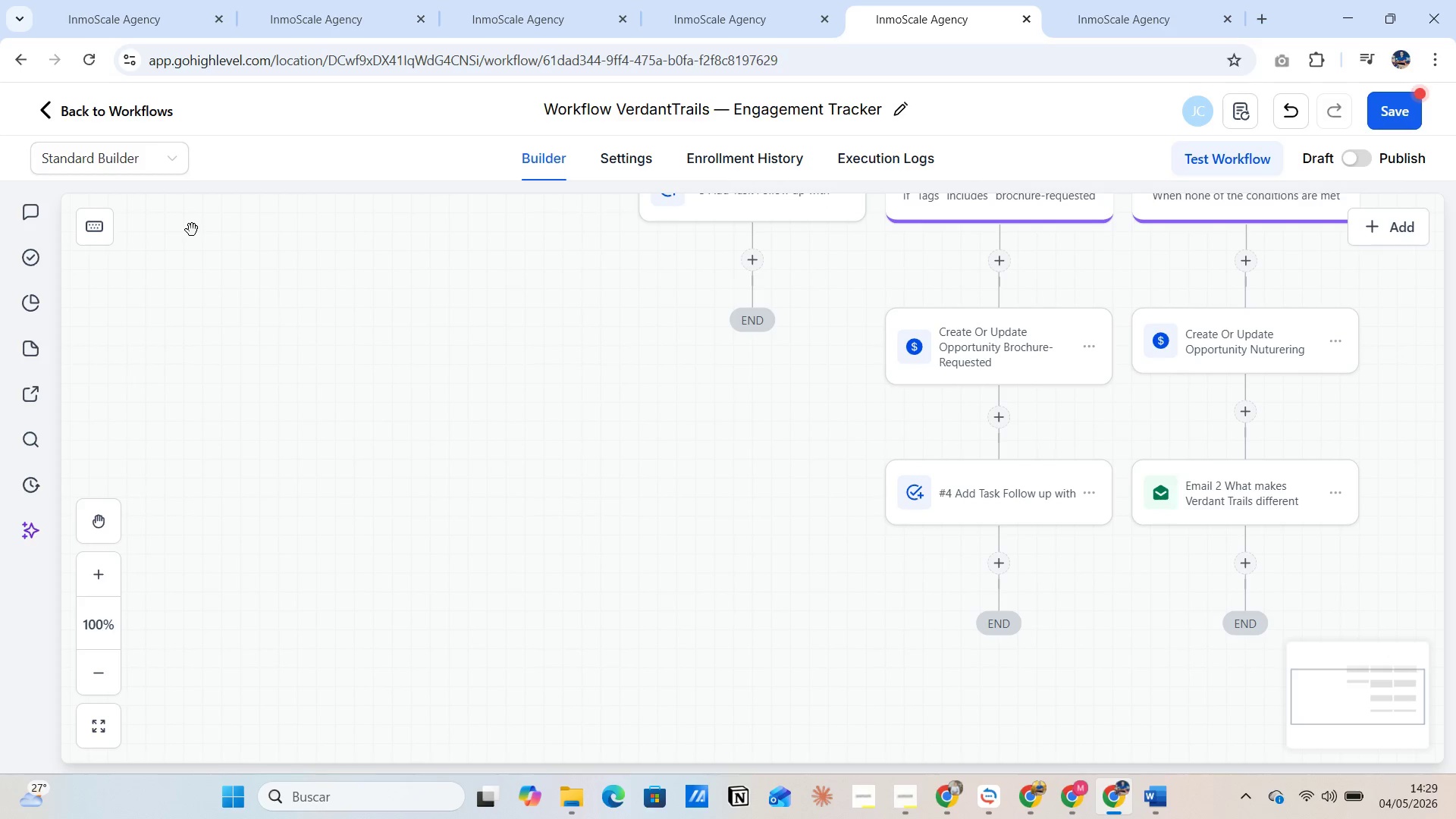 
left_click([0, 185])
 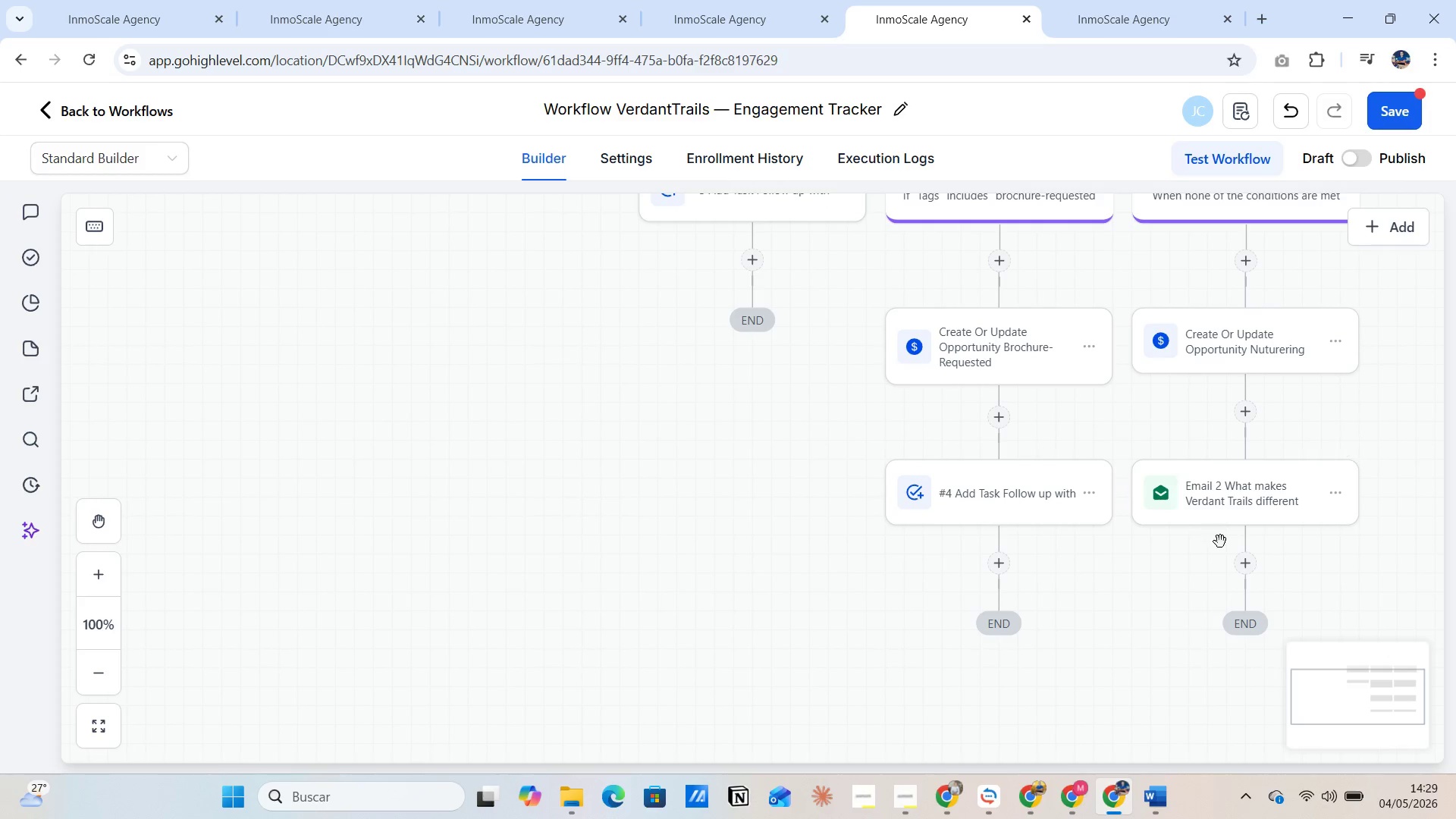 
left_click([1243, 562])
 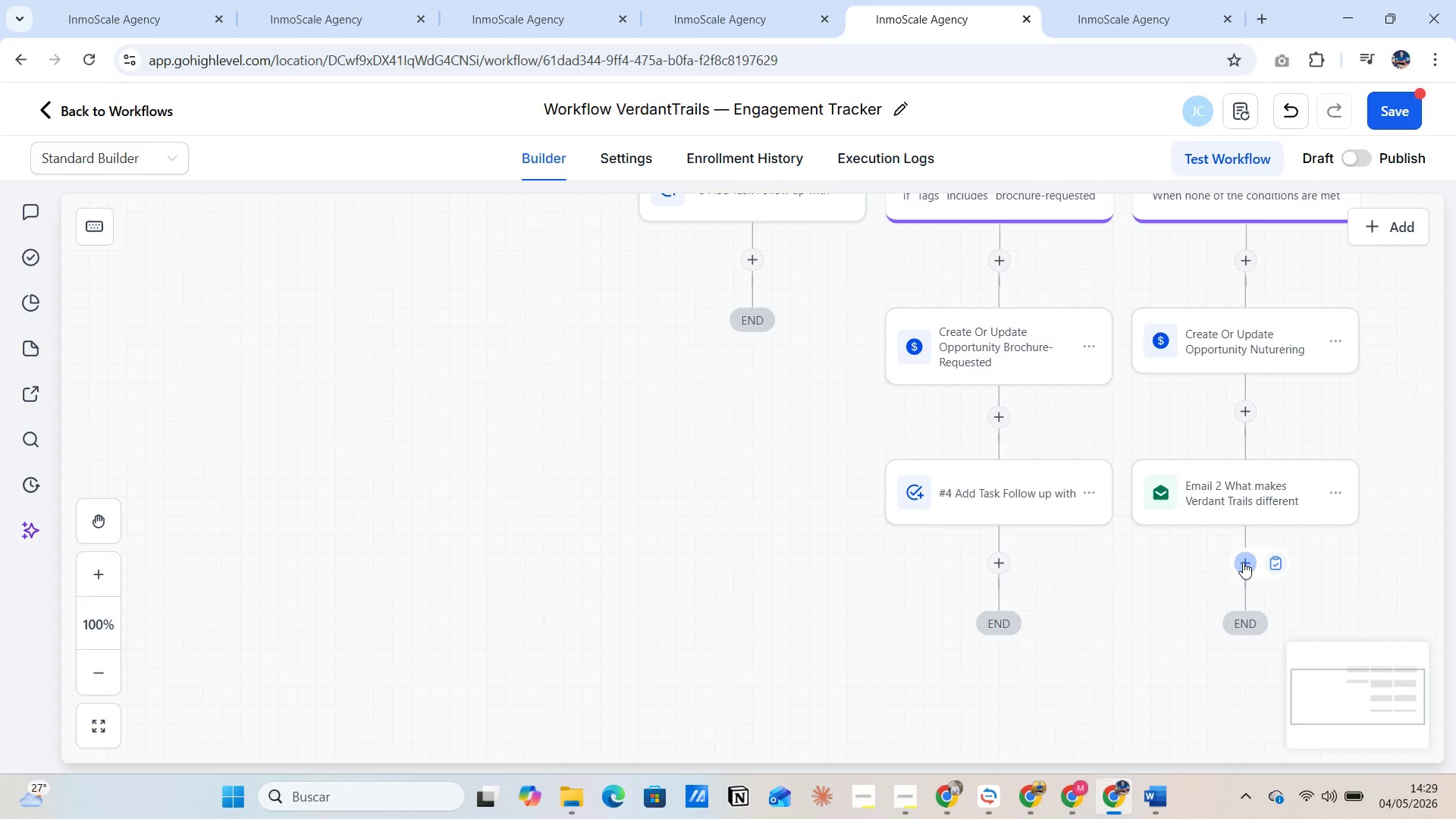 
left_click([1243, 562])
 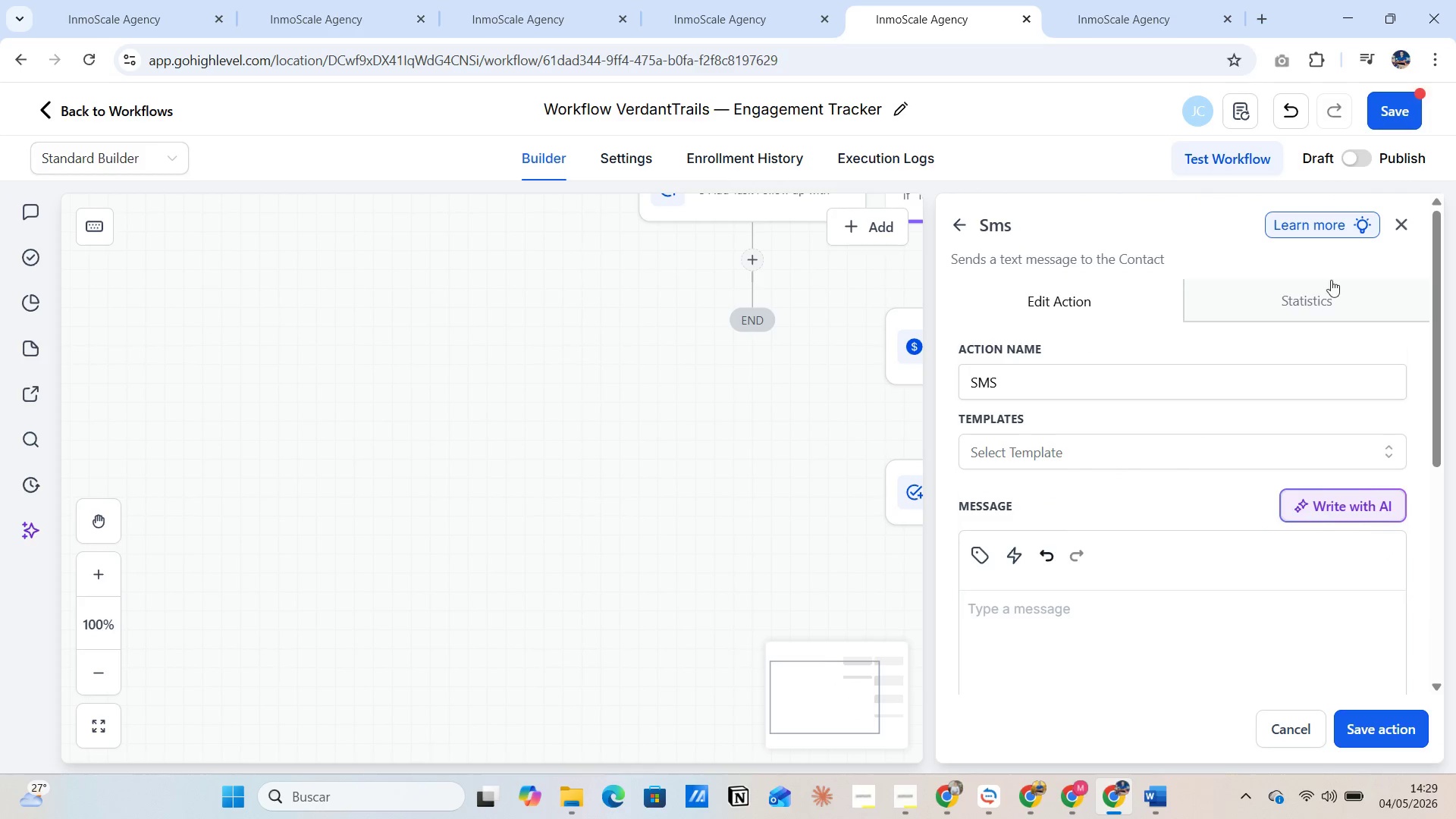 
left_click([1404, 212])
 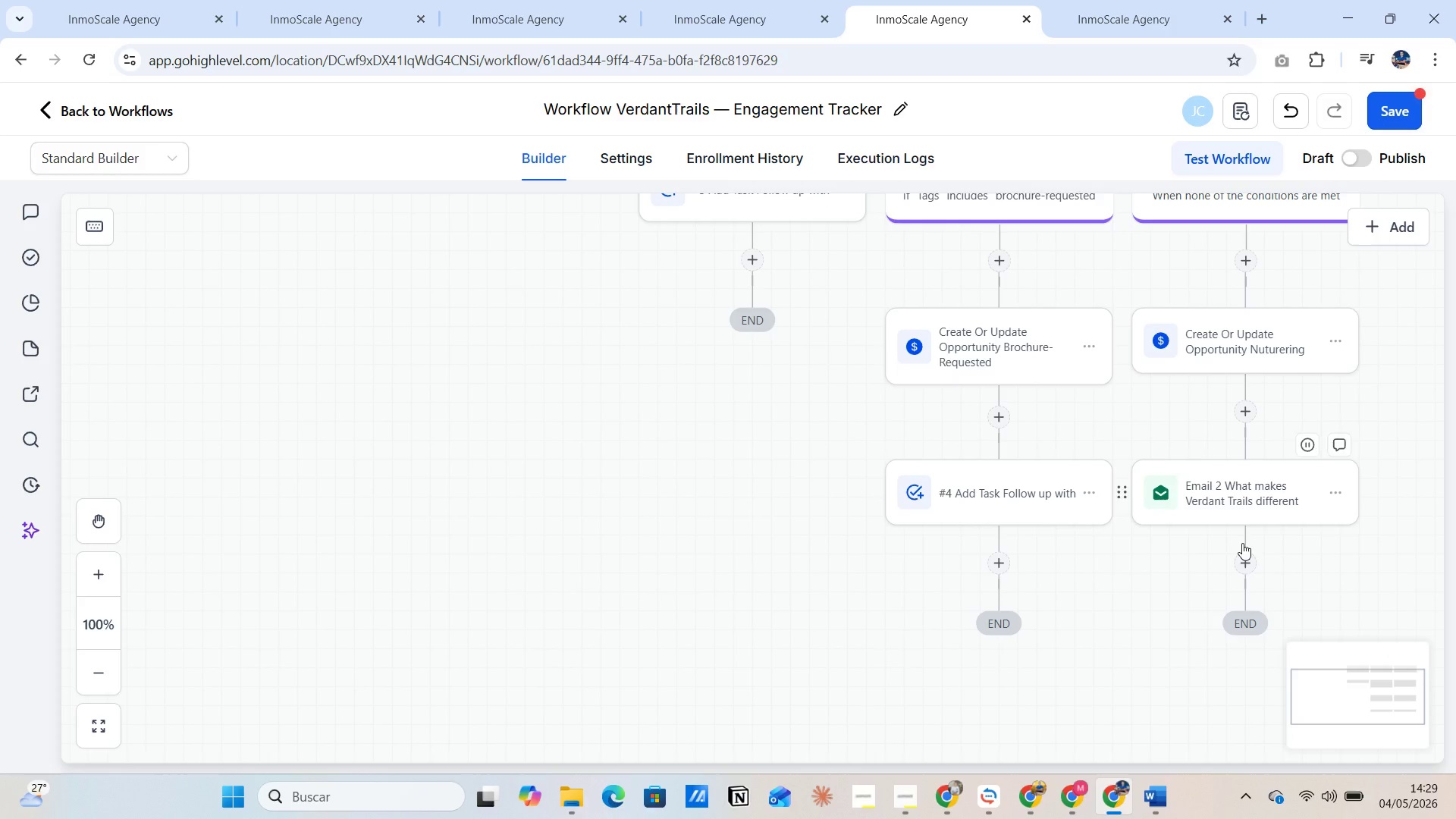 
left_click([1243, 565])
 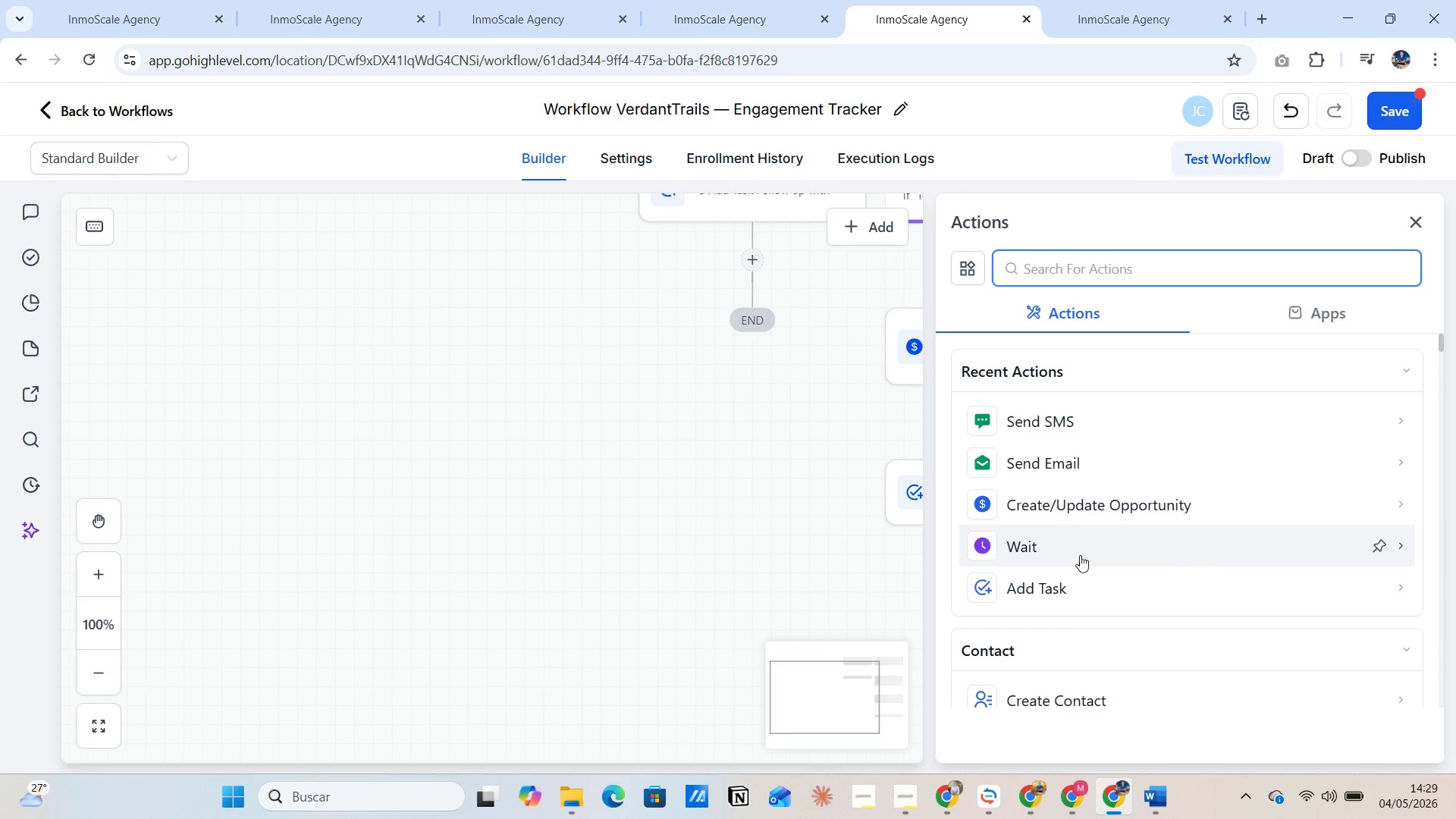 
left_click([1012, 548])
 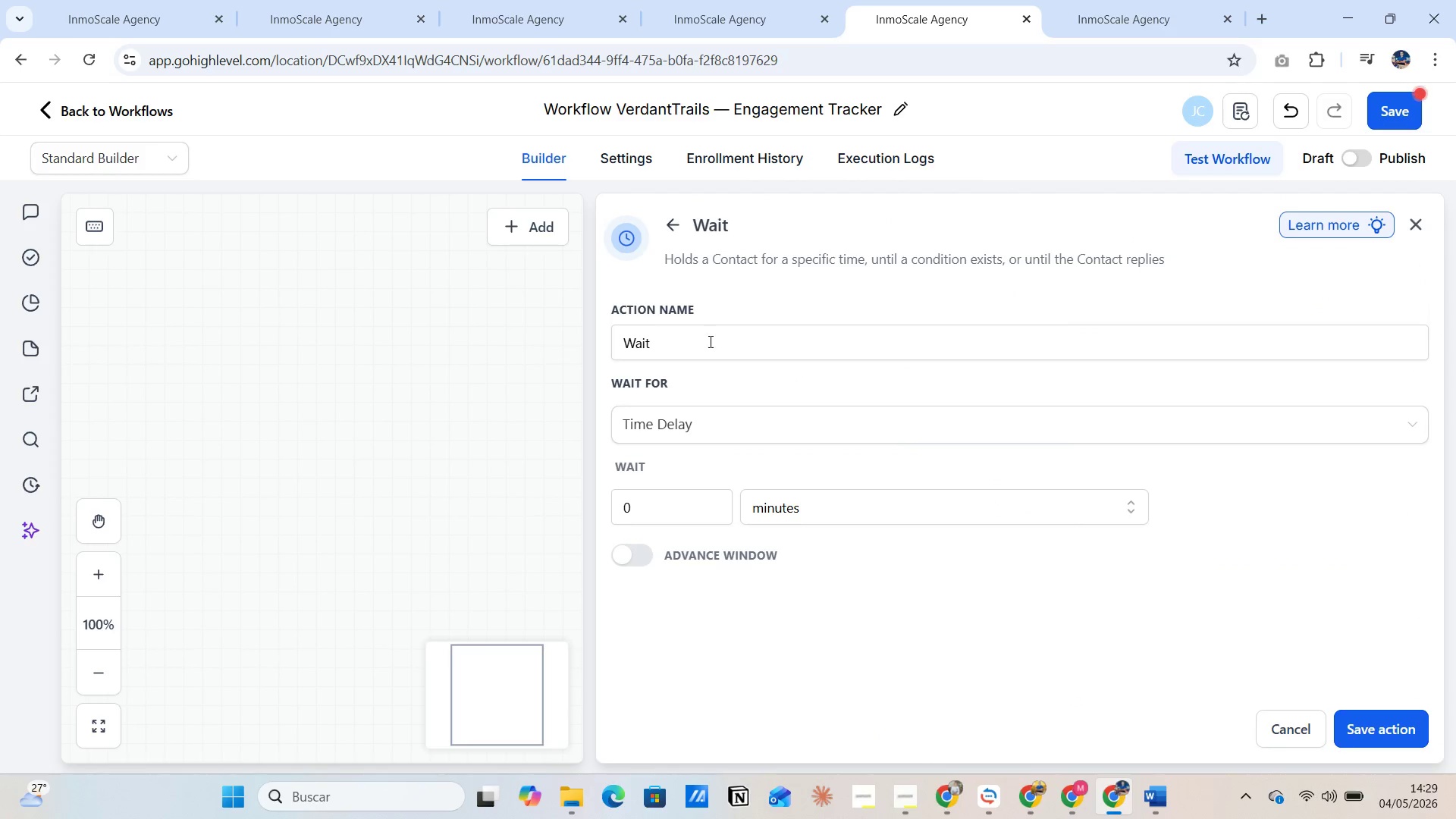 
left_click([678, 340])
 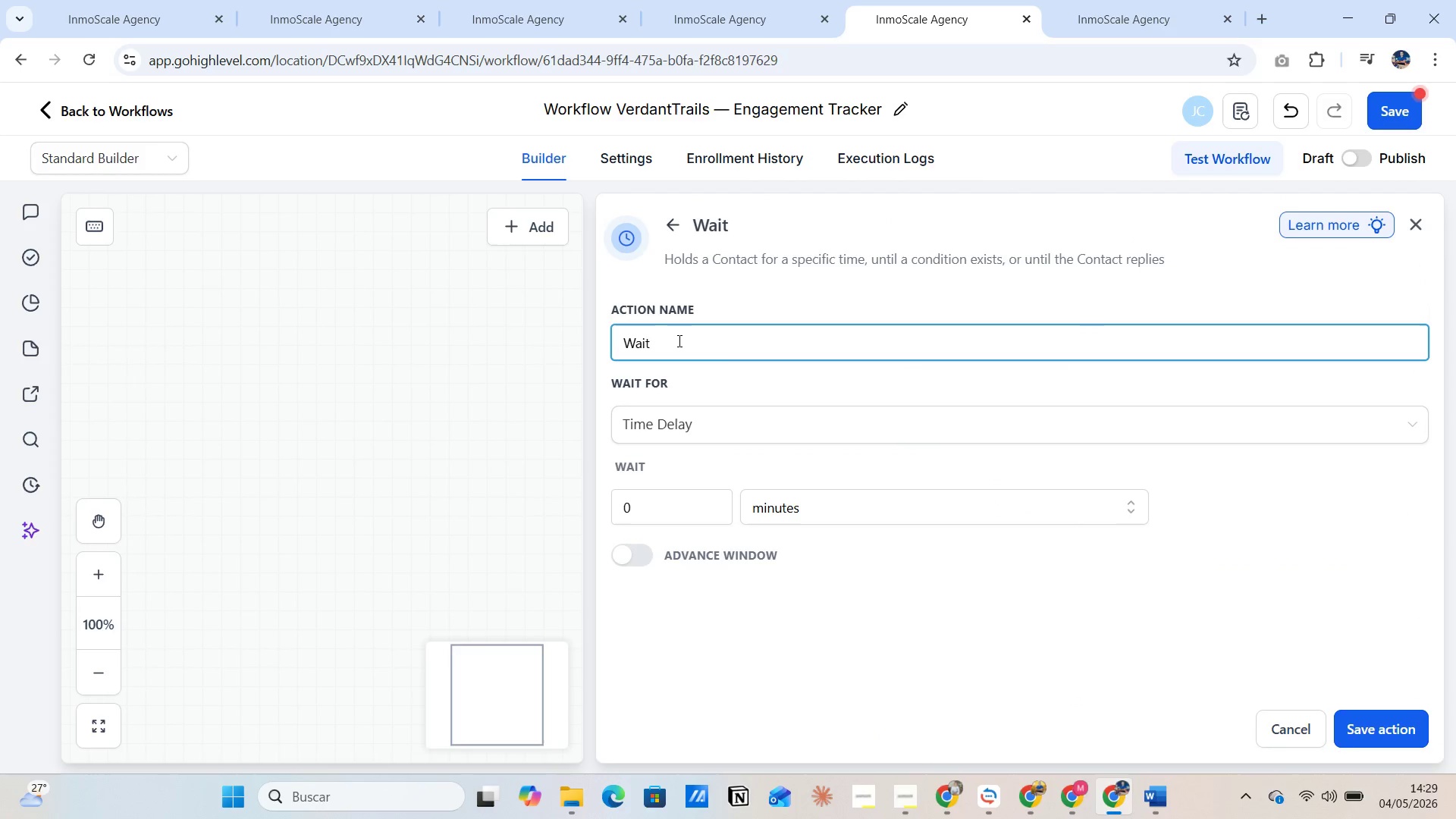 
type( 3 days )
 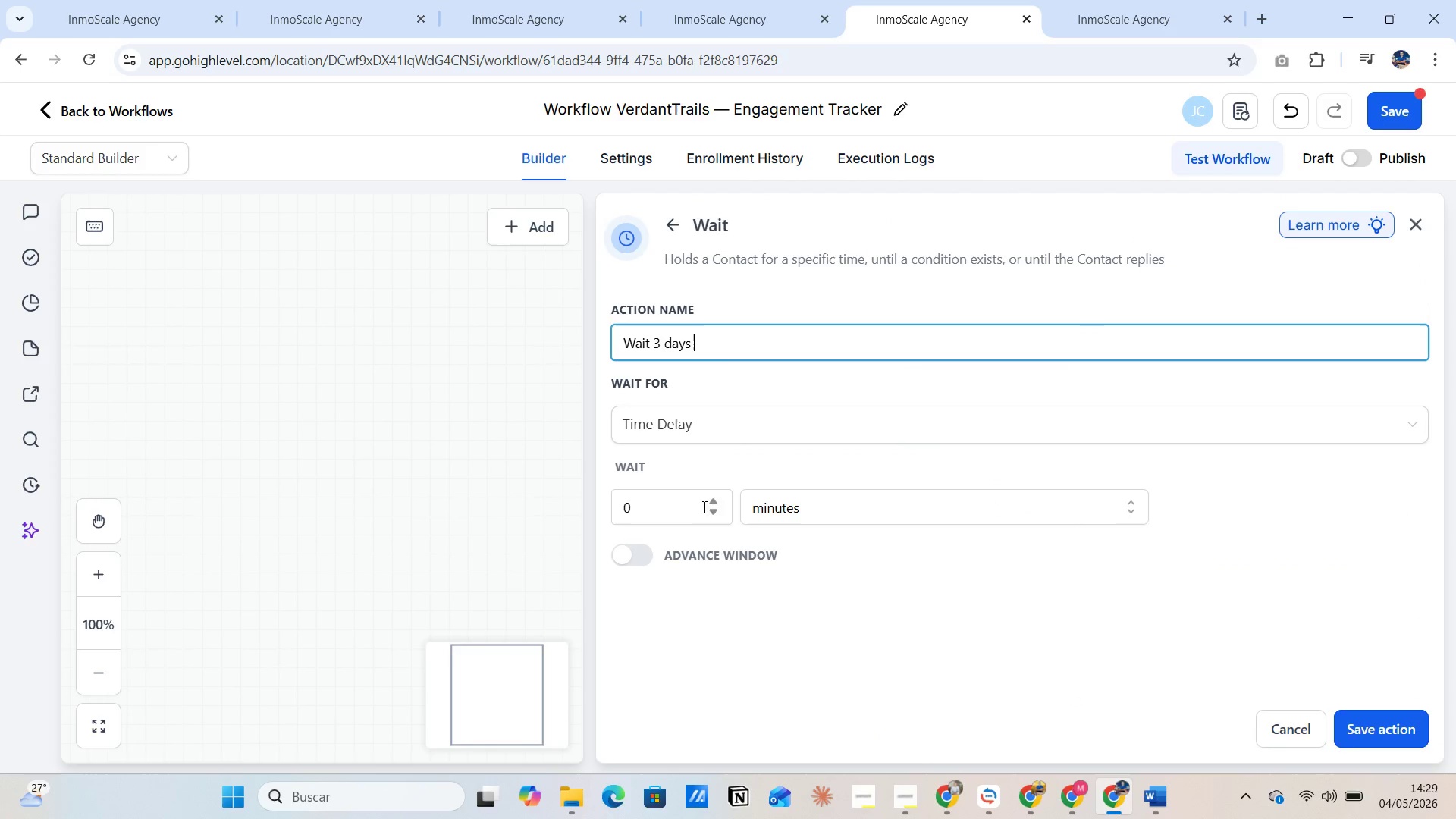 
left_click([705, 506])
 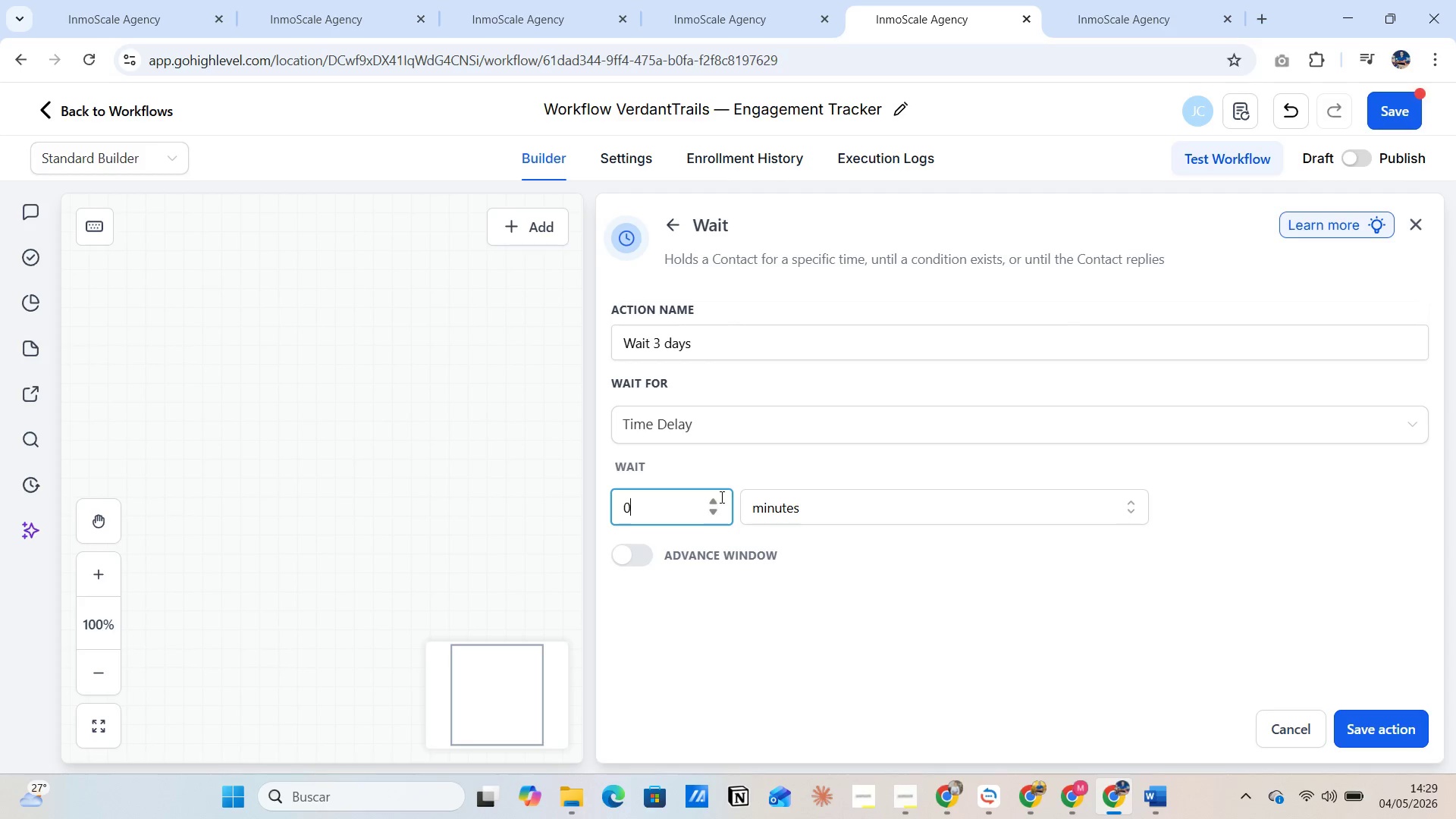 
left_click([715, 500])
 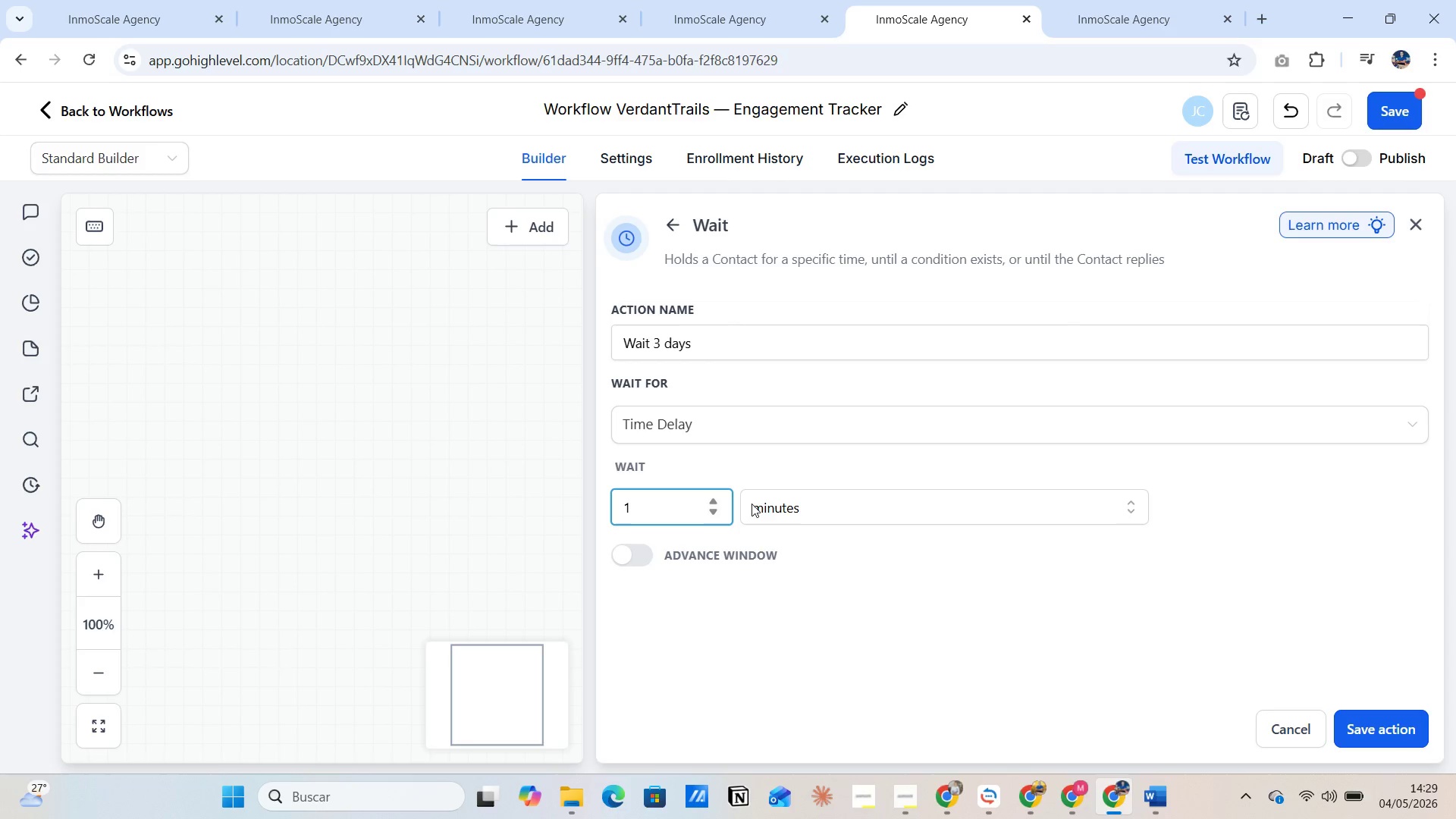 
left_click([767, 508])
 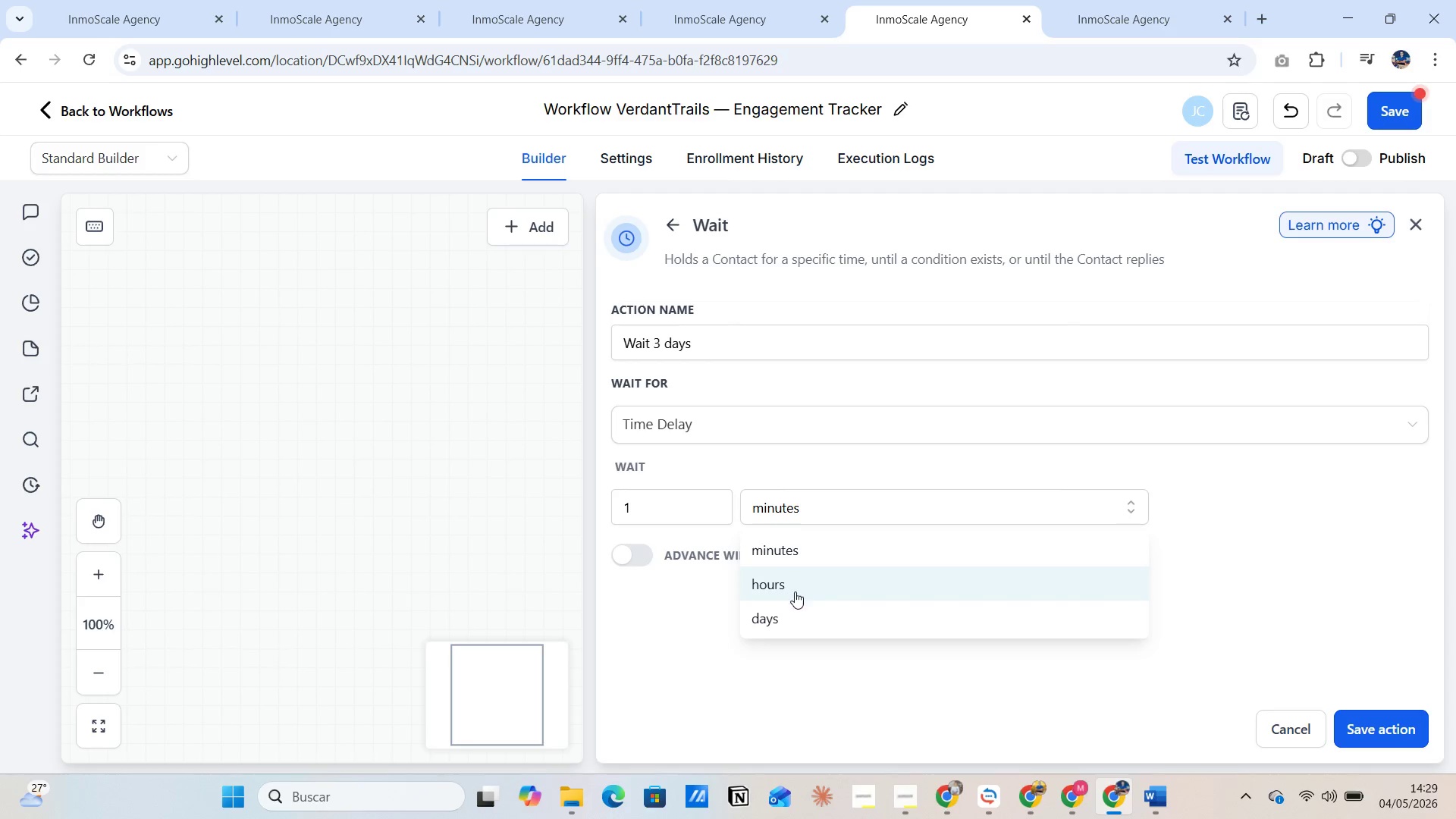 
left_click([792, 613])
 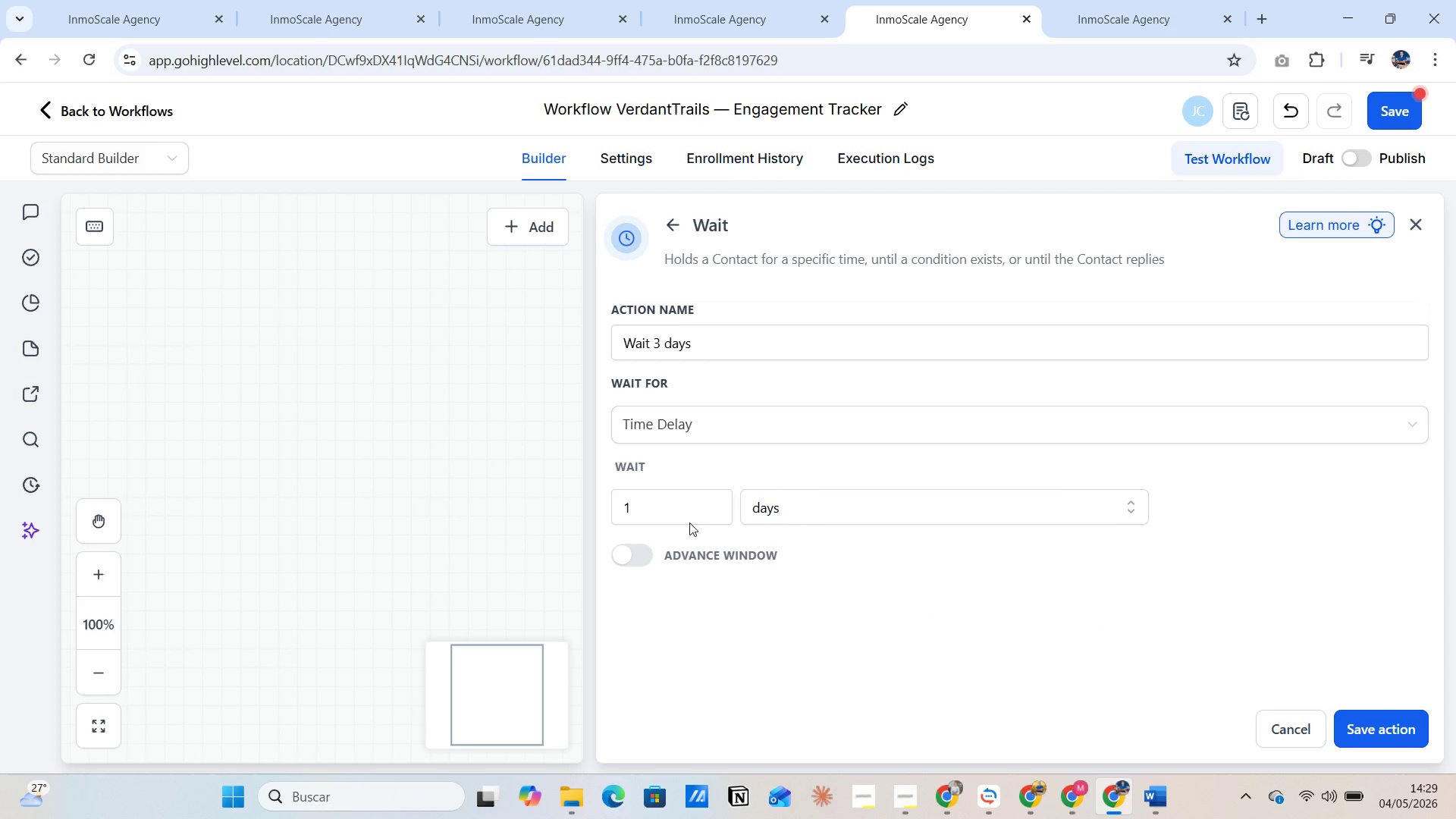 
left_click([708, 508])
 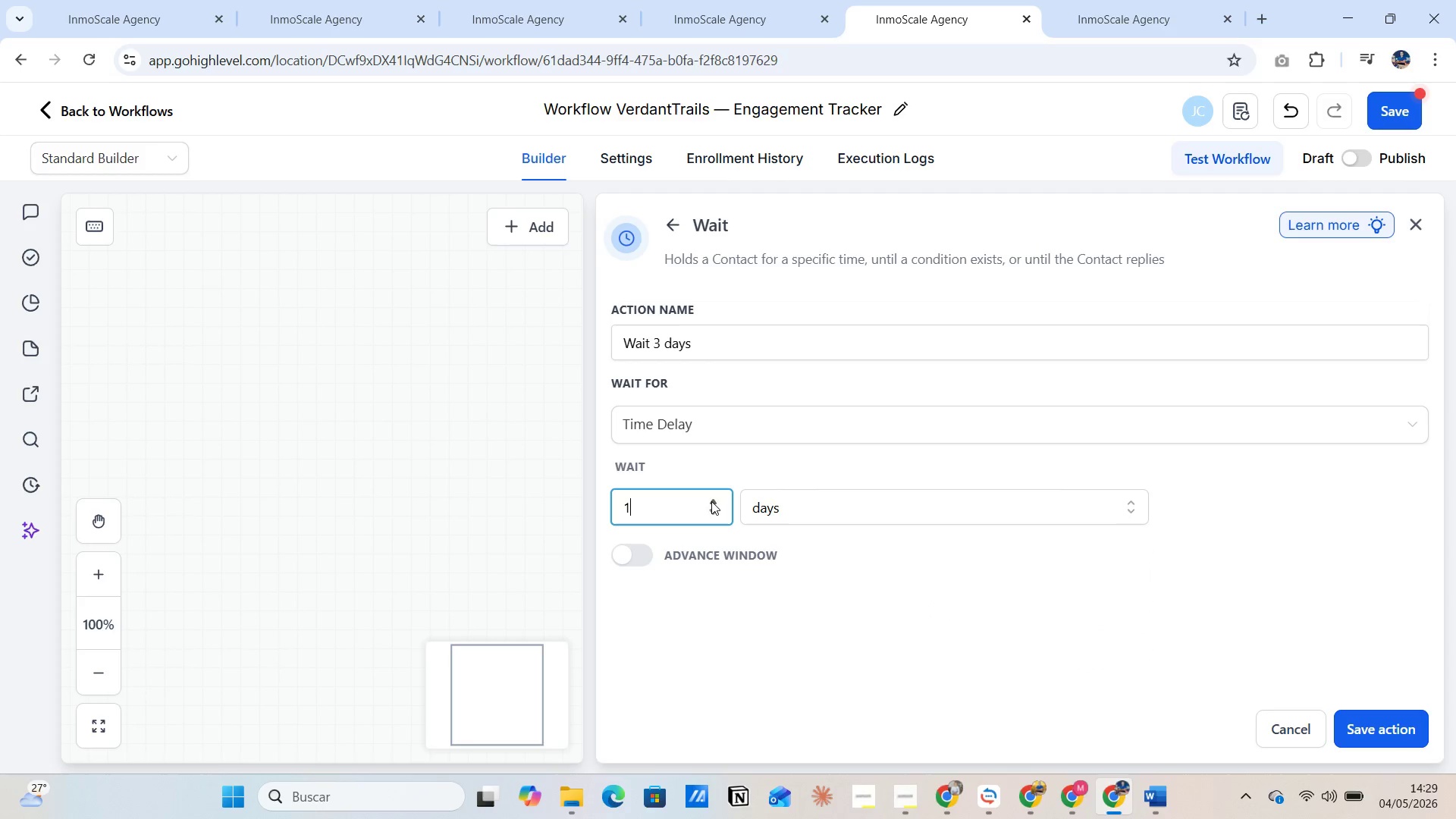 
double_click([711, 501])
 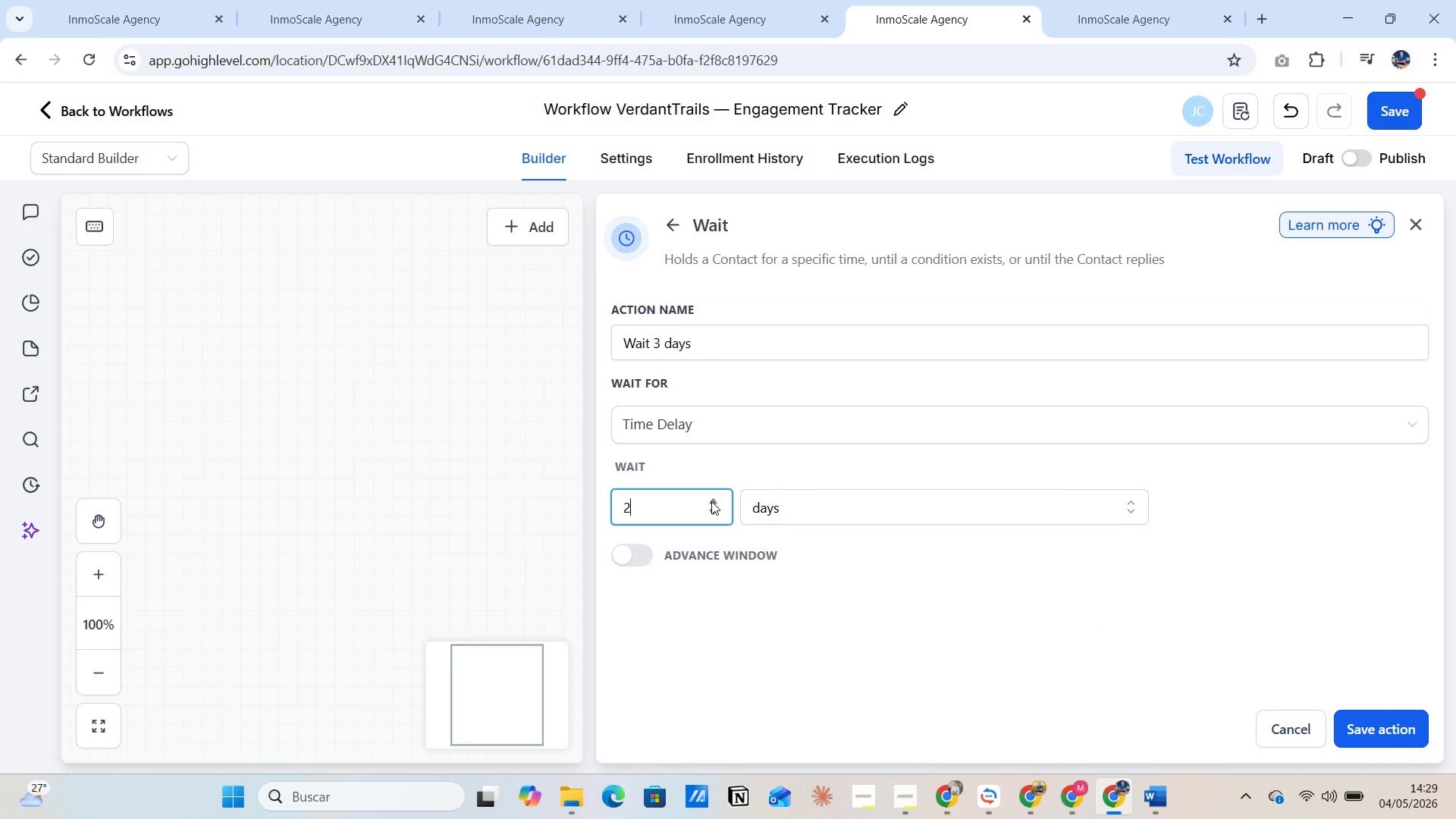 
triple_click([711, 501])
 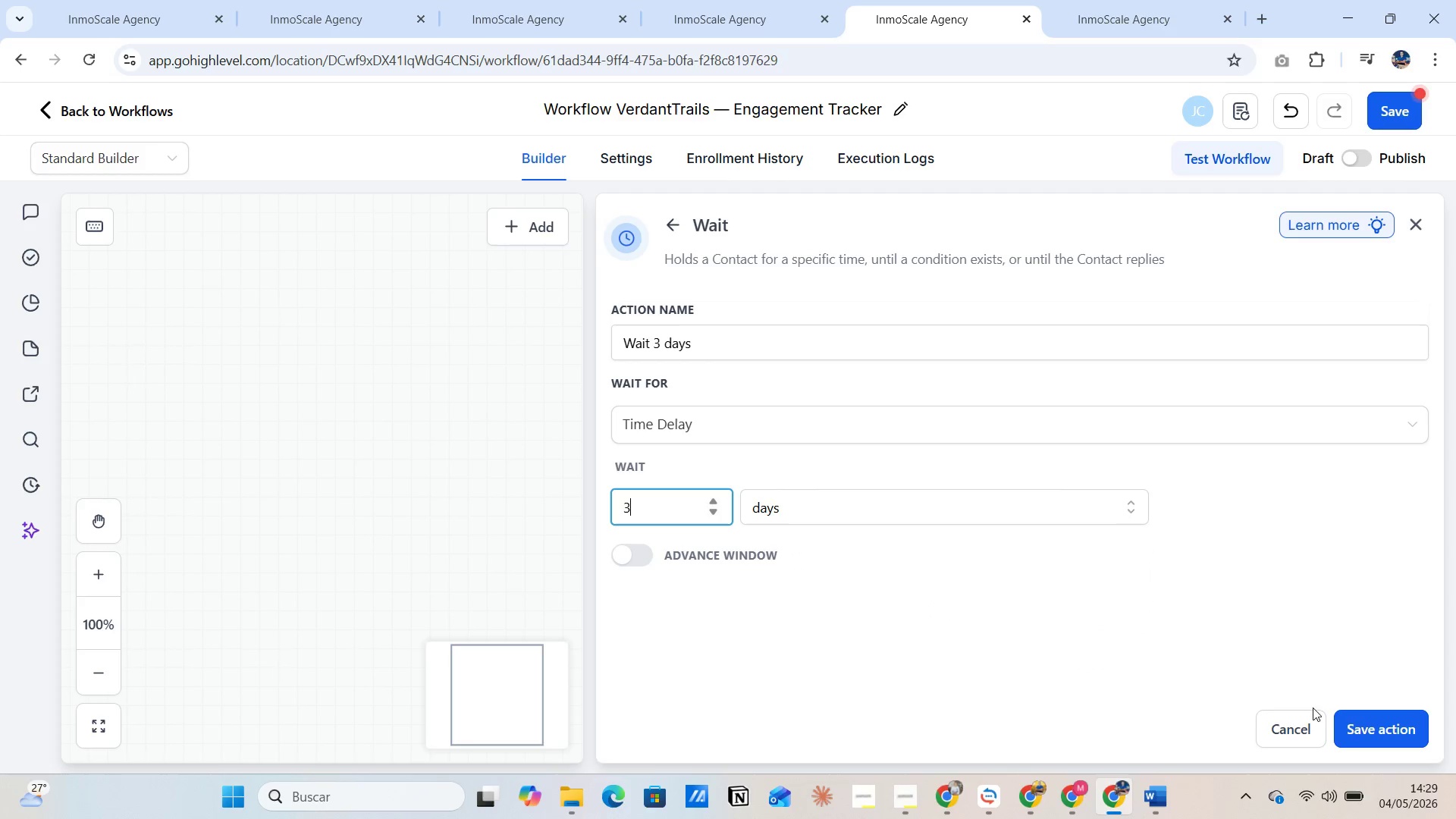 
left_click([1362, 722])
 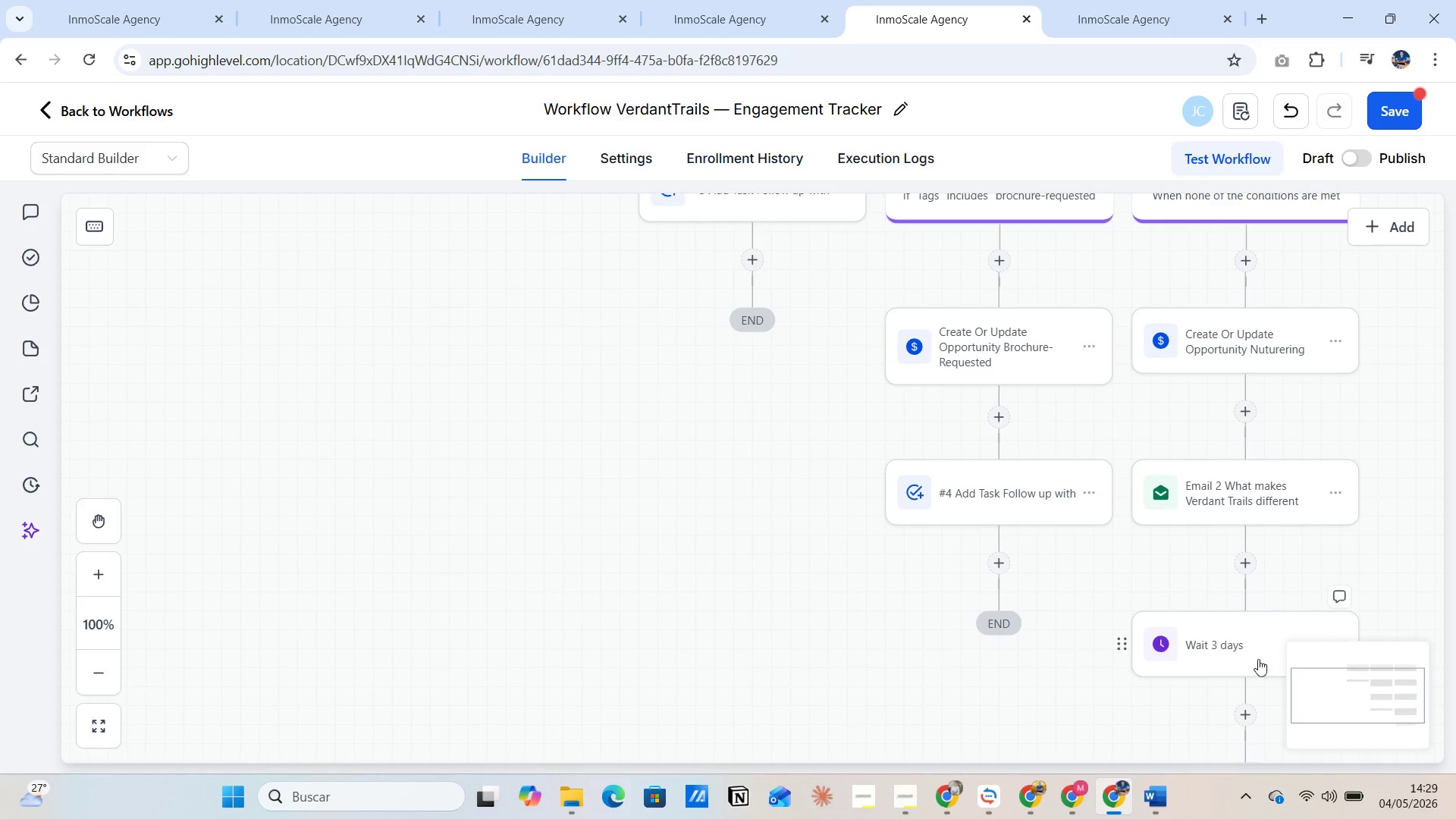 
scroll: coordinate [1346, 507], scroll_direction: down, amount: 4.0
 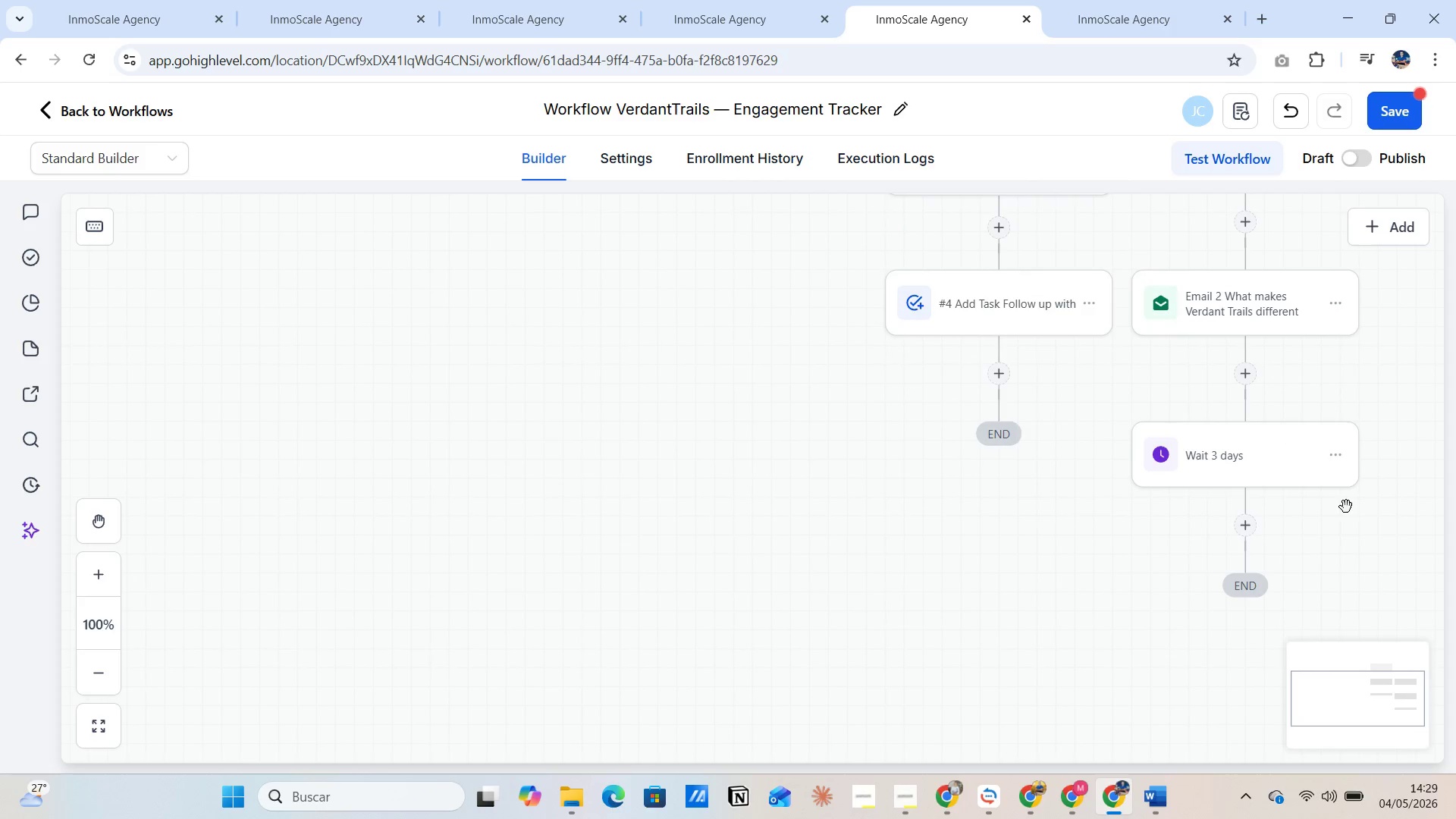 
scroll: coordinate [1343, 510], scroll_direction: none, amount: 0.0
 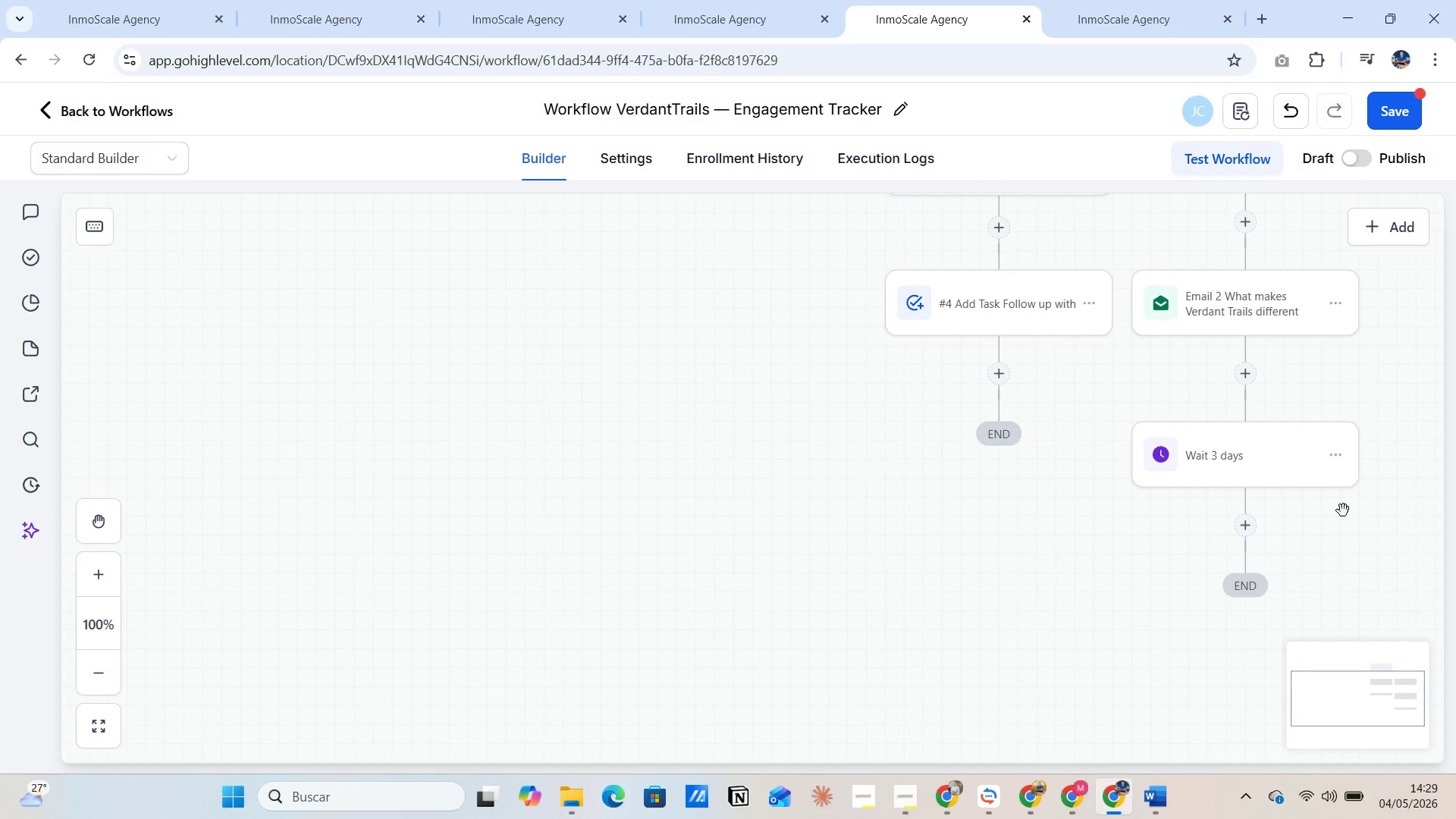 
scroll: coordinate [1343, 510], scroll_direction: down, amount: 1.0
 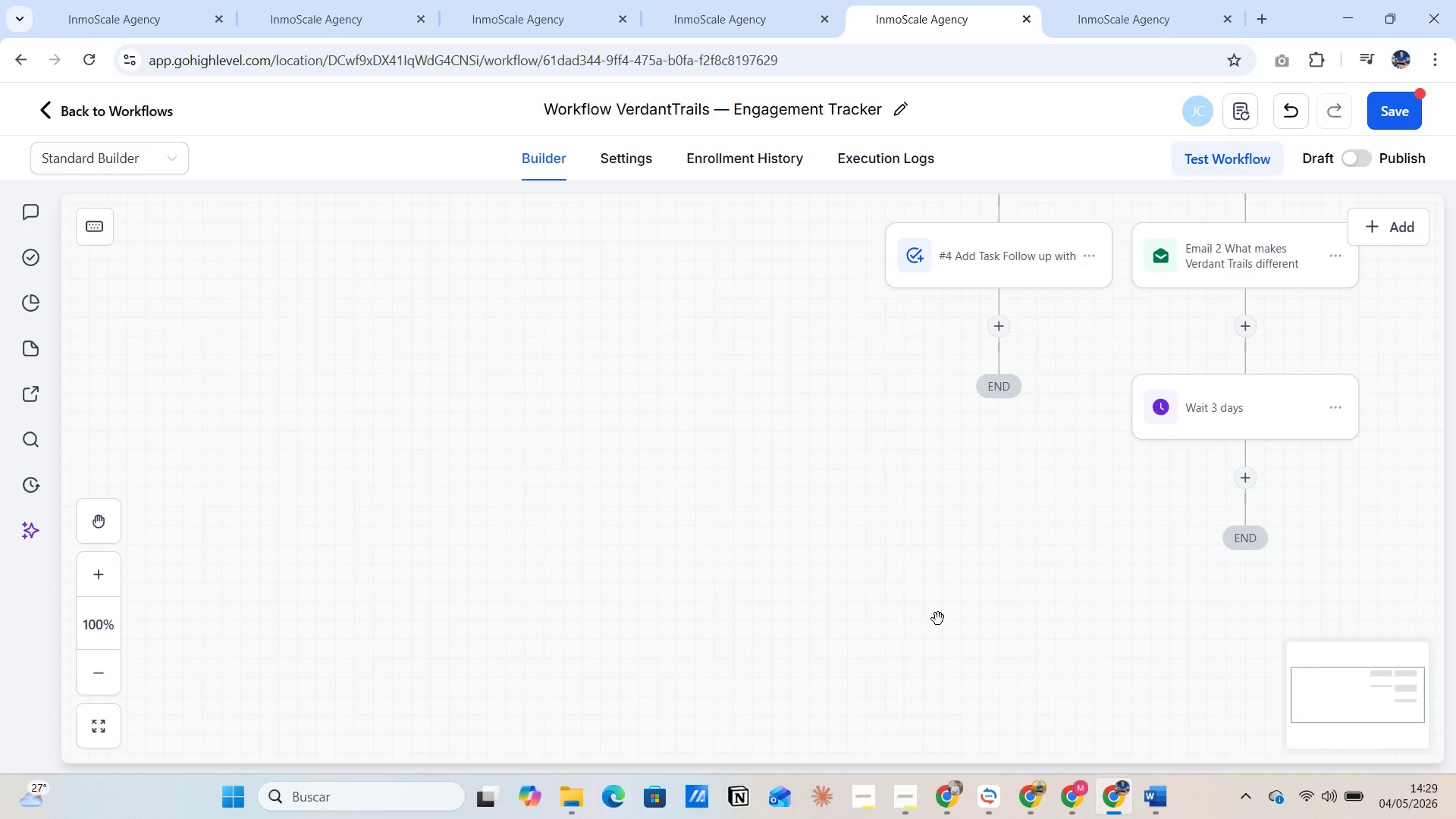 
left_click_drag(start_coordinate=[953, 623], to_coordinate=[641, 629])
 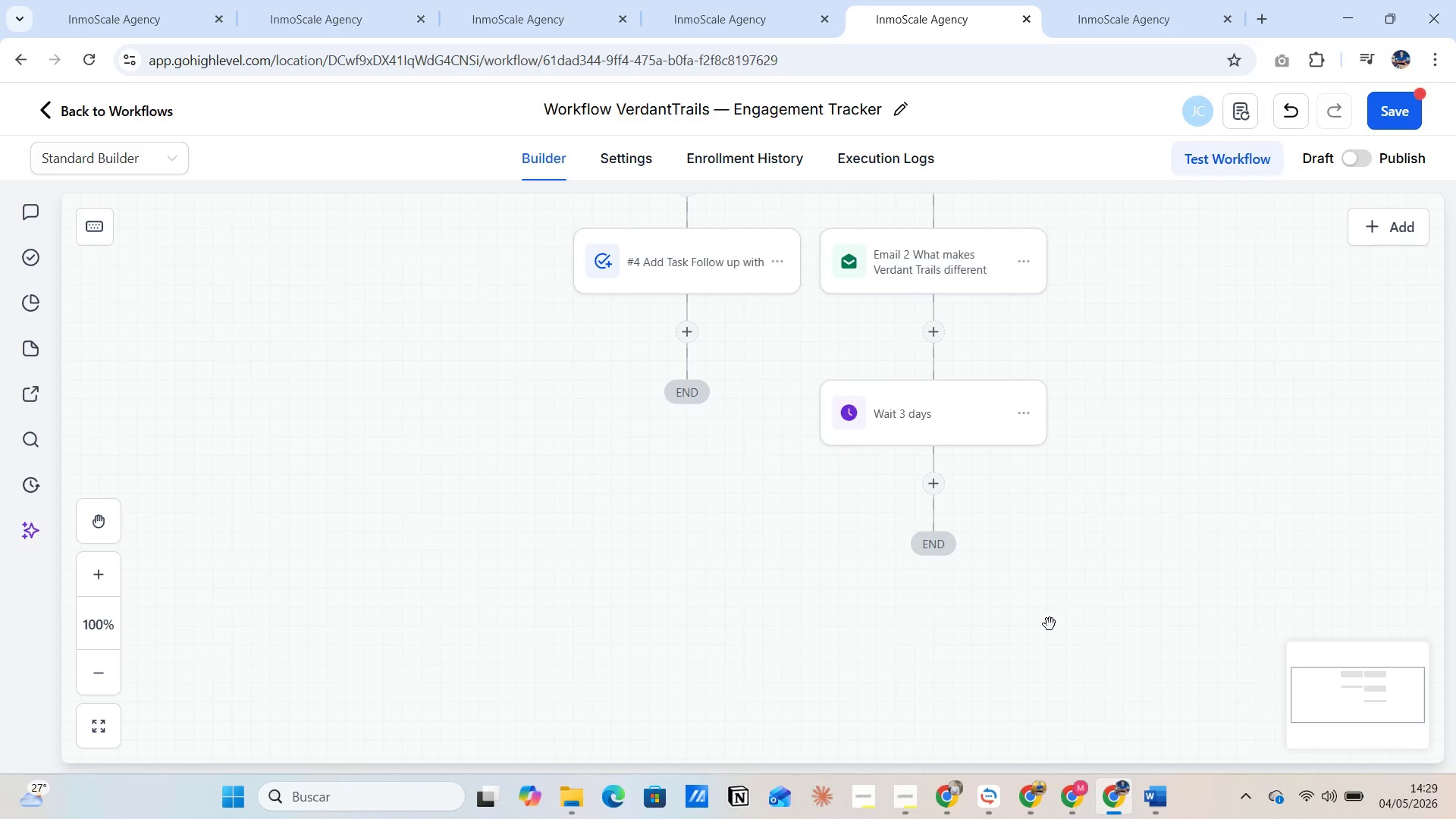 
scroll: coordinate [1050, 623], scroll_direction: none, amount: 0.0
 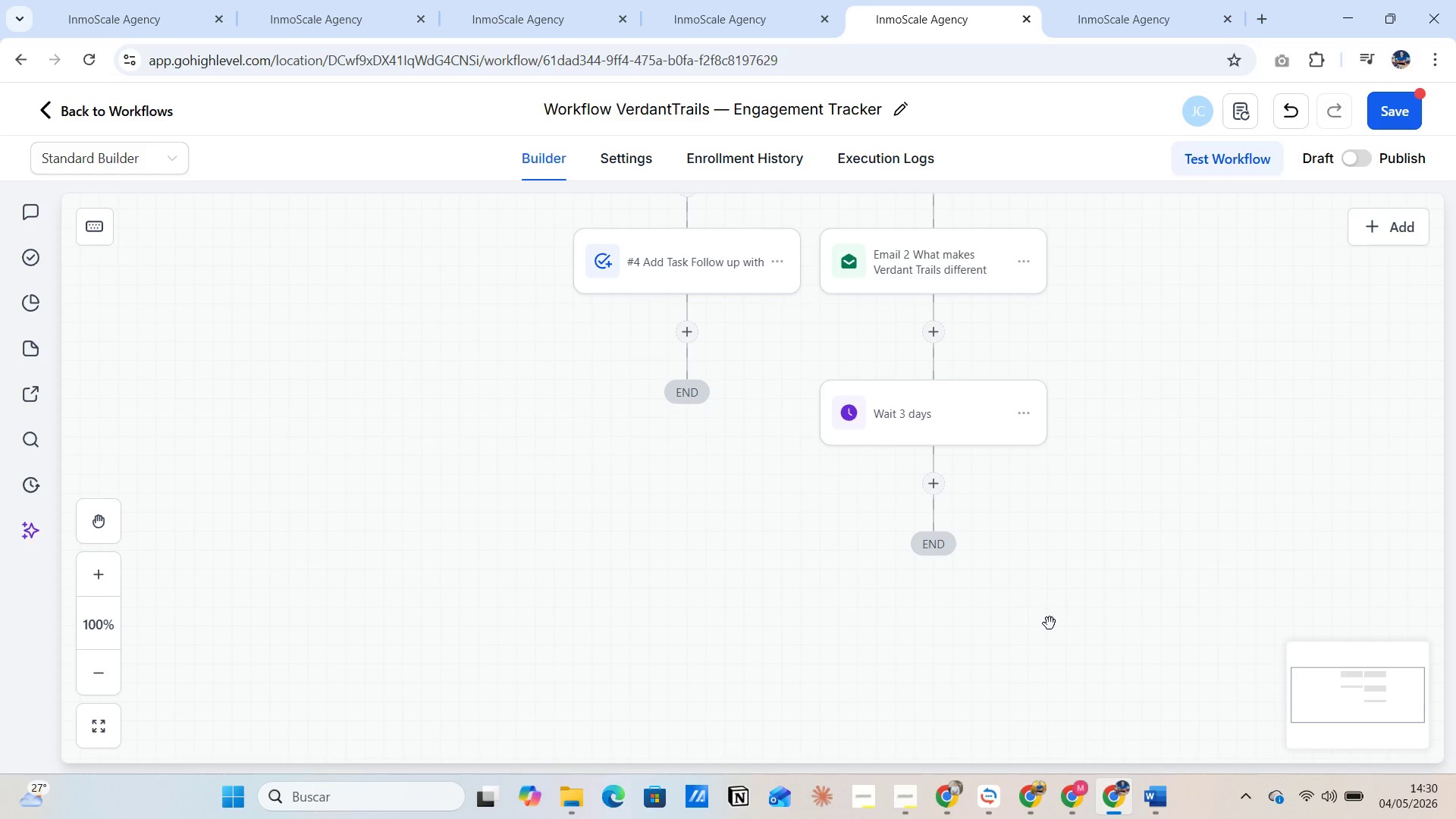 
wait(18.92)
 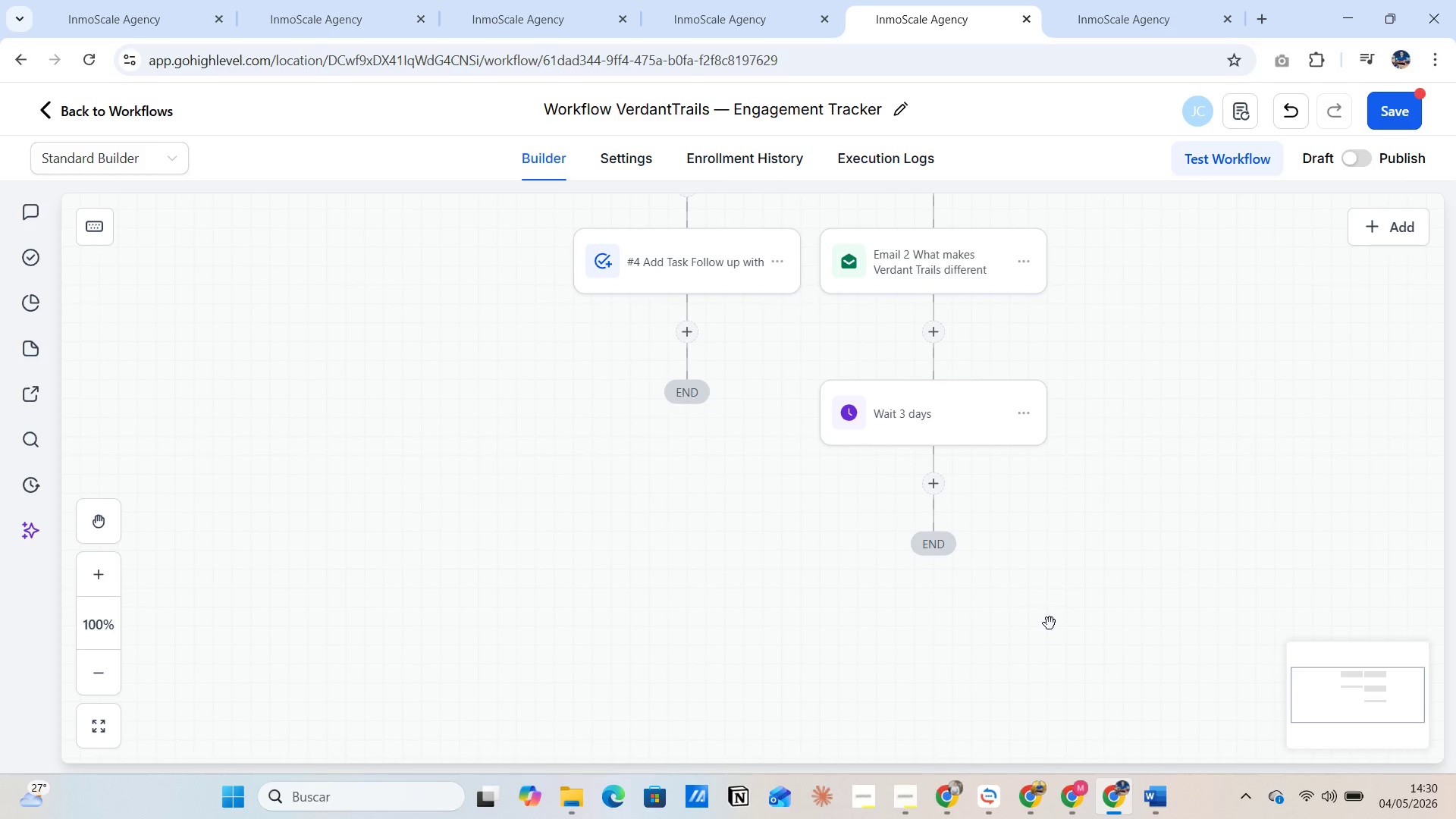 
scroll: coordinate [1000, 460], scroll_direction: up, amount: 31.0
 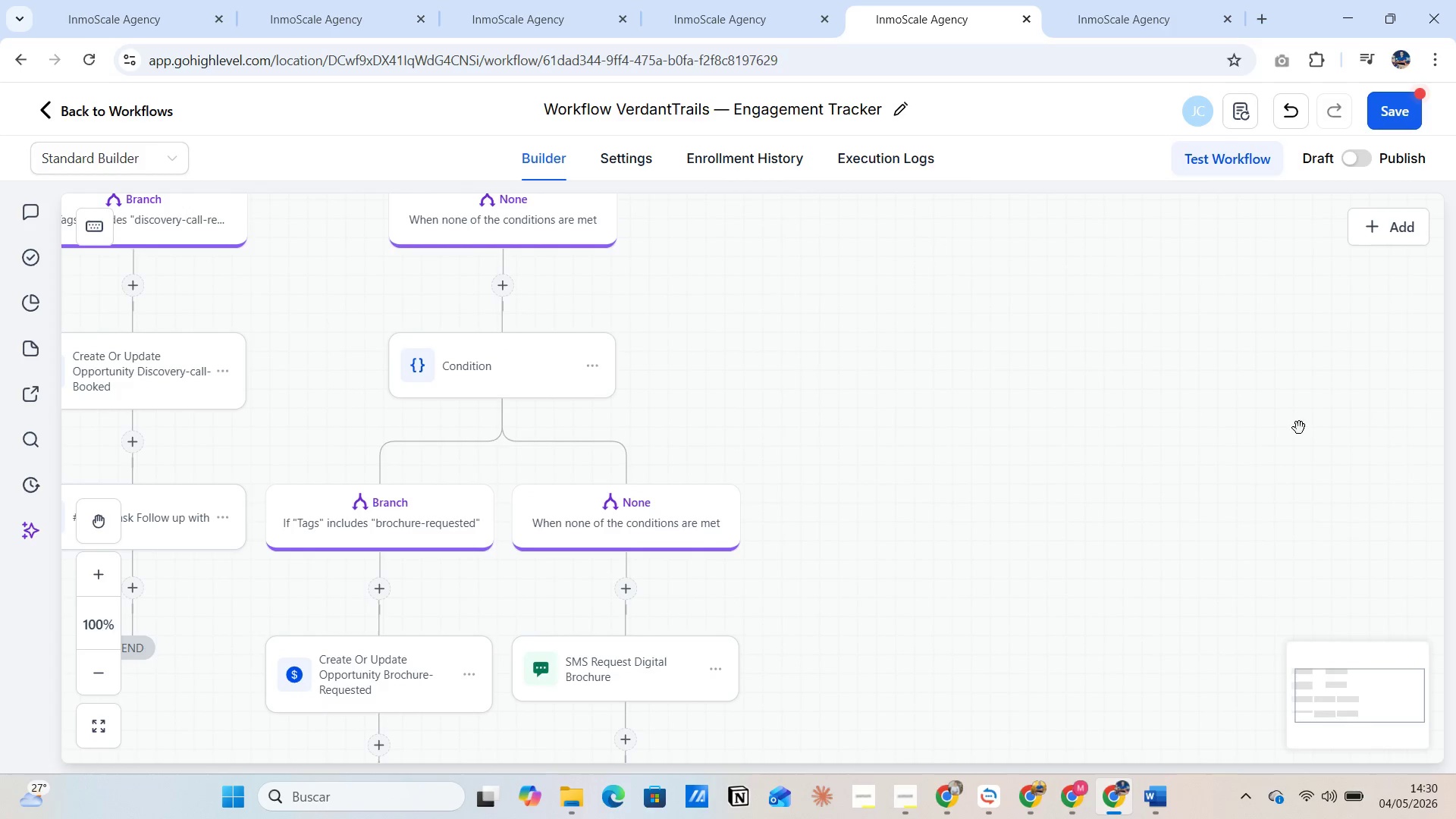 
left_click_drag(start_coordinate=[1319, 386], to_coordinate=[1455, 379])
 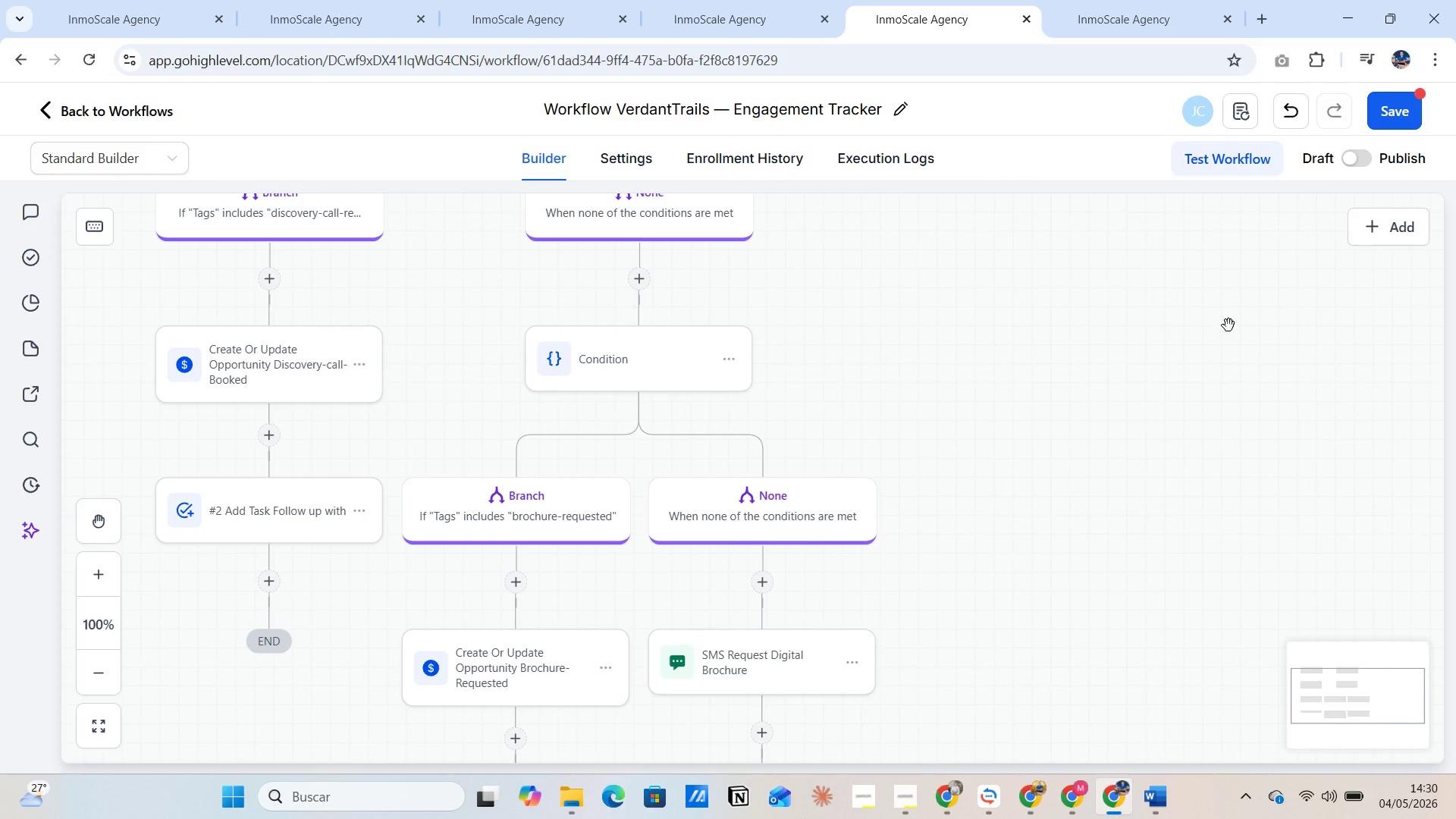 
left_click_drag(start_coordinate=[1219, 325], to_coordinate=[1445, 325])
 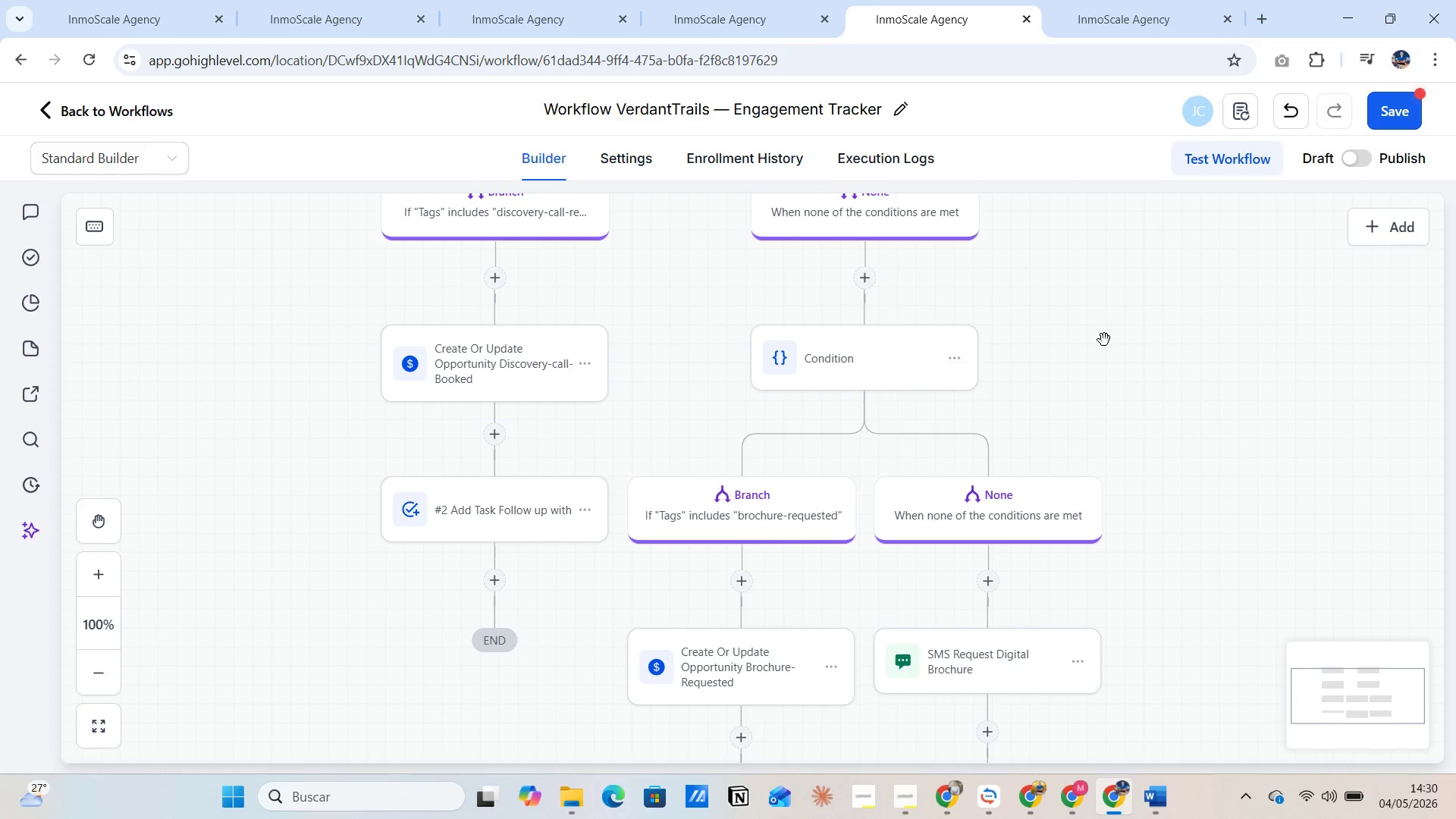 
left_click_drag(start_coordinate=[1104, 340], to_coordinate=[1147, 705])
 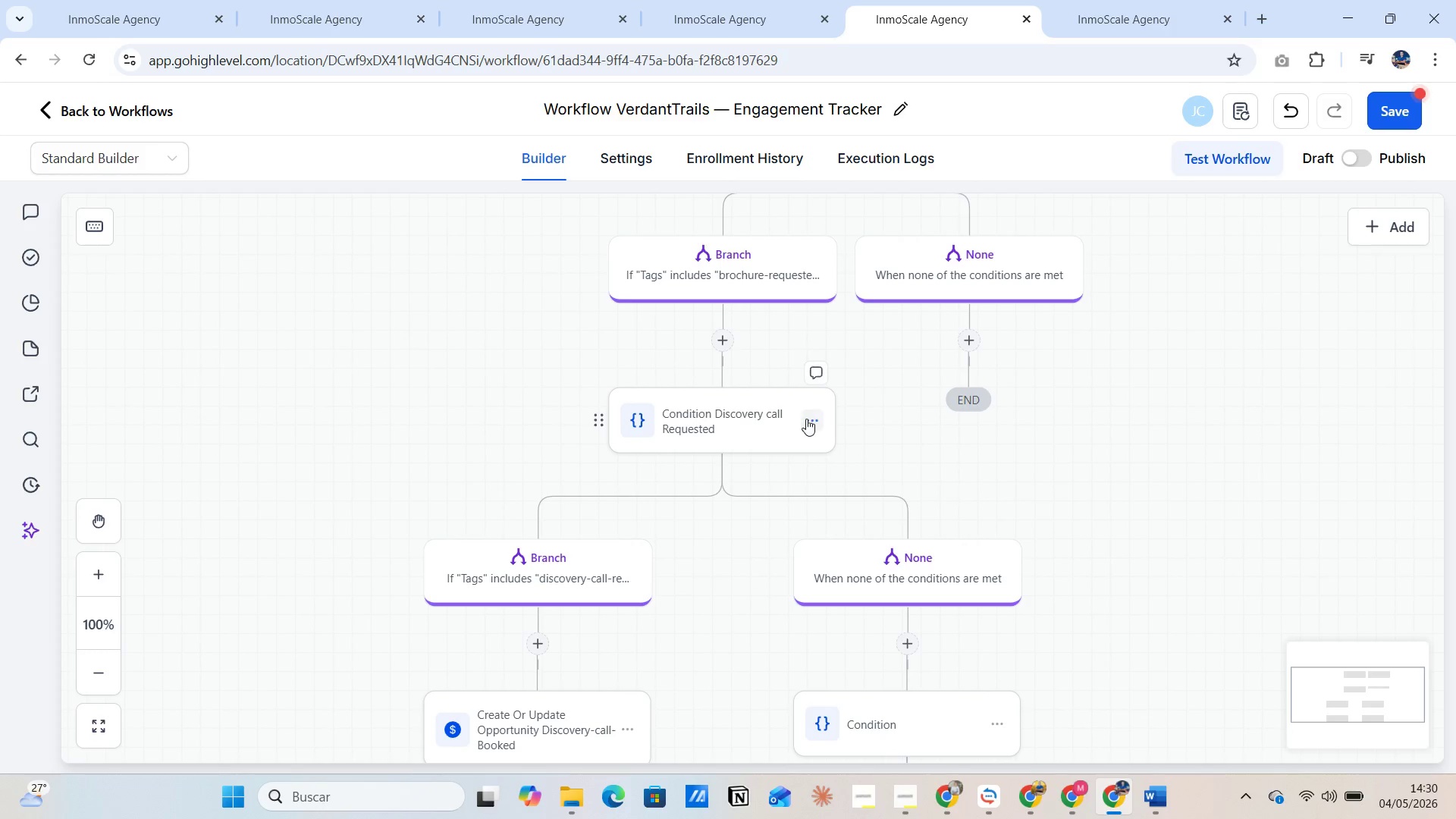 
left_click([808, 419])
 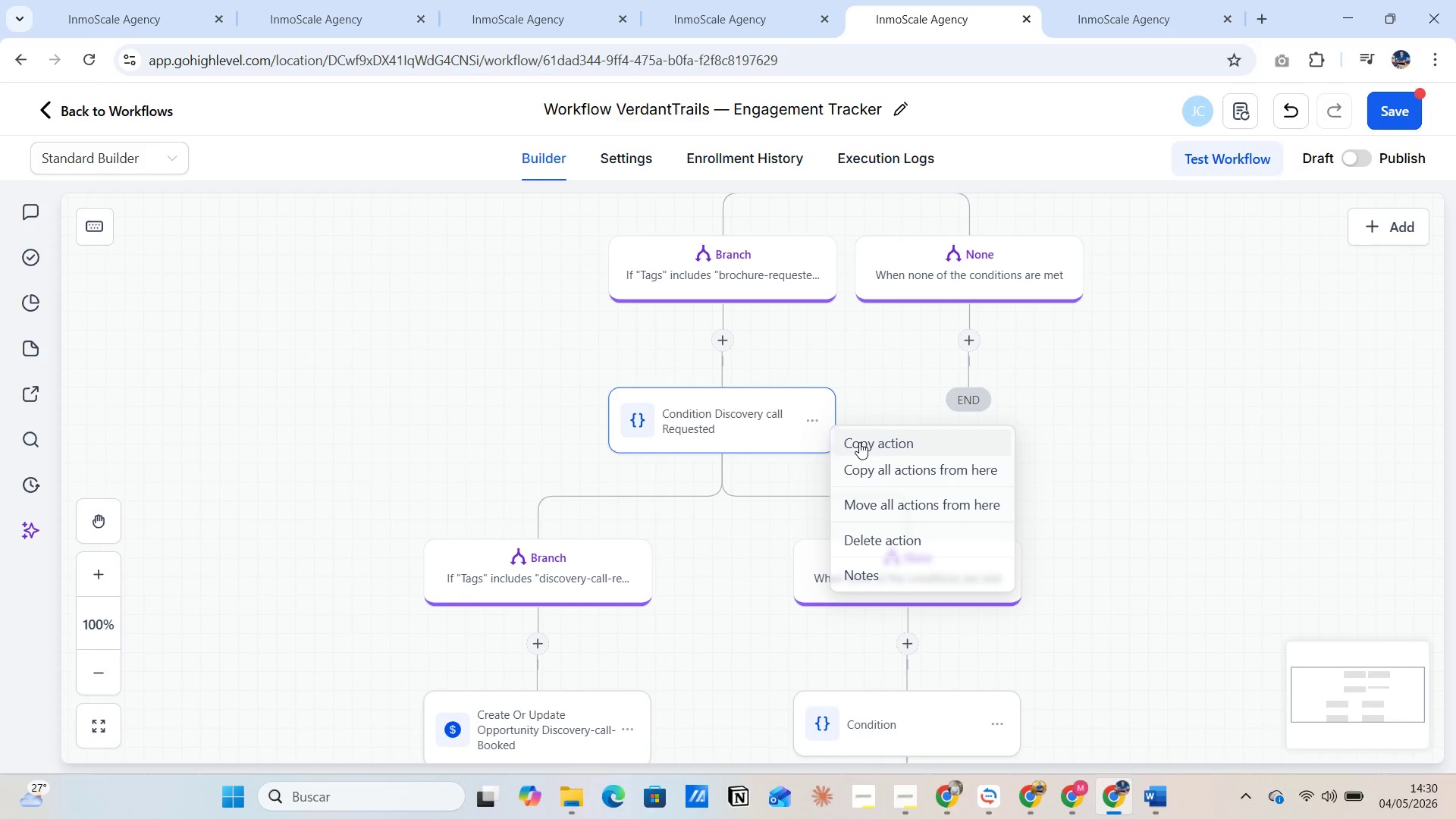 
wait(5.44)
 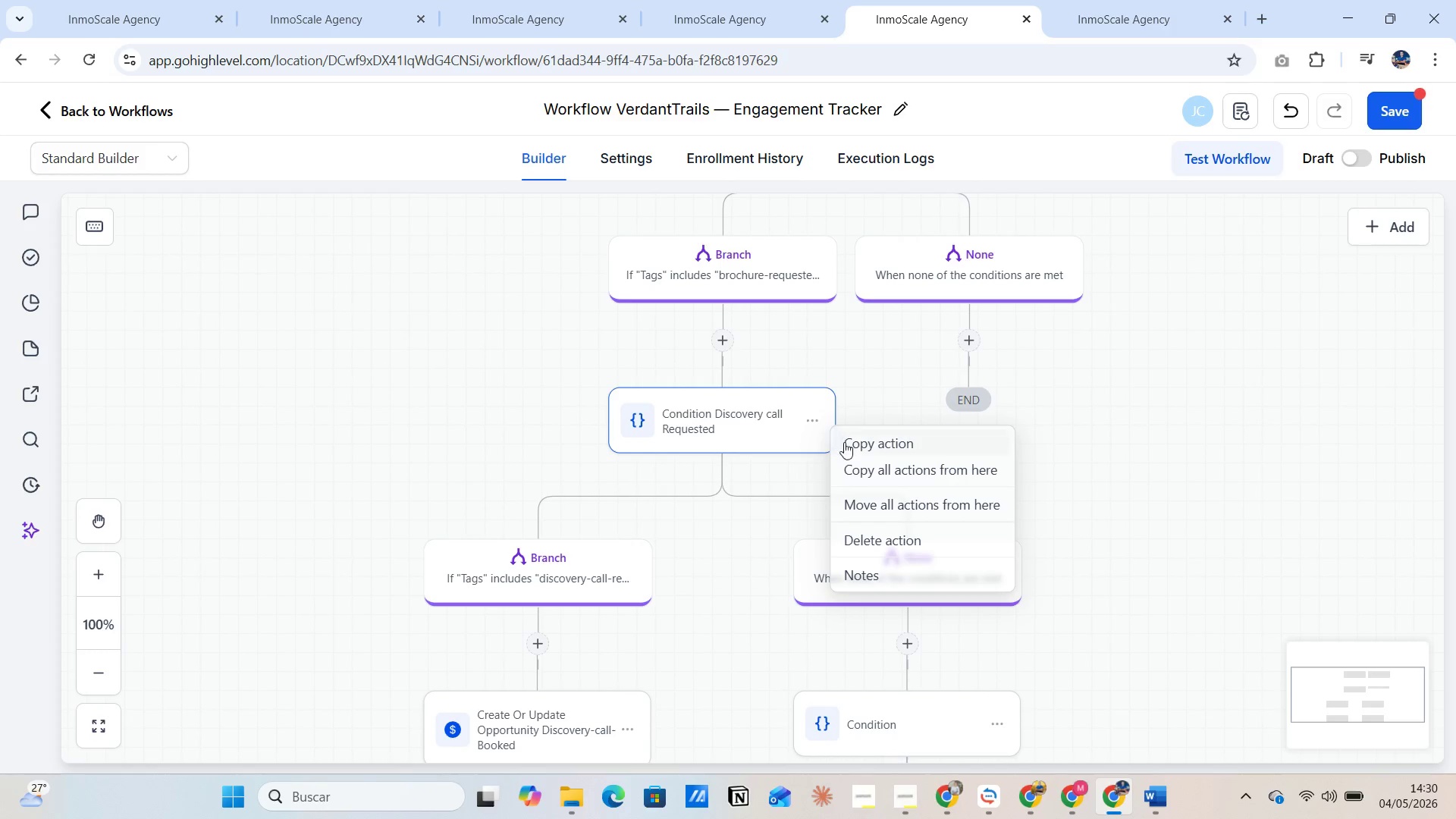 
left_click([859, 442])
 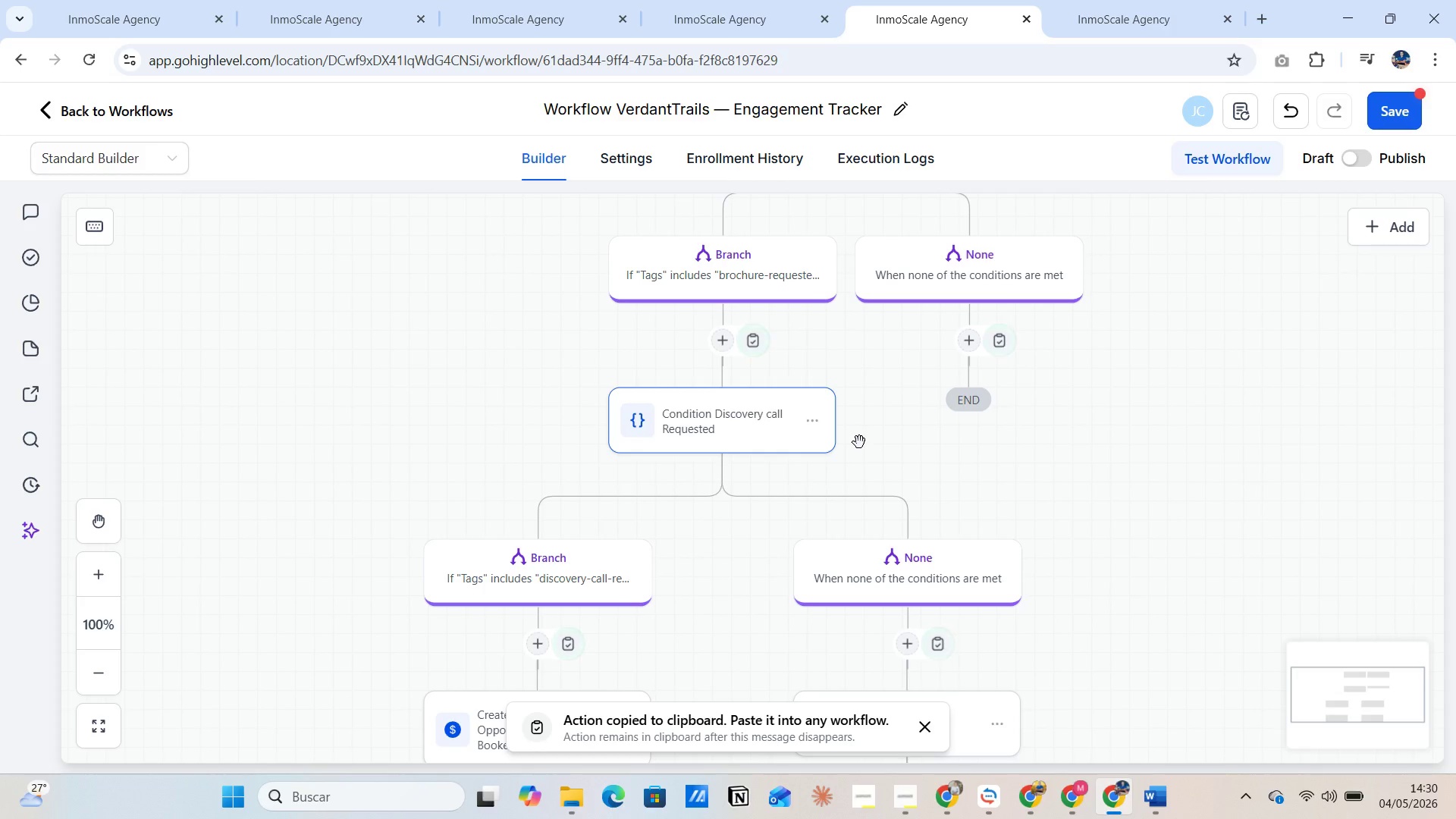 
scroll: coordinate [971, 566], scroll_direction: down, amount: 41.0
 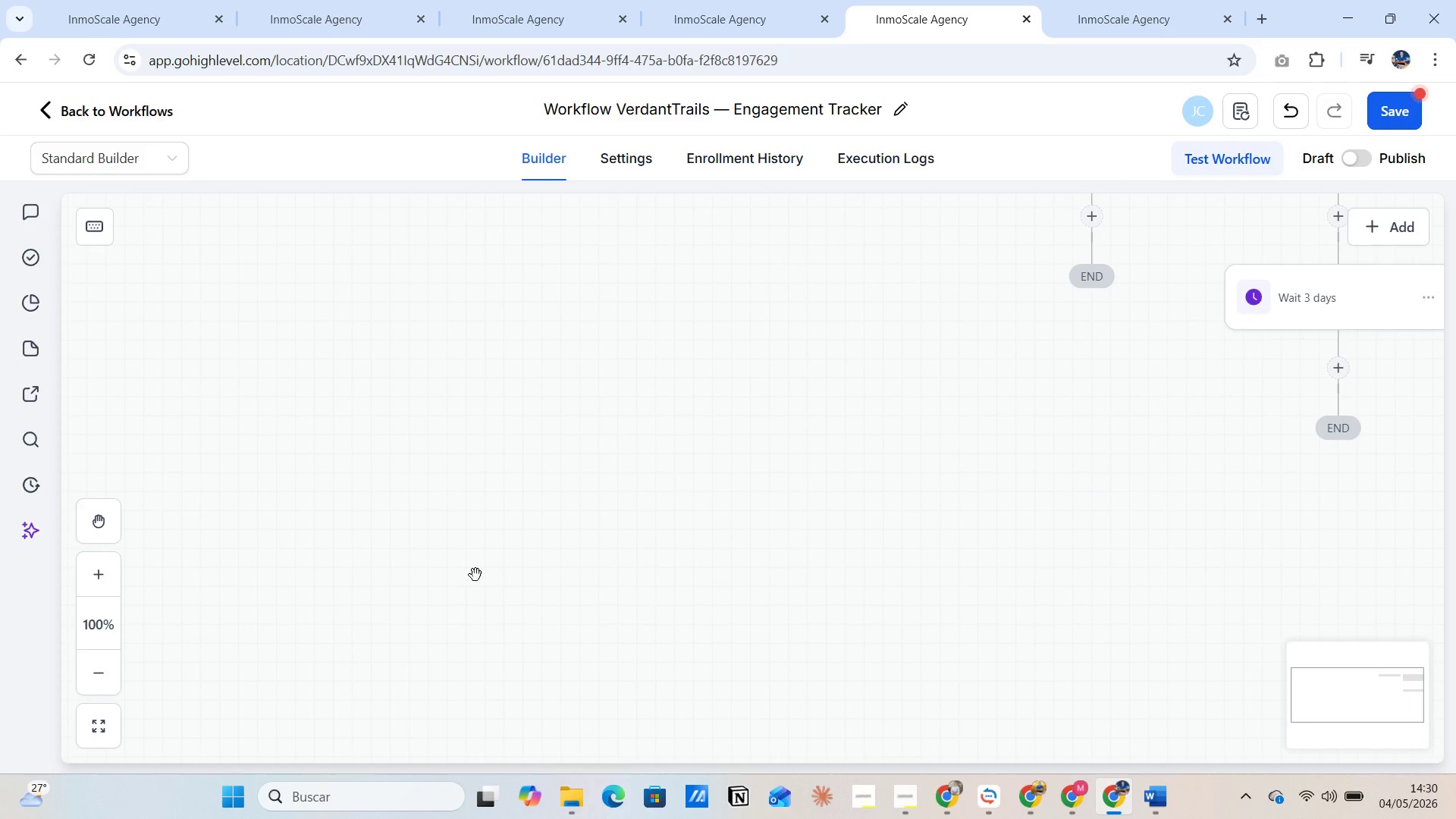 
left_click_drag(start_coordinate=[714, 507], to_coordinate=[75, 504])
 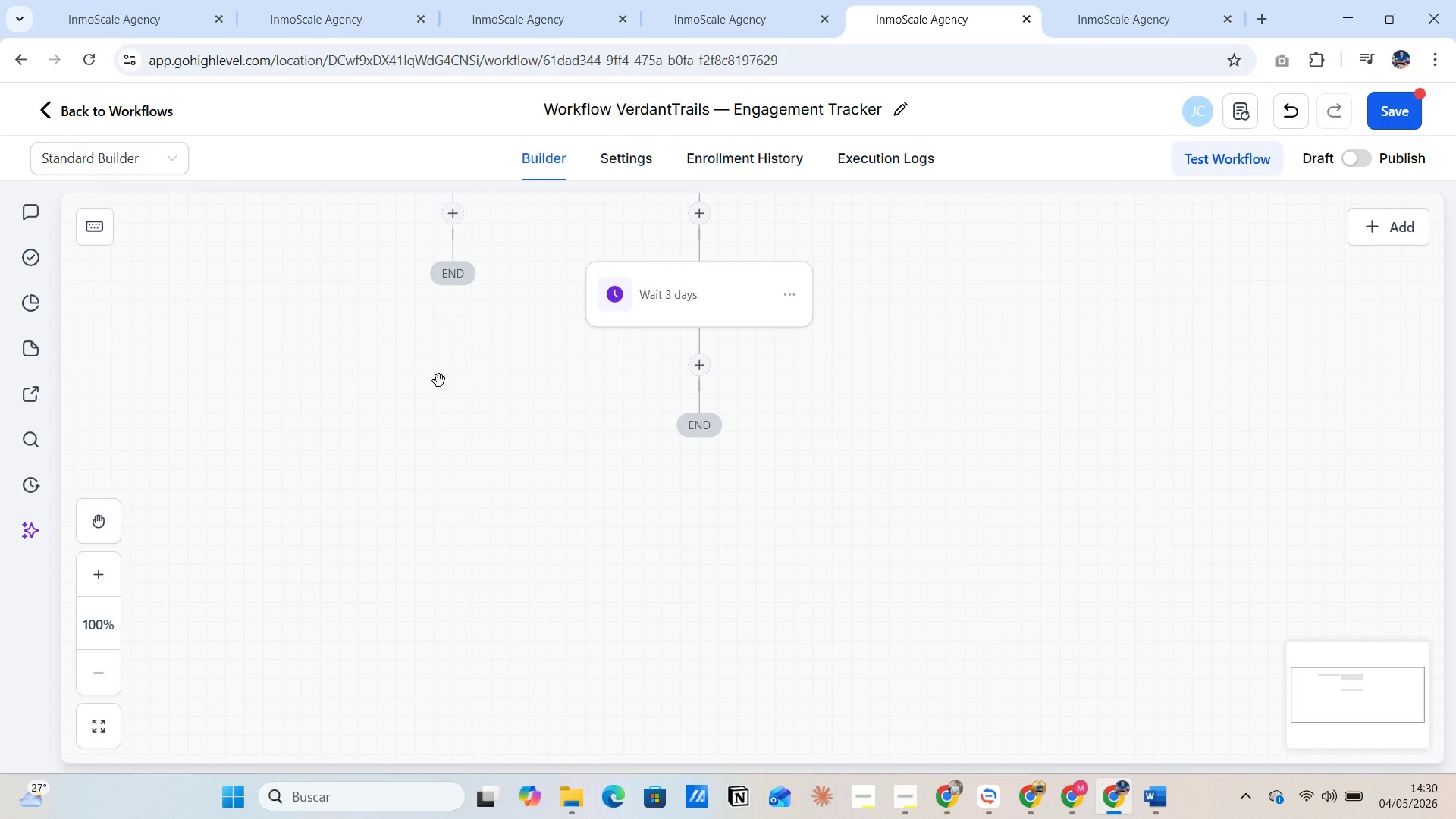 
left_click_drag(start_coordinate=[836, 413], to_coordinate=[1455, 413])
 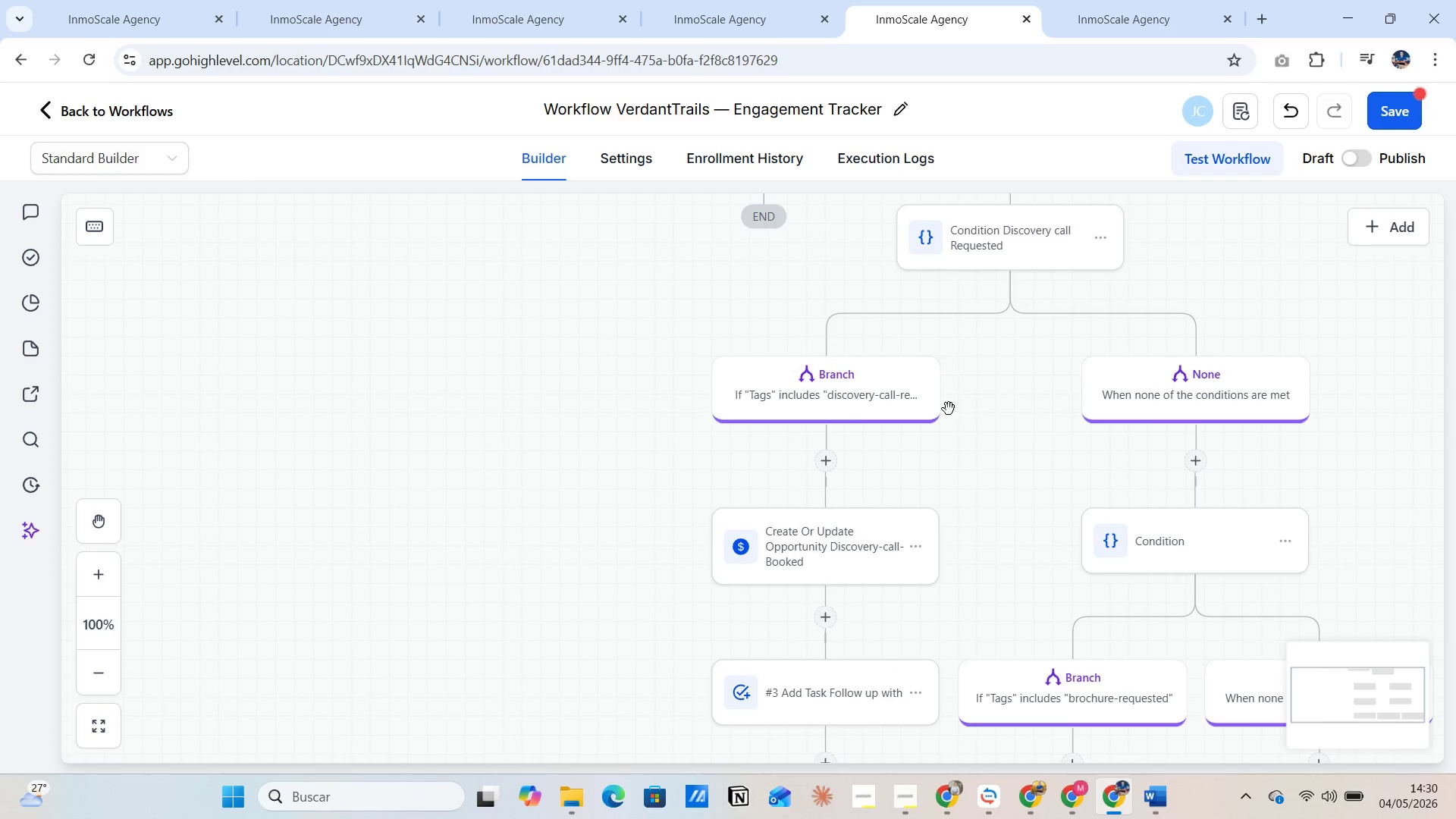 
scroll: coordinate [722, 445], scroll_direction: up, amount: 48.0
 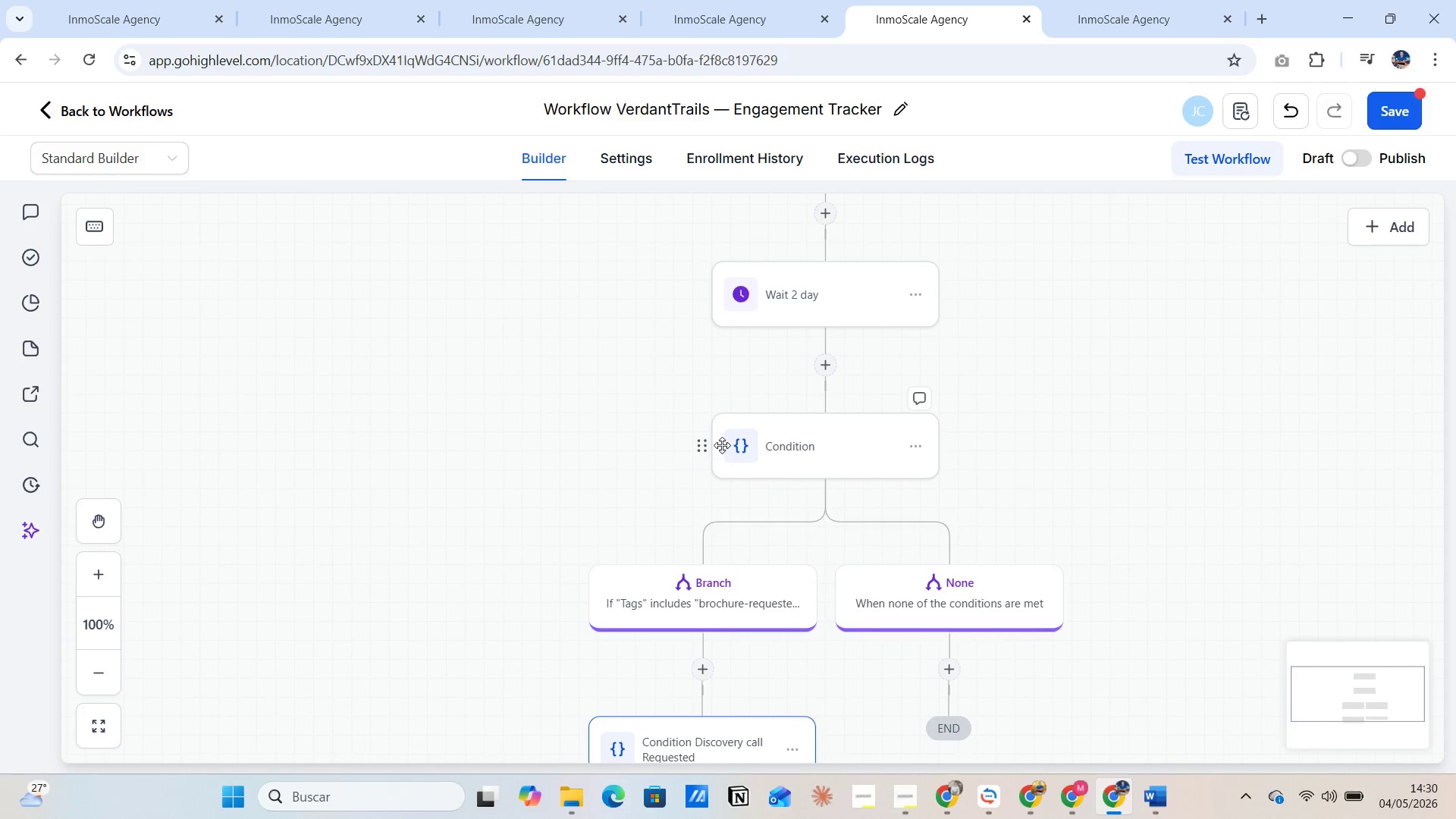 
scroll: coordinate [722, 445], scroll_direction: down, amount: 4.0
 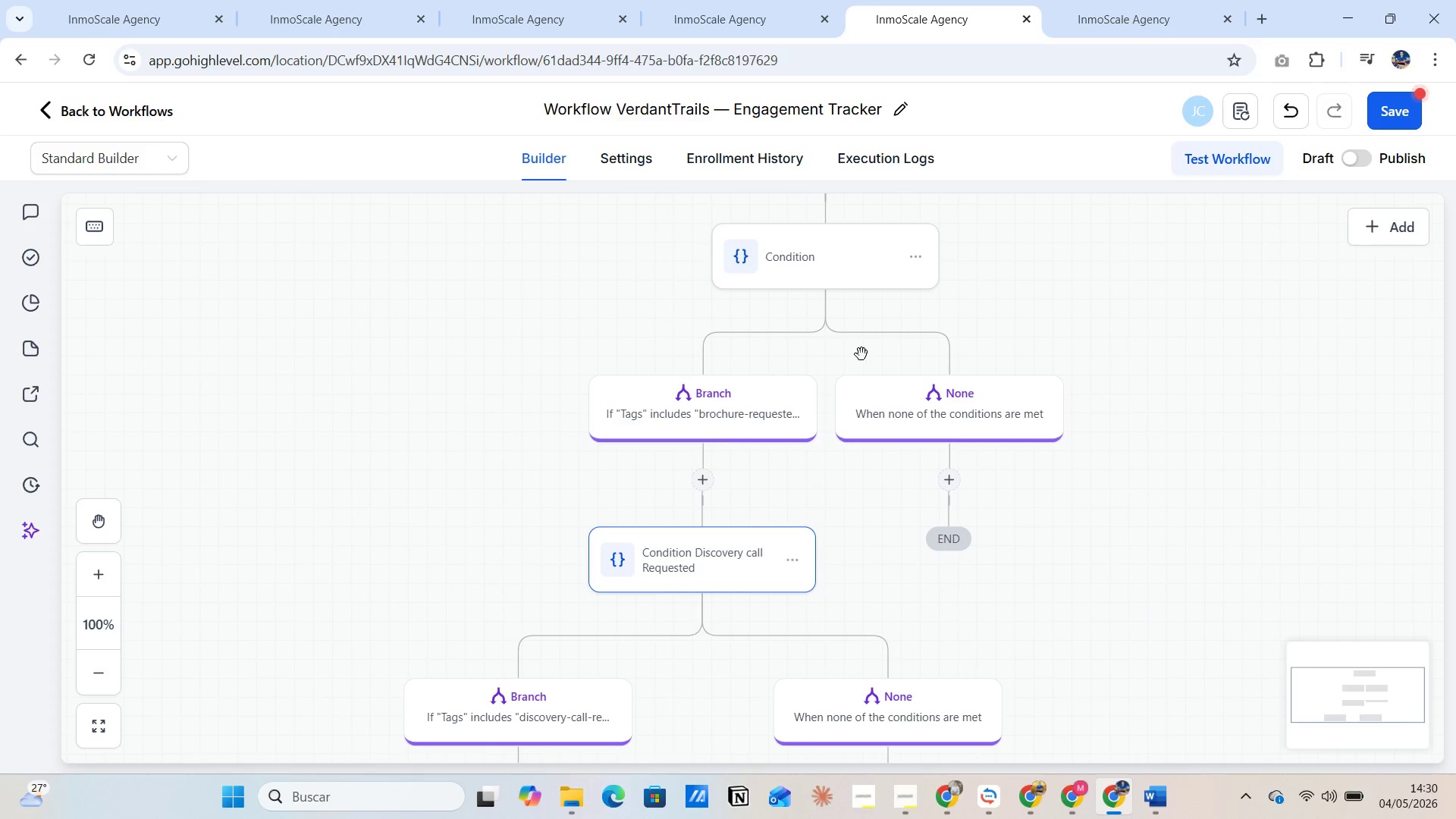 
scroll: coordinate [861, 354], scroll_direction: up, amount: 2.0
 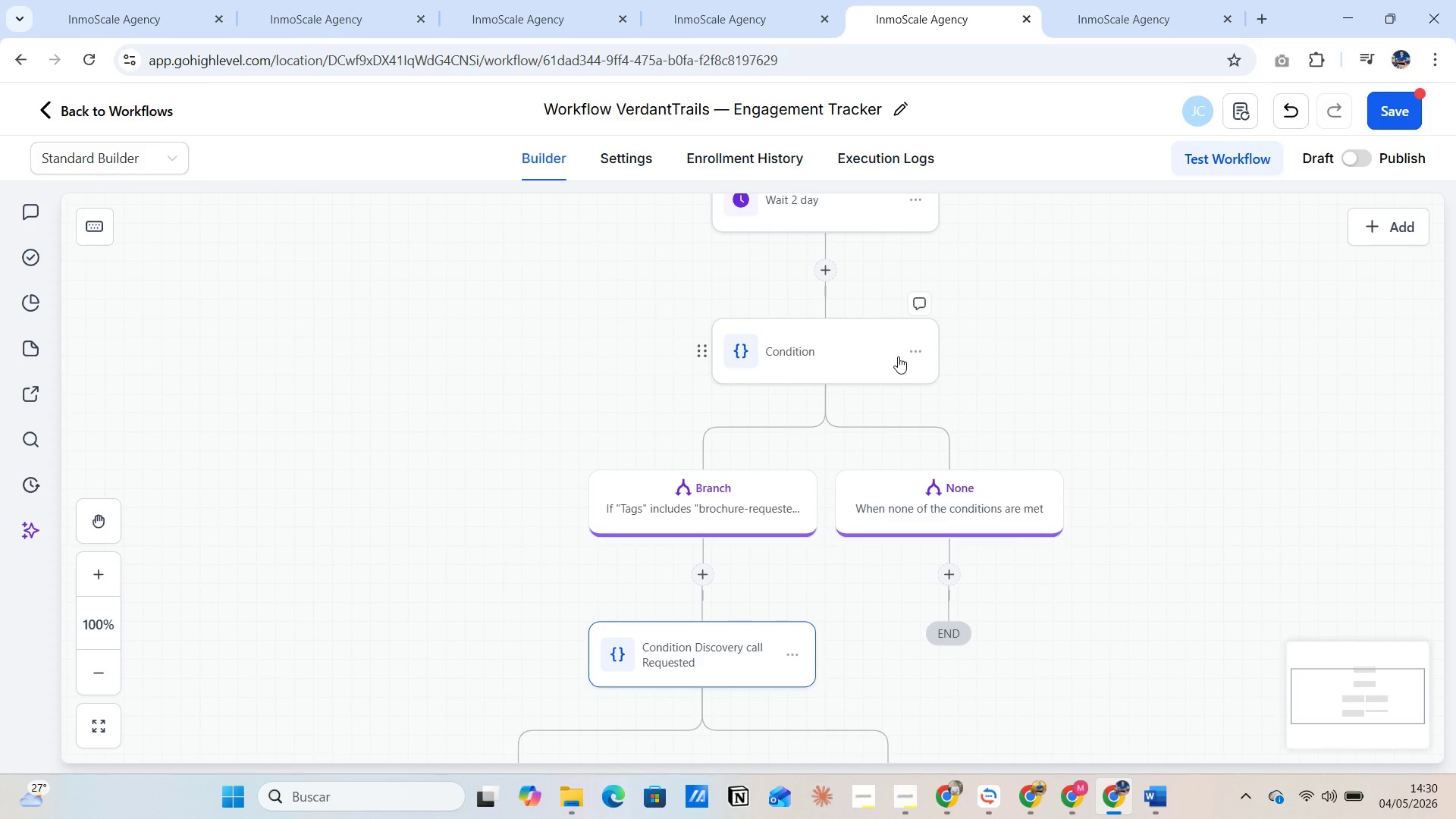 
left_click([914, 352])
 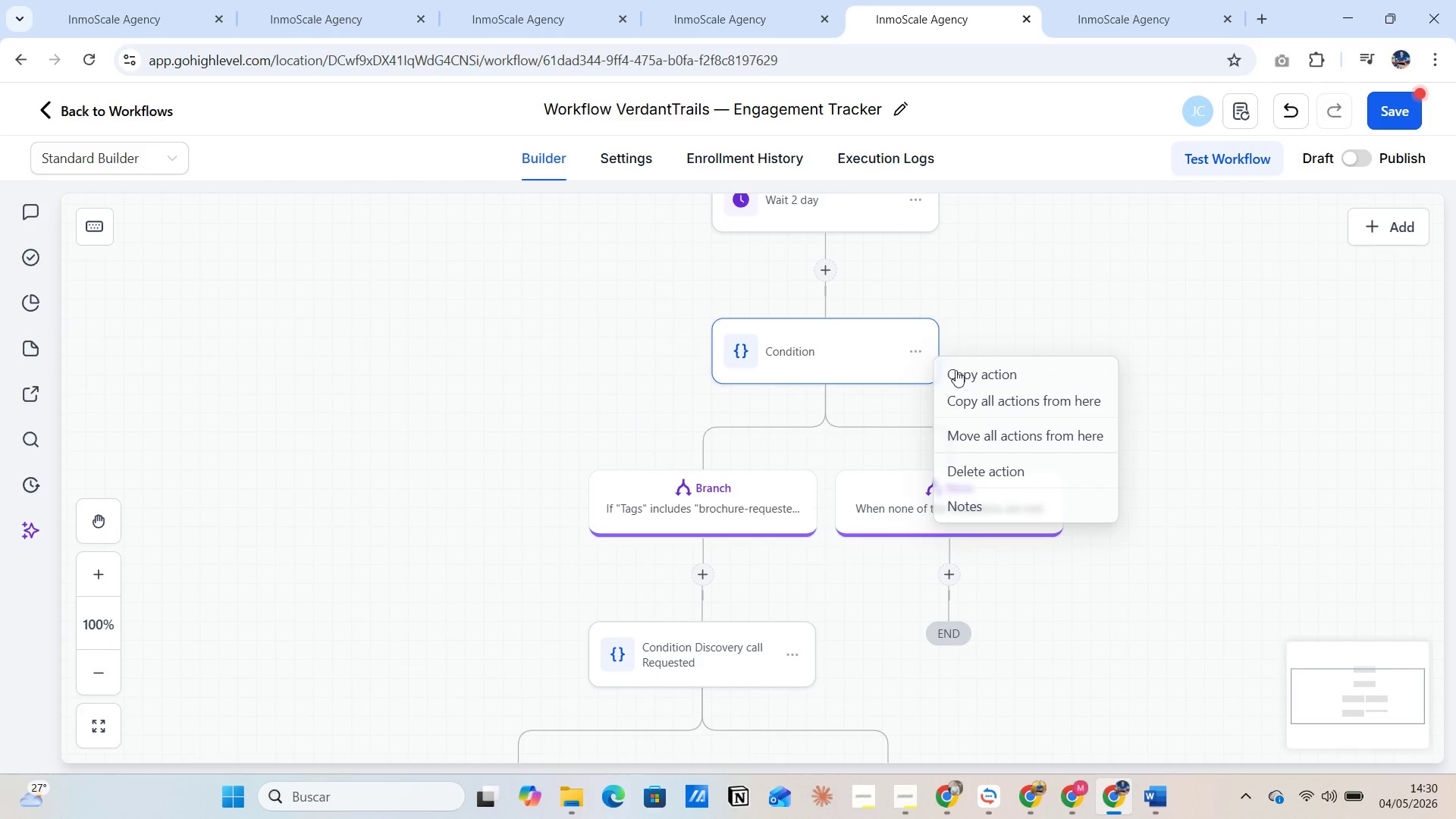 
left_click([965, 374])
 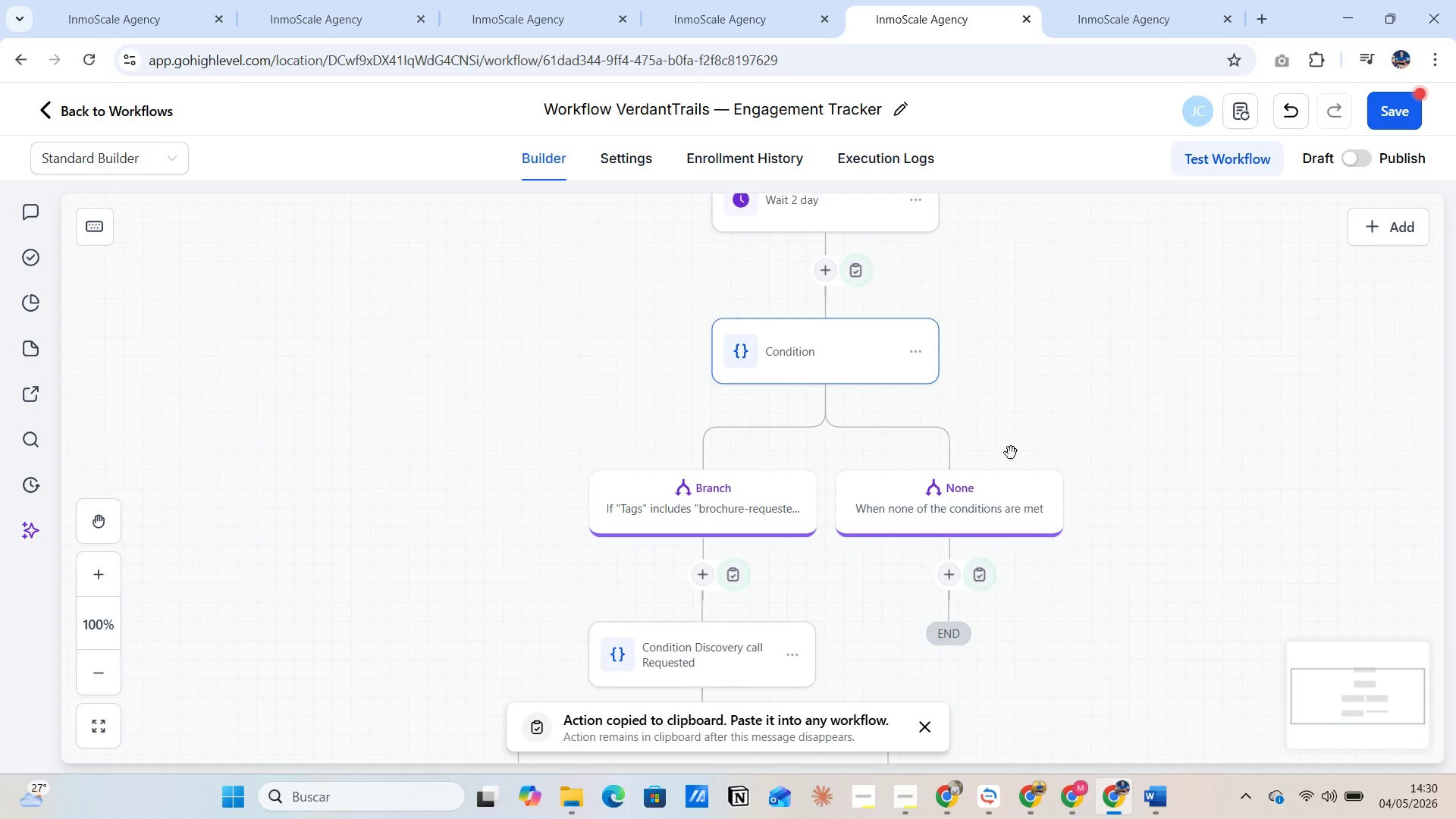 
scroll: coordinate [1221, 436], scroll_direction: down, amount: 46.0
 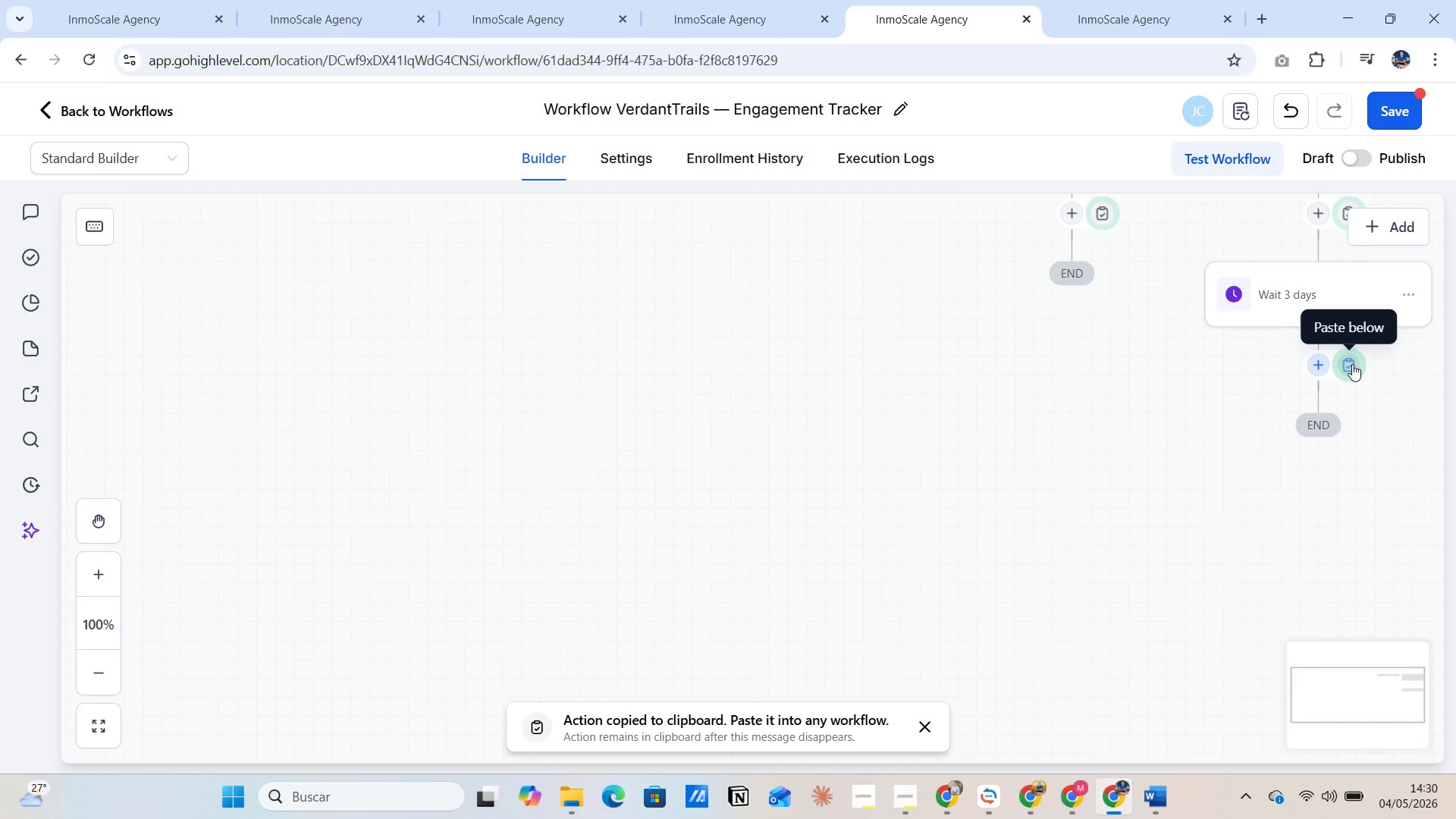 
left_click([1351, 364])
 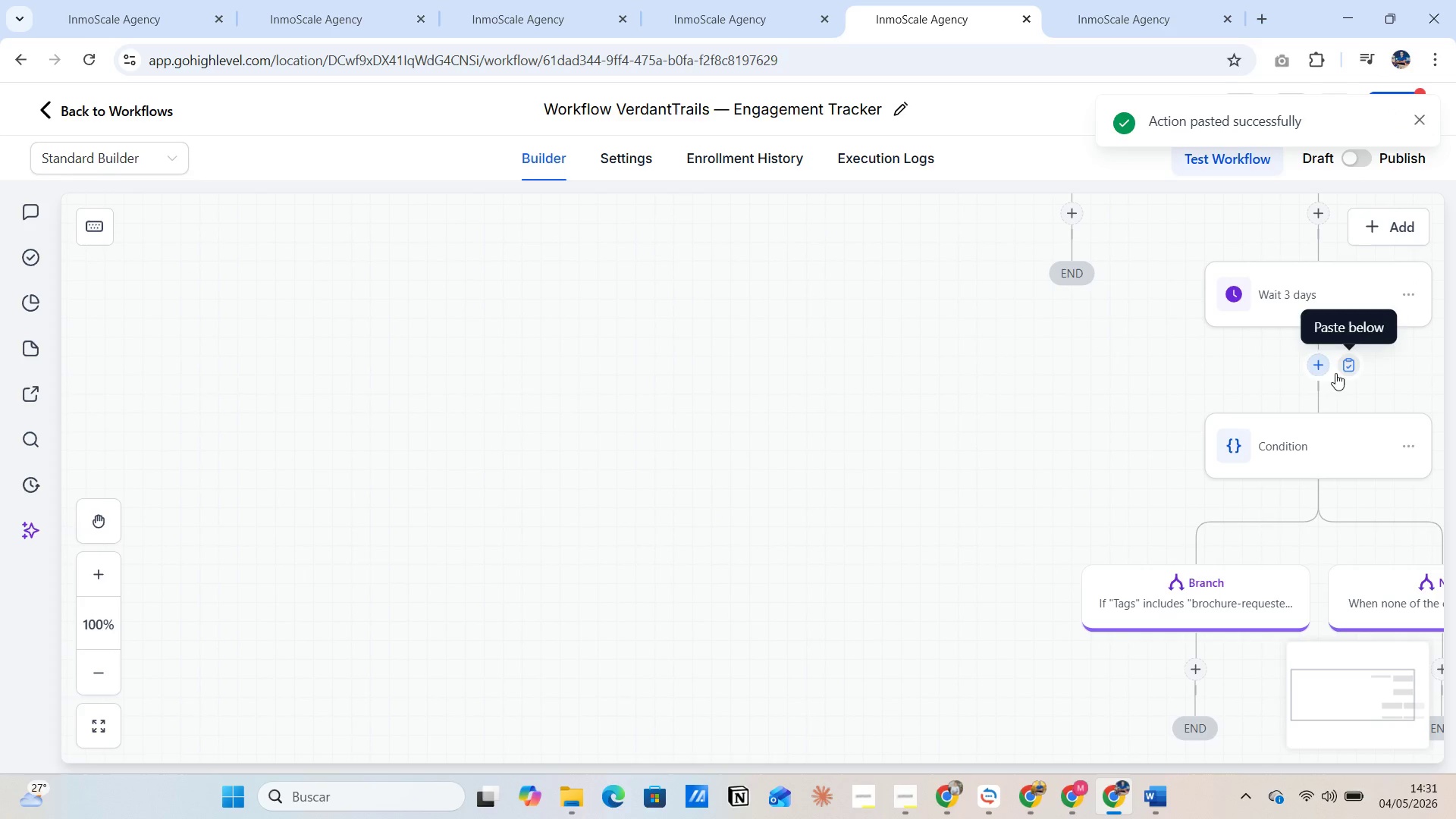 
left_click_drag(start_coordinate=[1032, 422], to_coordinate=[1001, 422])
 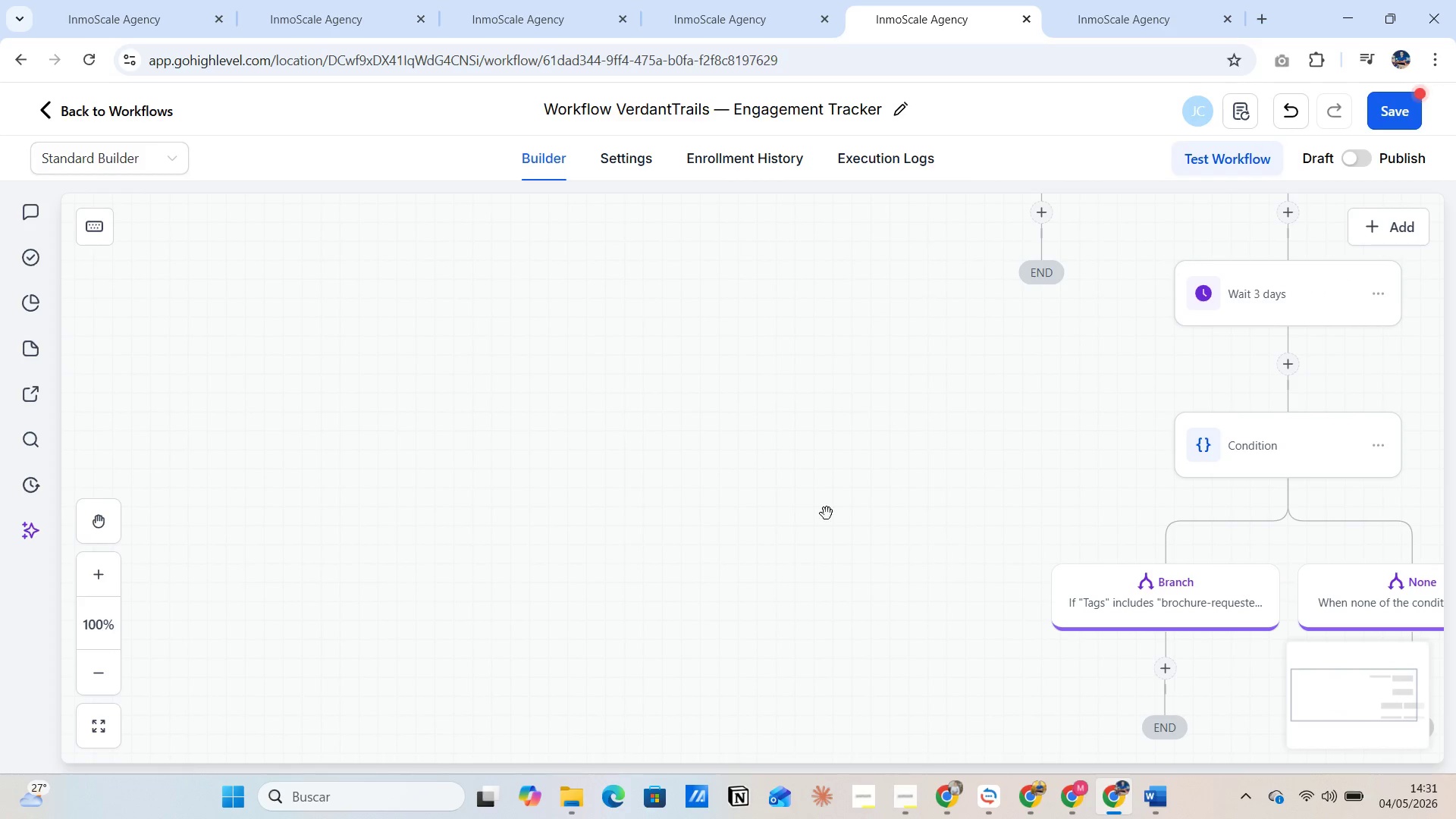 
scroll: coordinate [692, 488], scroll_direction: up, amount: 44.0
 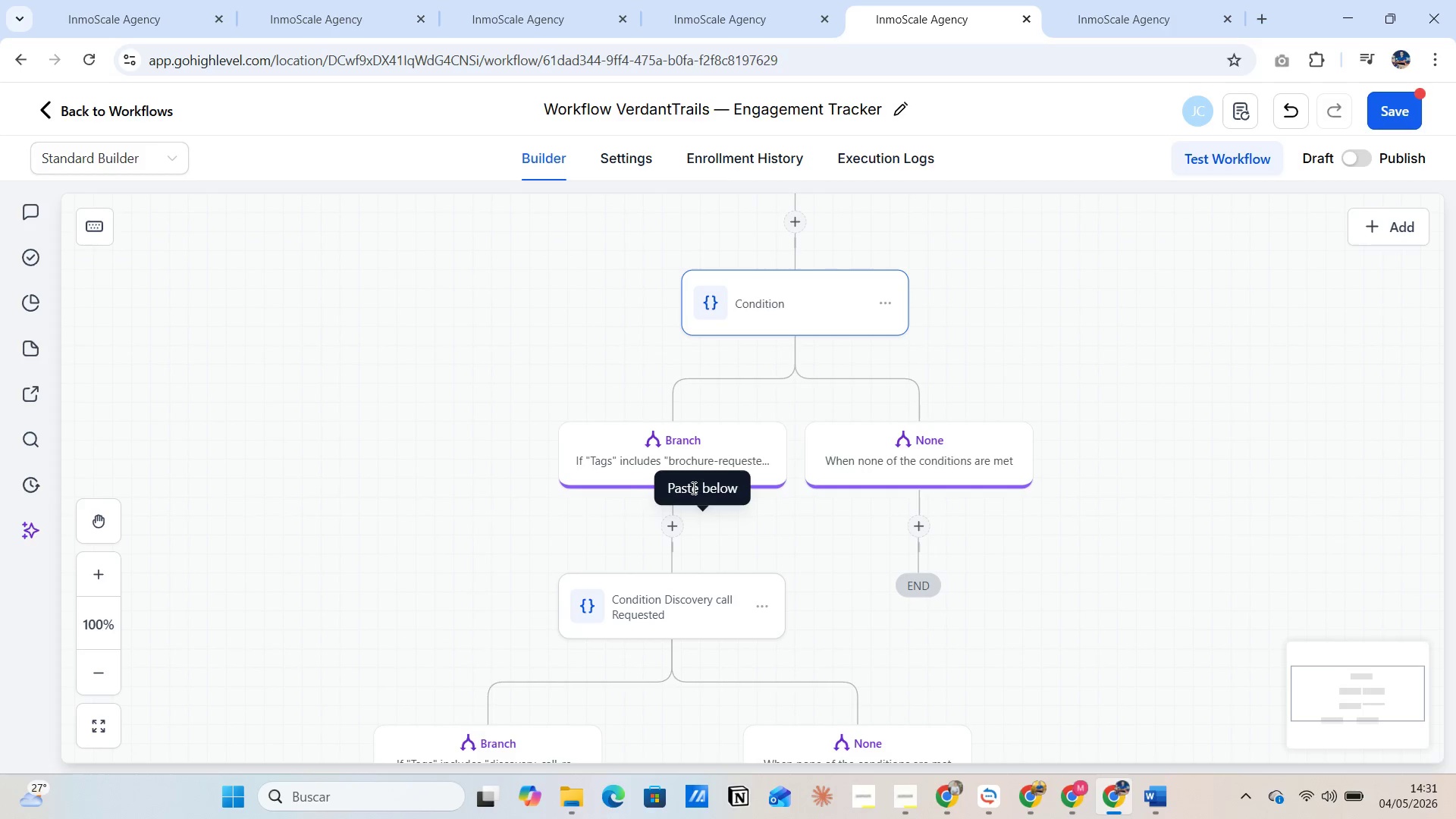 
scroll: coordinate [379, 492], scroll_direction: down, amount: 4.0
 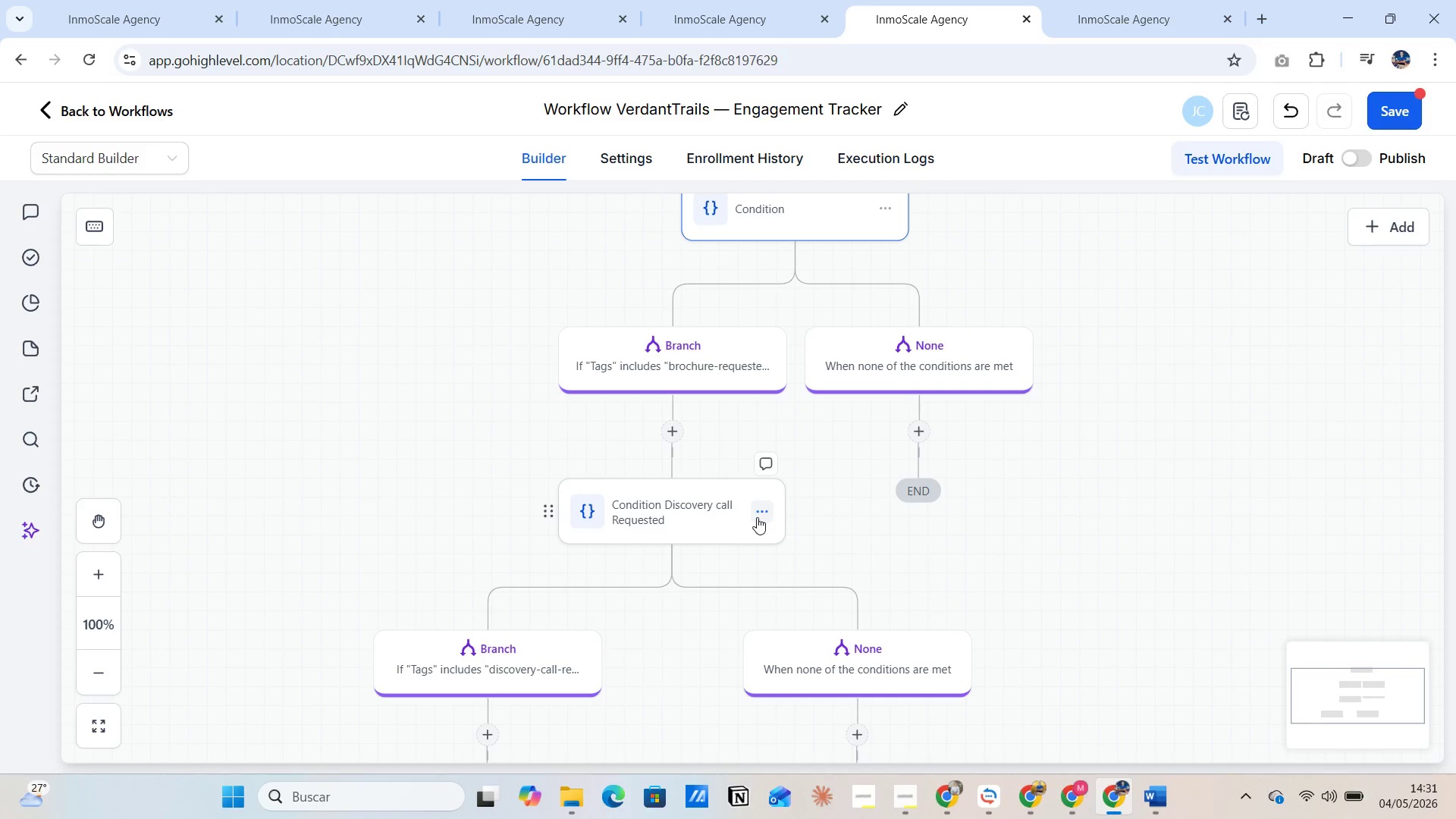 
left_click([759, 513])
 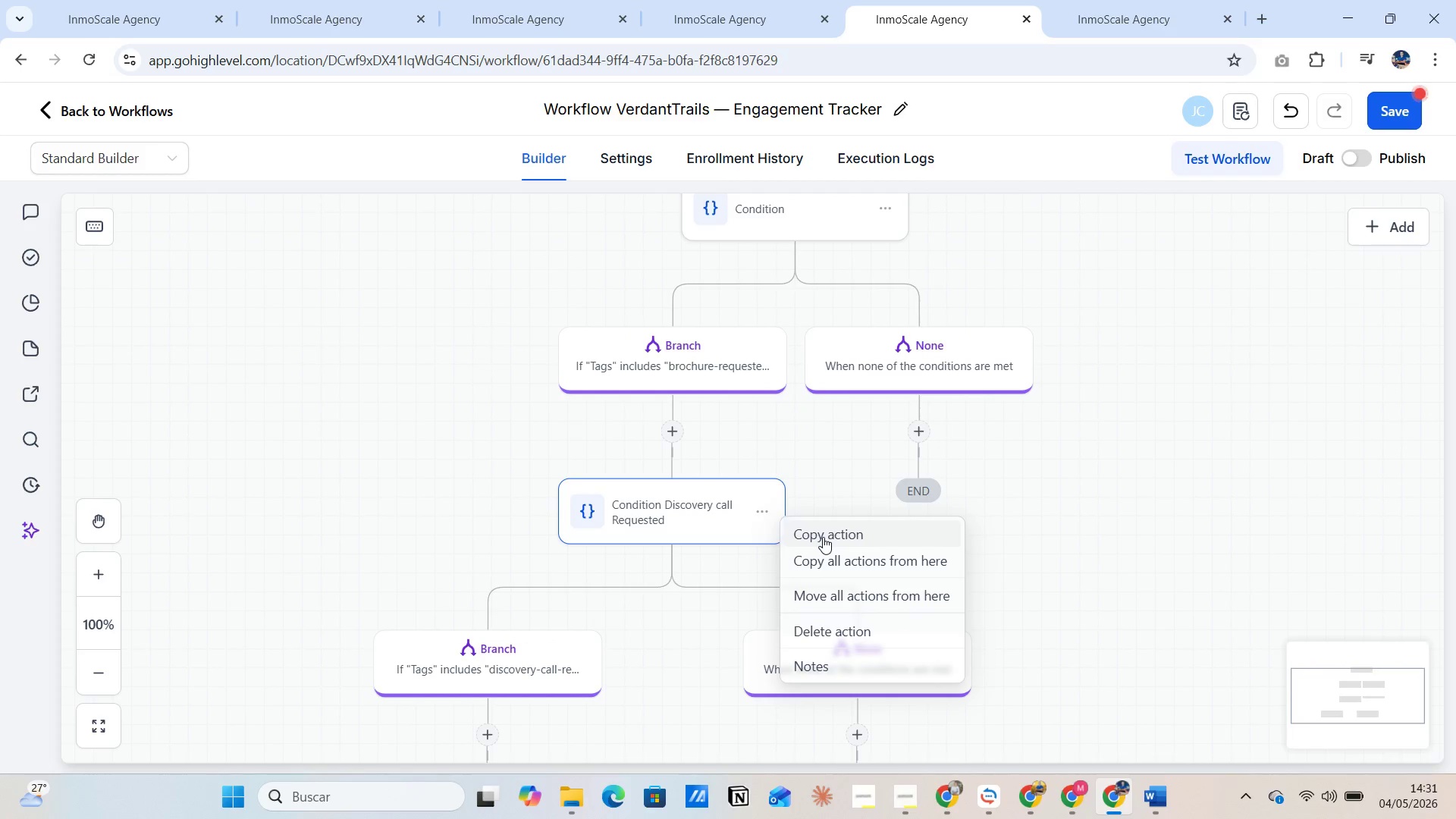 
left_click([823, 537])
 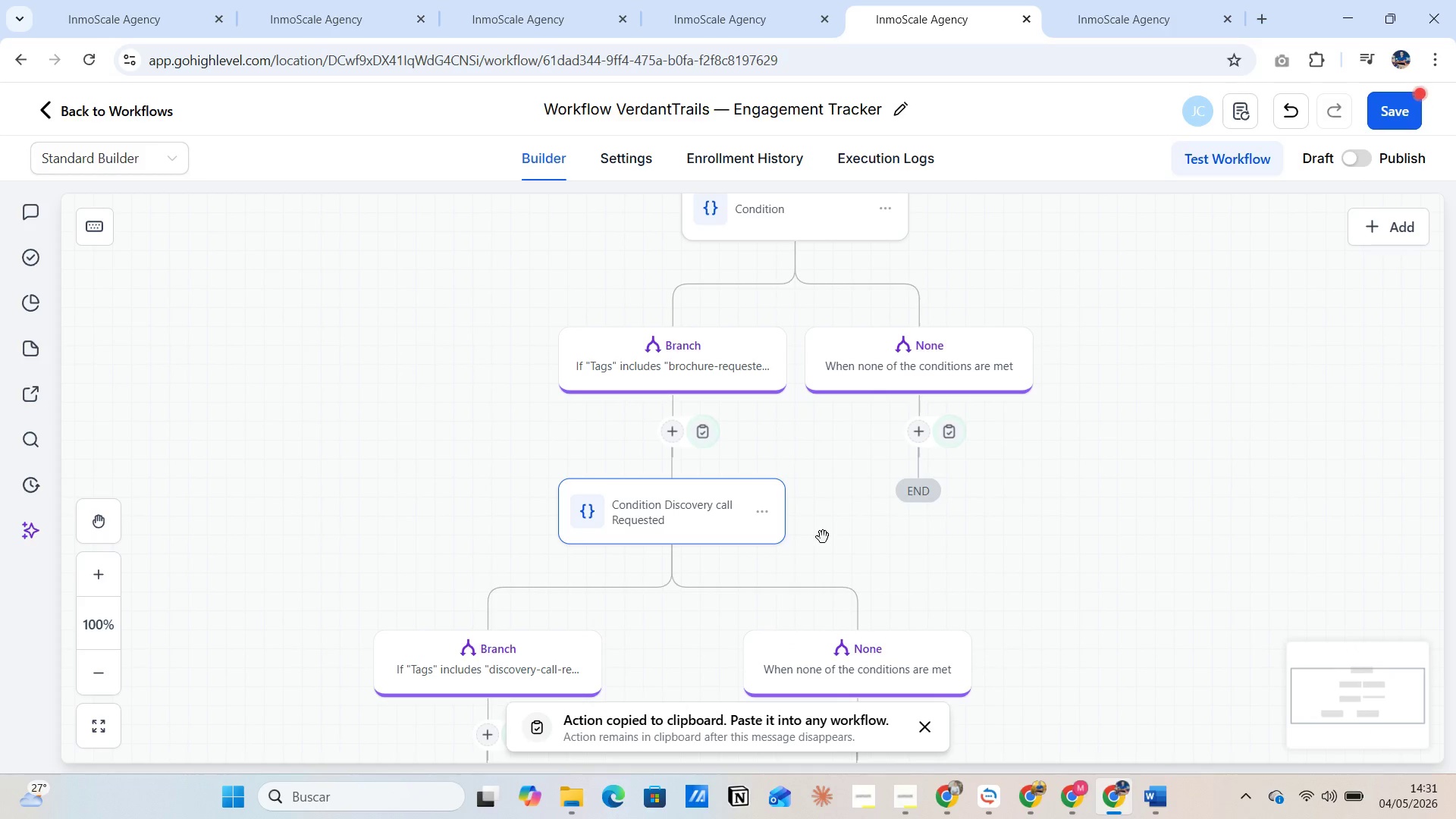 
scroll: coordinate [1180, 501], scroll_direction: down, amount: 51.0
 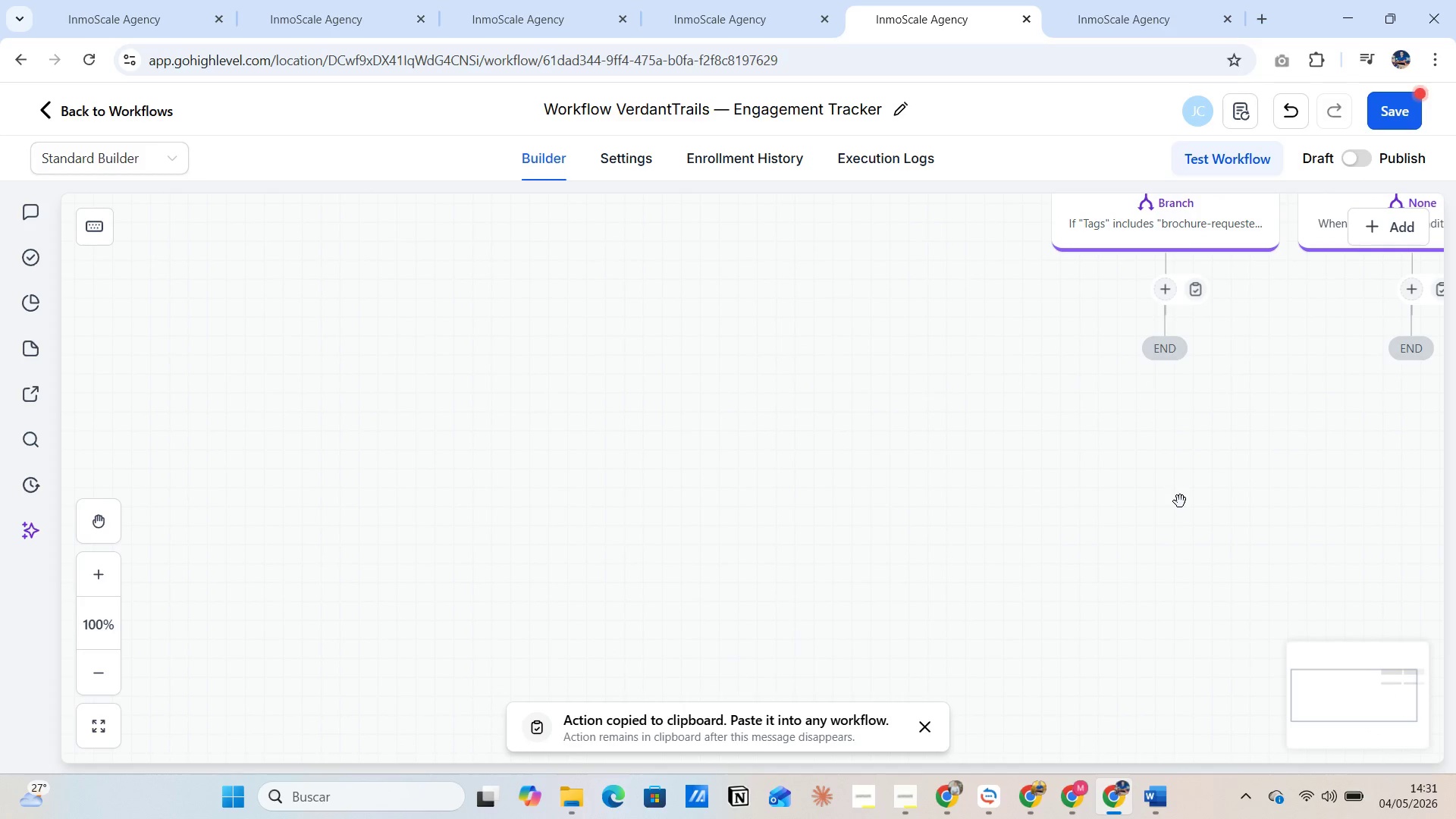 
scroll: coordinate [1180, 501], scroll_direction: up, amount: 2.0
 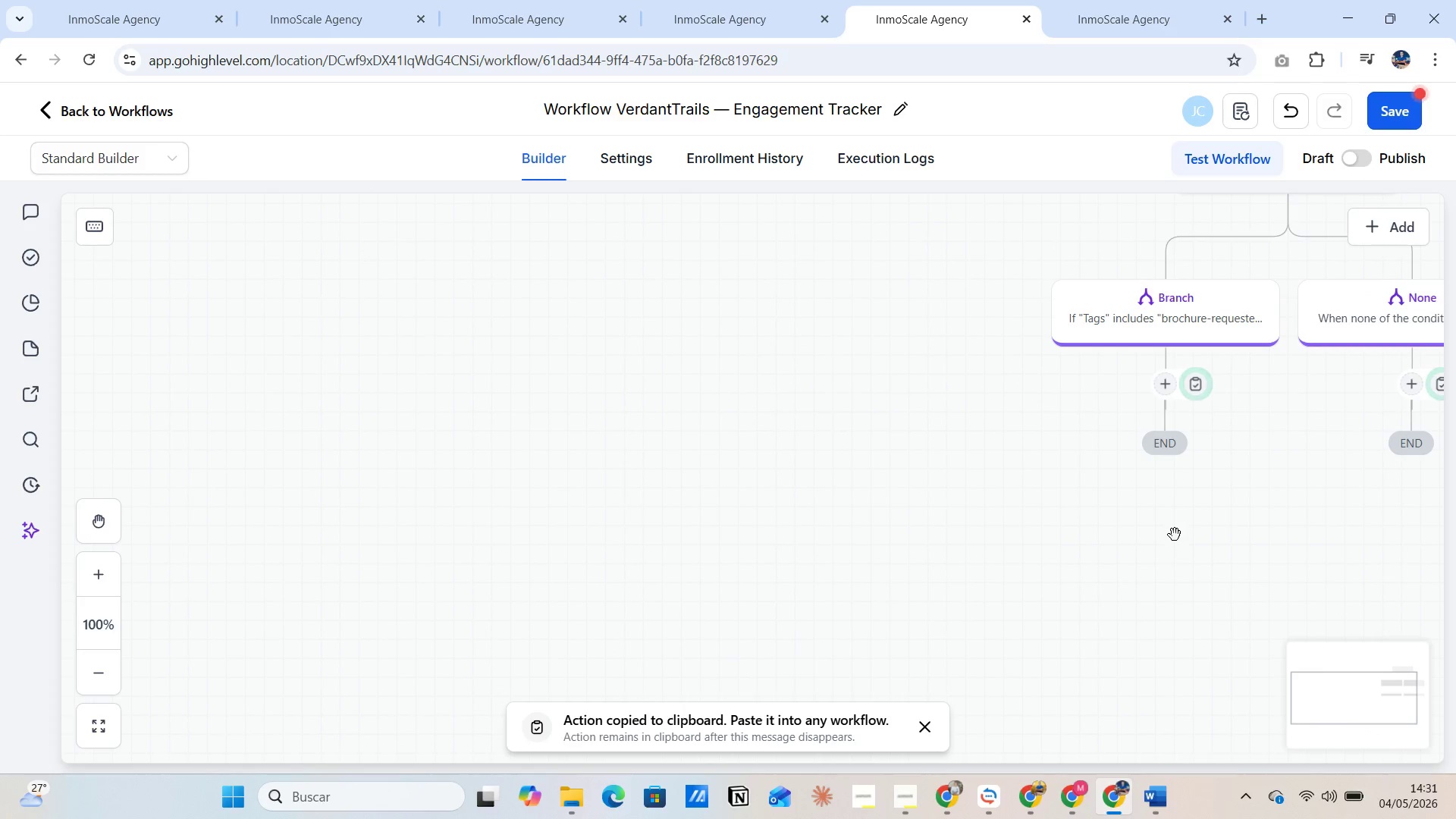 
left_click_drag(start_coordinate=[1175, 541], to_coordinate=[653, 631])
 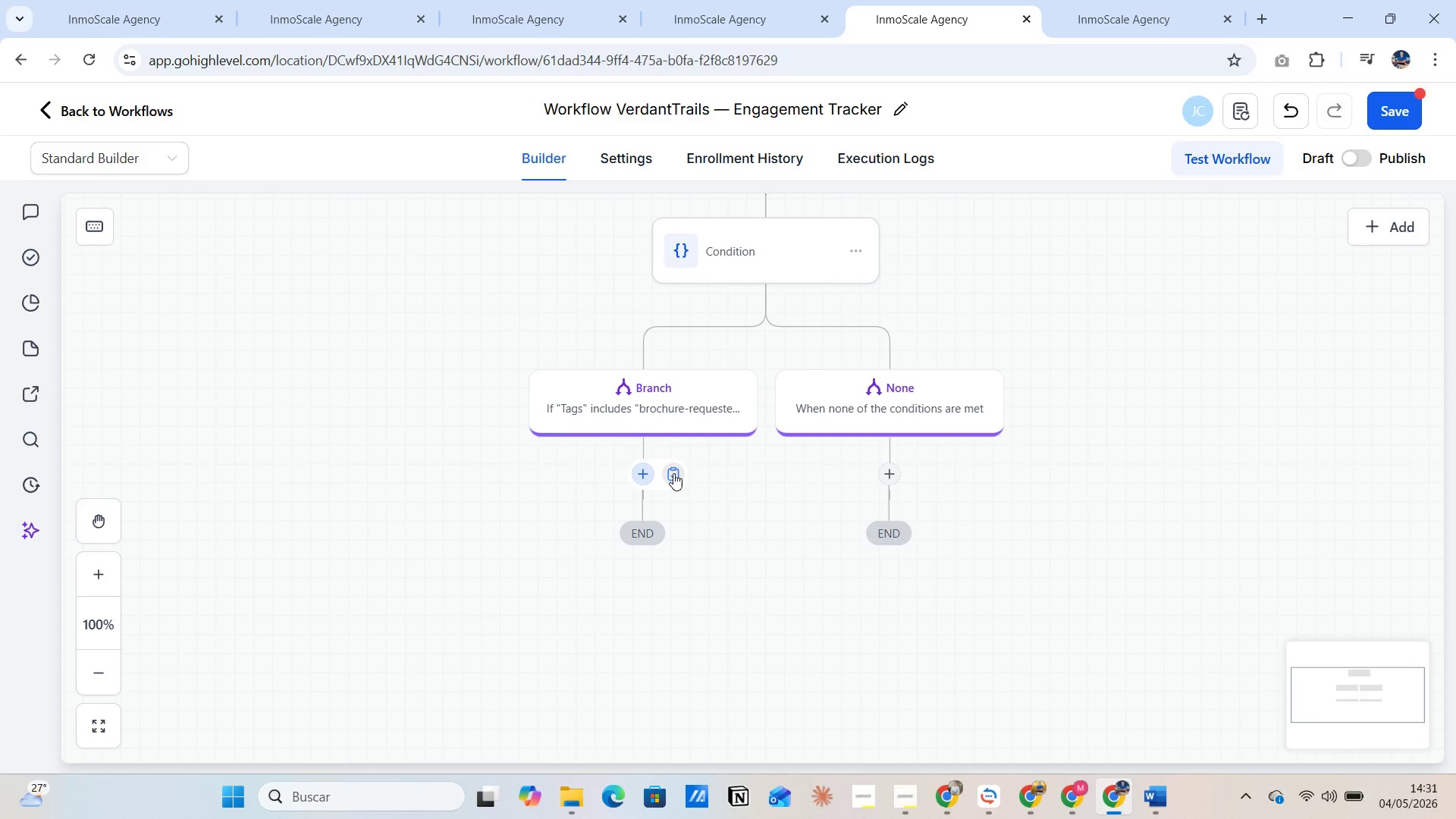 
left_click([676, 472])
 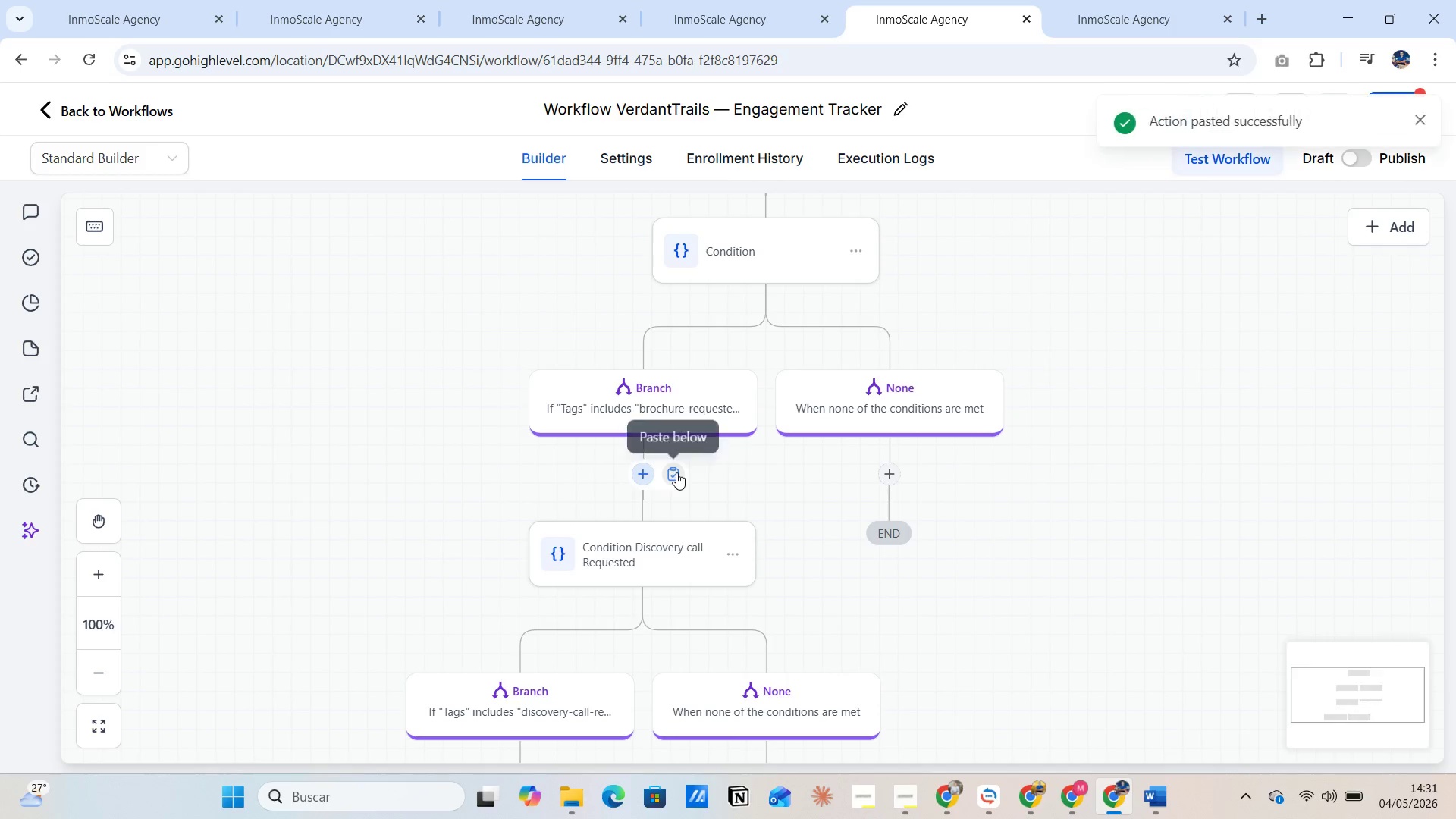 
scroll: coordinate [792, 516], scroll_direction: down, amount: 3.0
 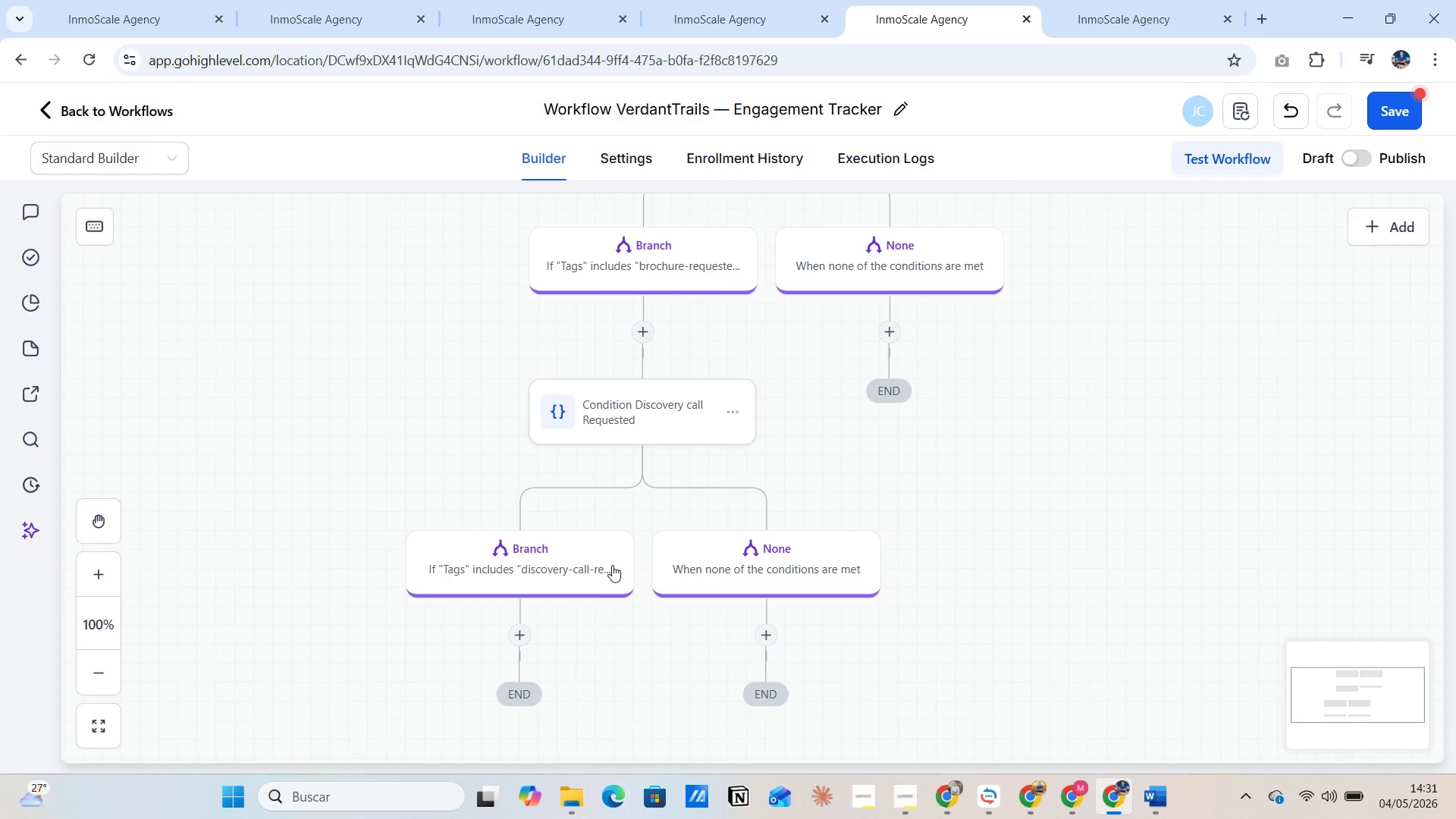 
scroll: coordinate [252, 450], scroll_direction: up, amount: 28.0
 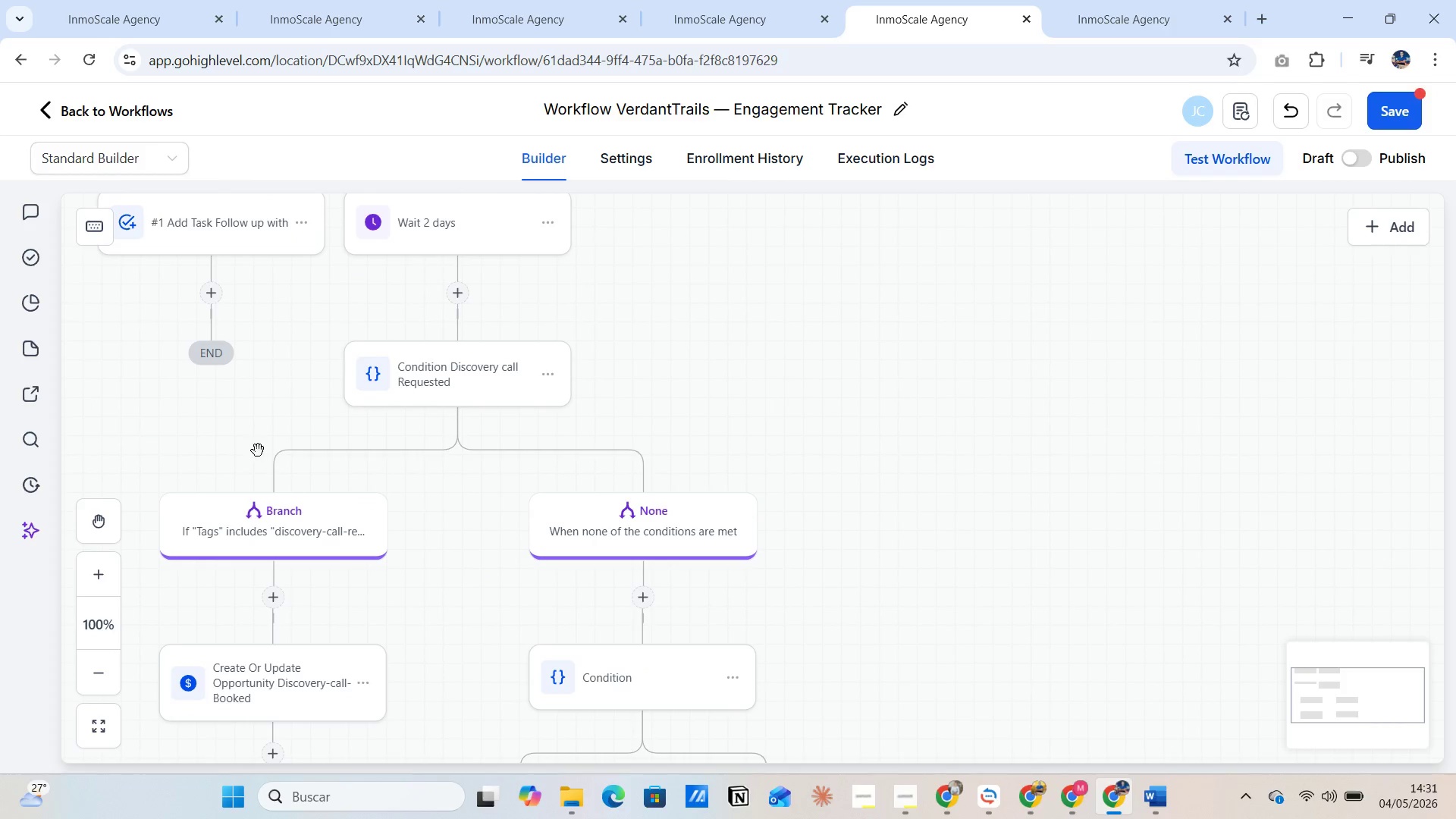 
left_click_drag(start_coordinate=[762, 432], to_coordinate=[1134, 454])
 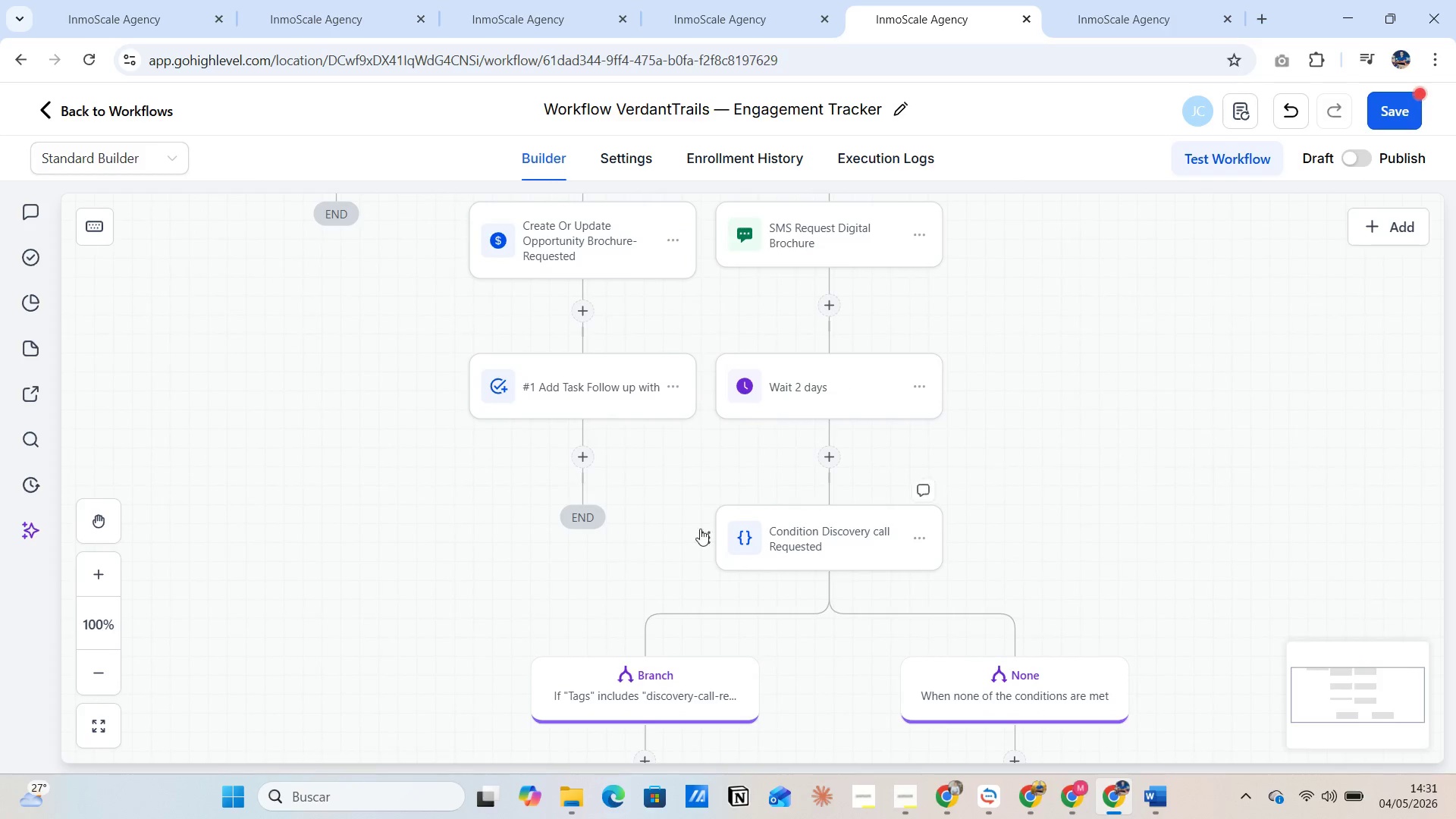 
scroll: coordinate [668, 532], scroll_direction: up, amount: 14.0
 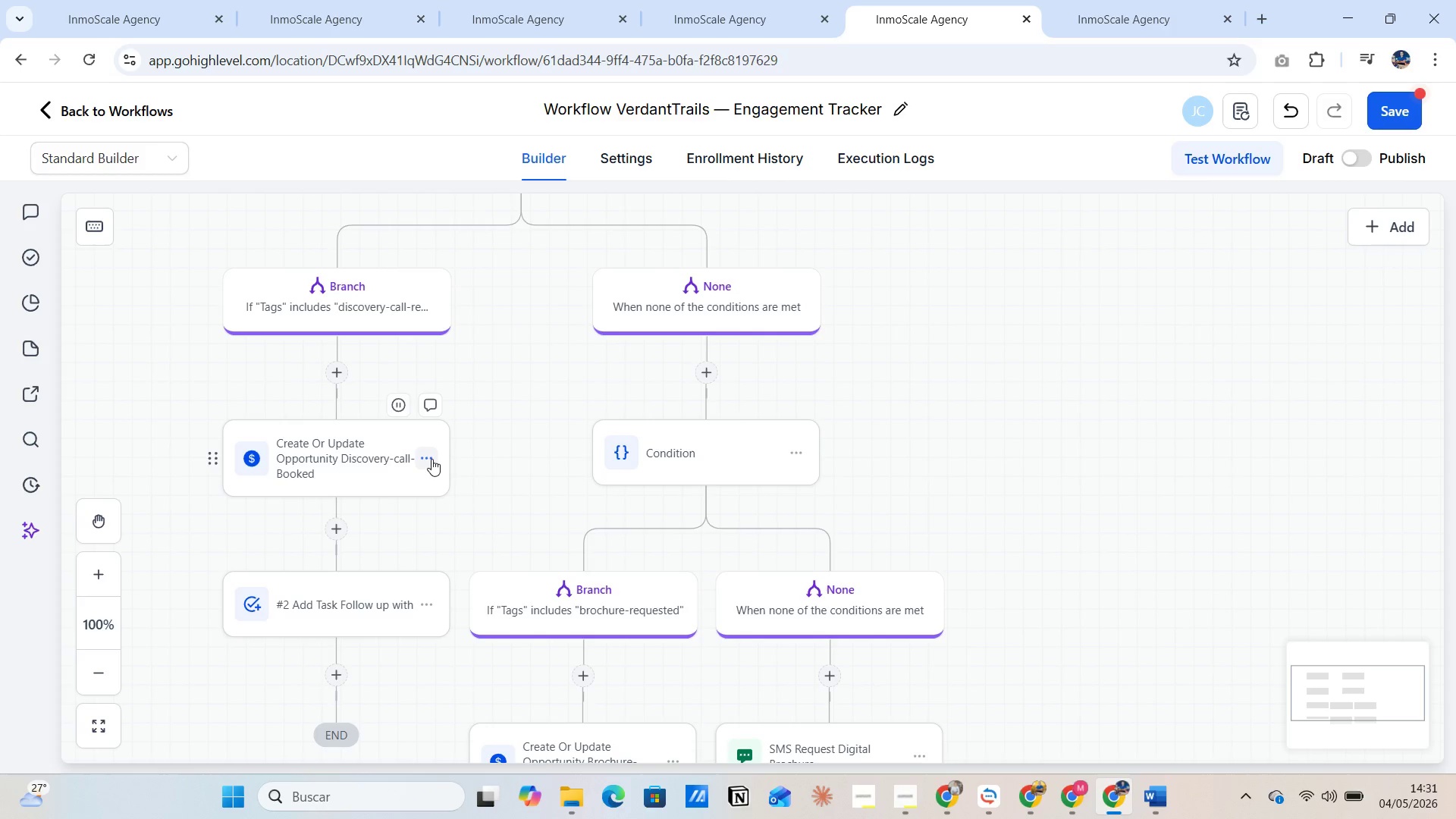 
left_click([431, 459])
 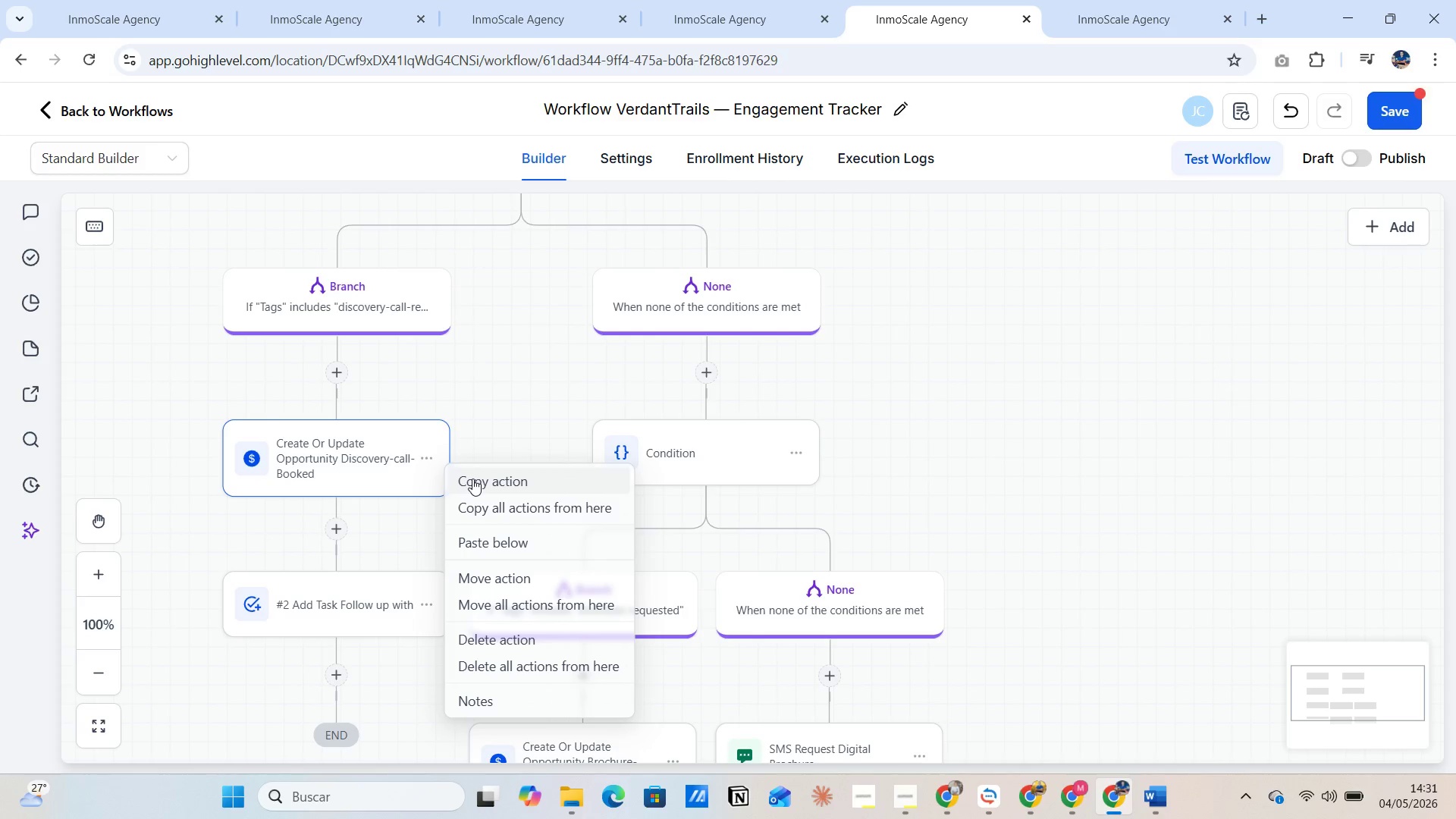 
left_click([472, 479])
 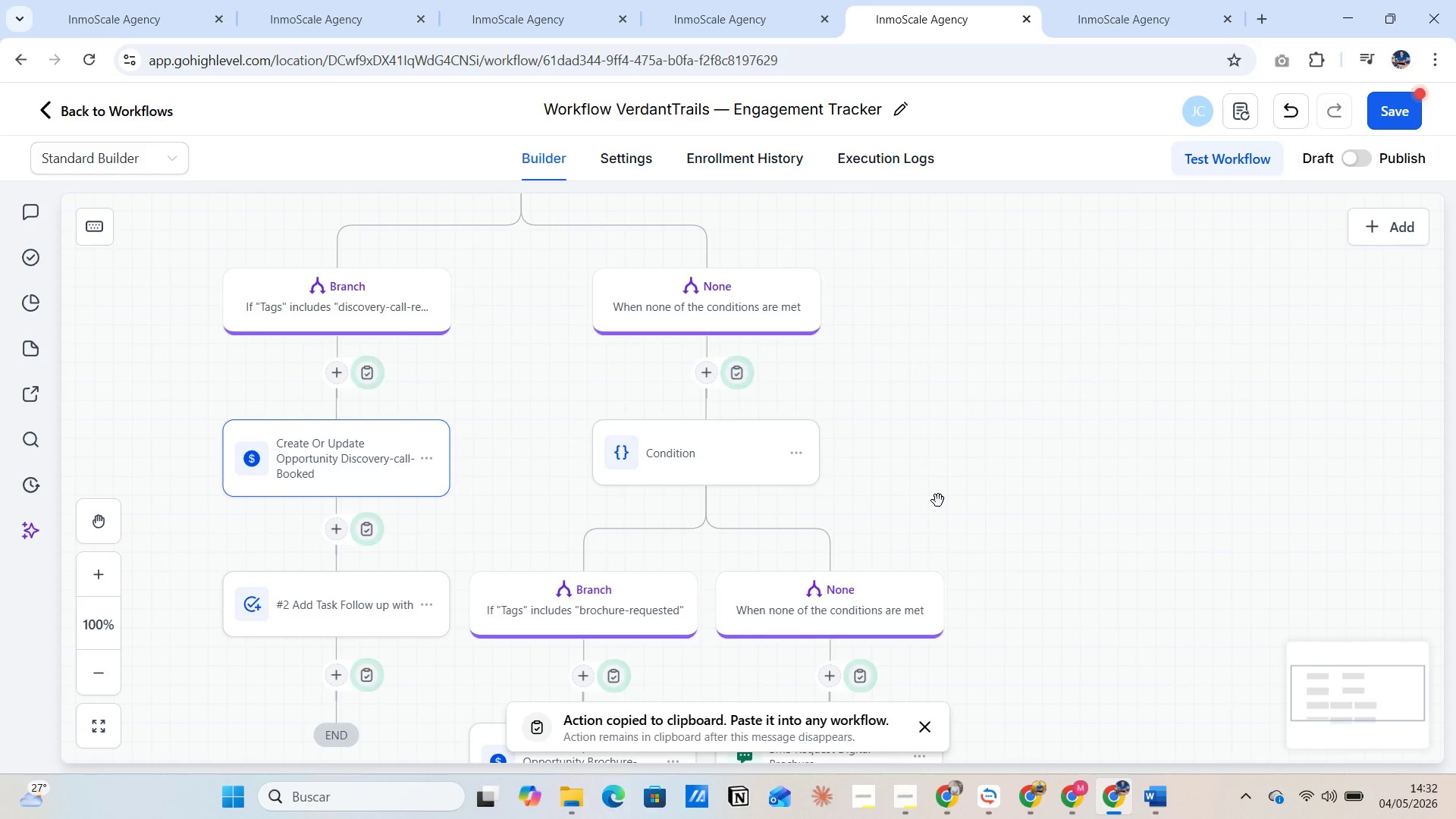 
scroll: coordinate [932, 500], scroll_direction: down, amount: 46.0
 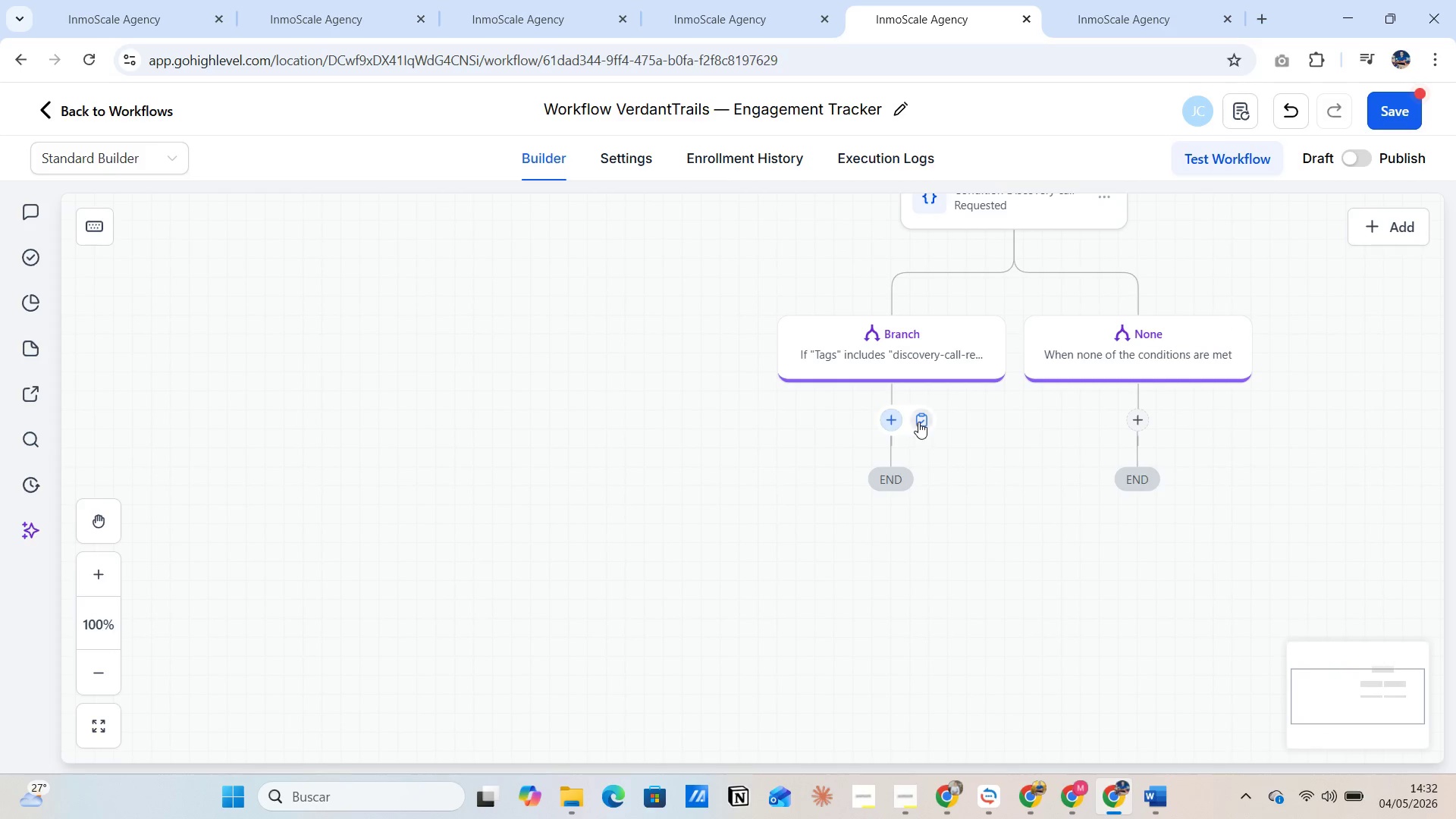 
left_click([920, 420])
 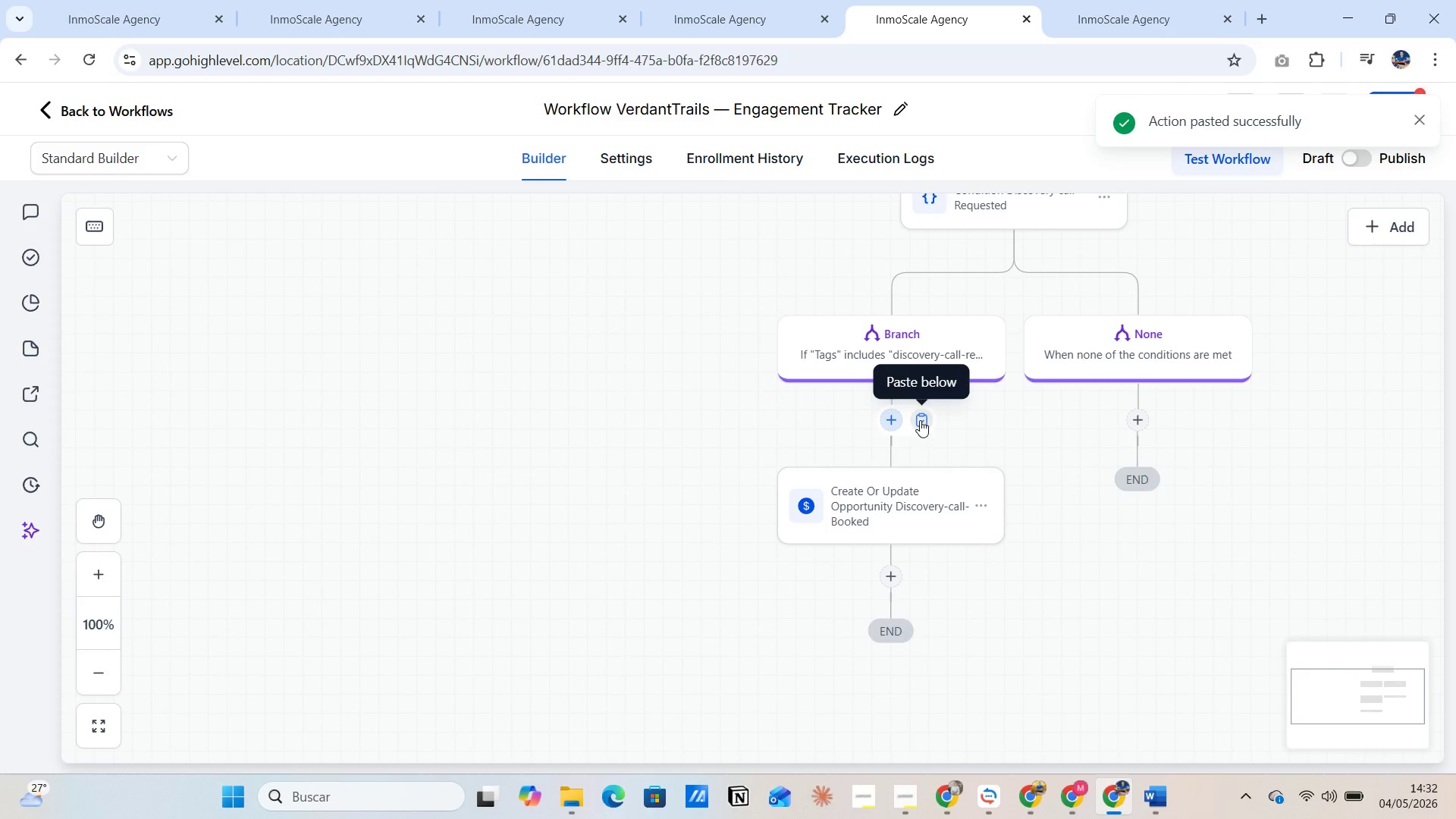 
scroll: coordinate [559, 507], scroll_direction: up, amount: 45.0
 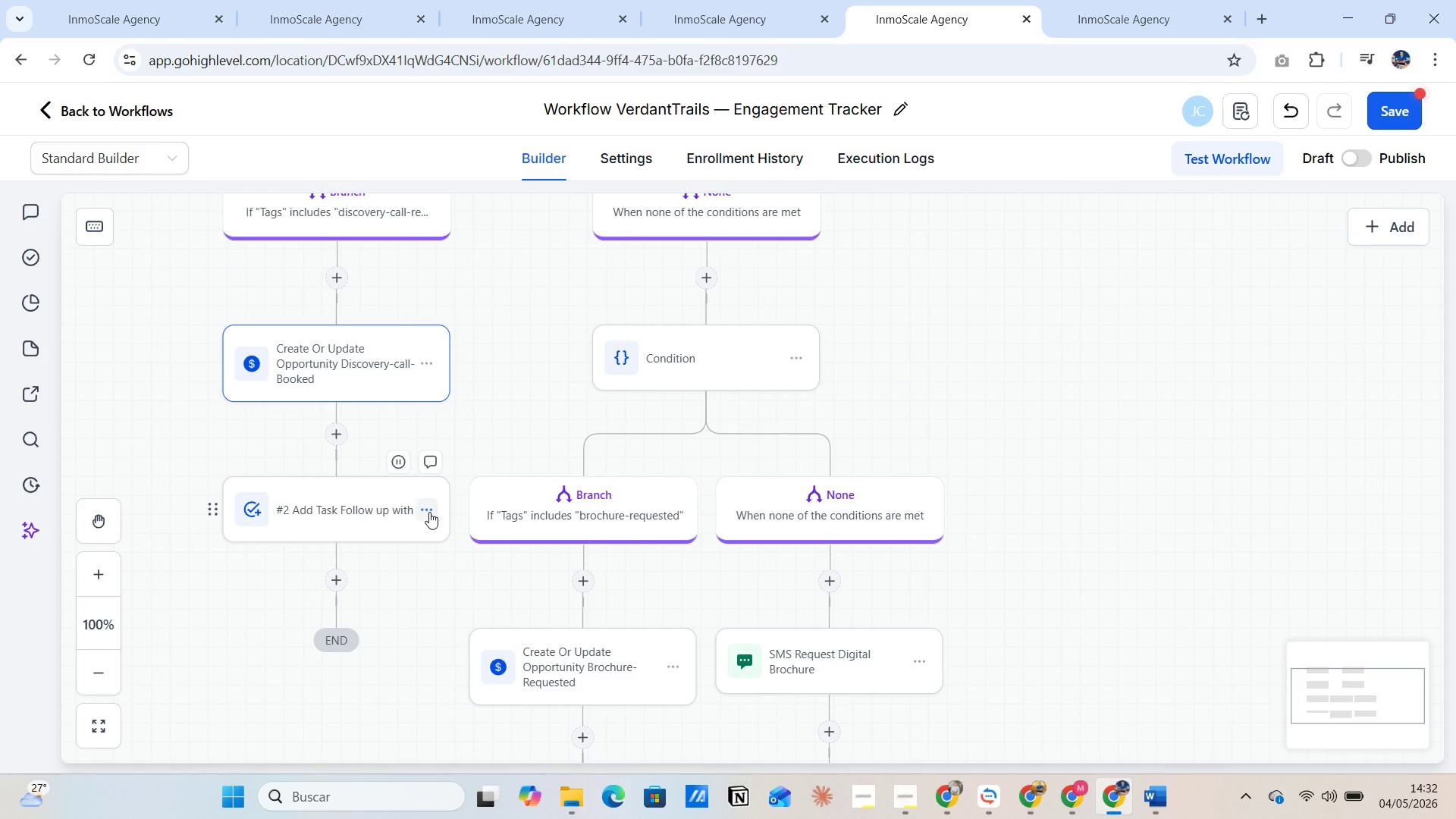 
wait(6.21)
 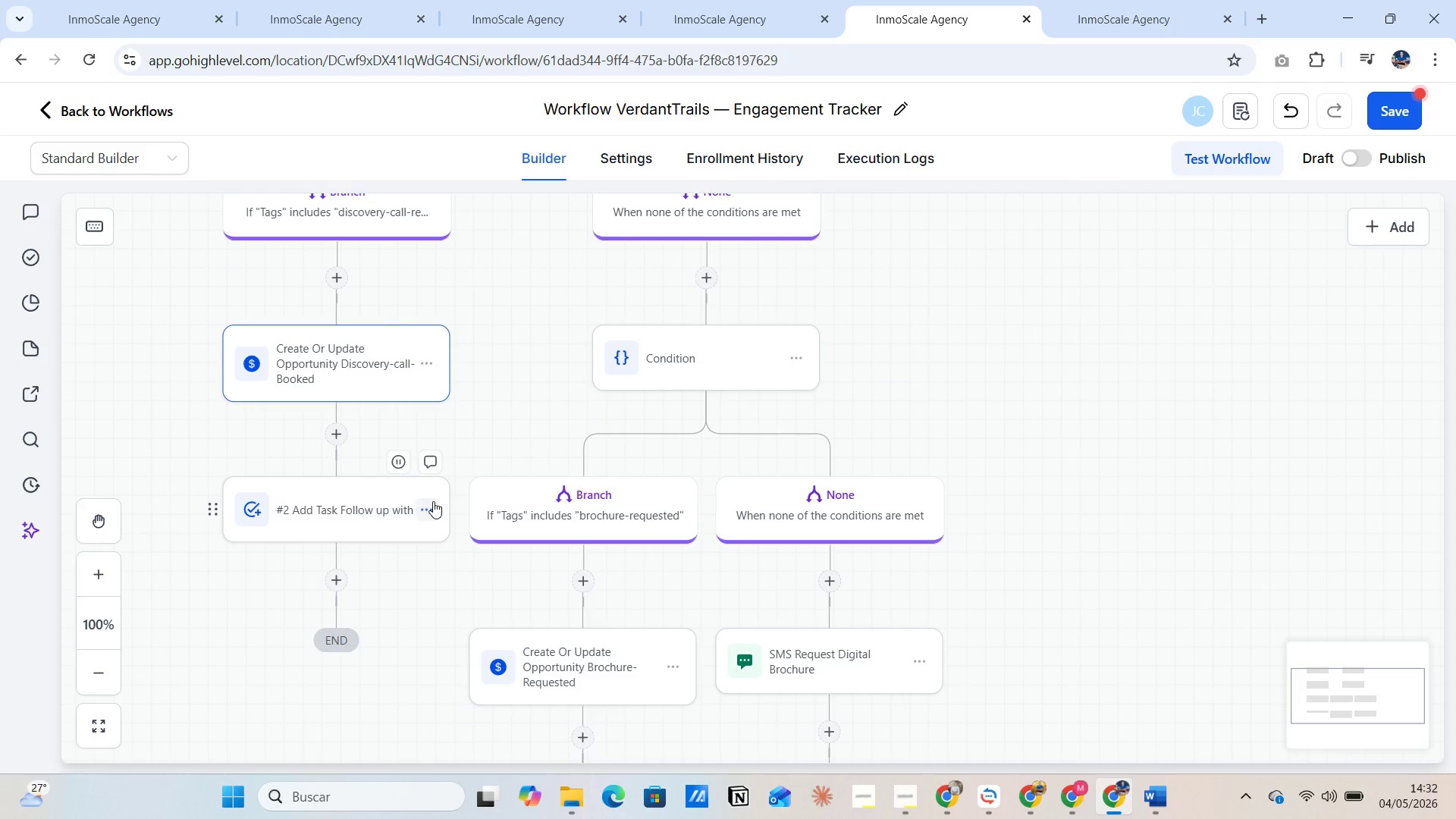 
left_click([429, 512])
 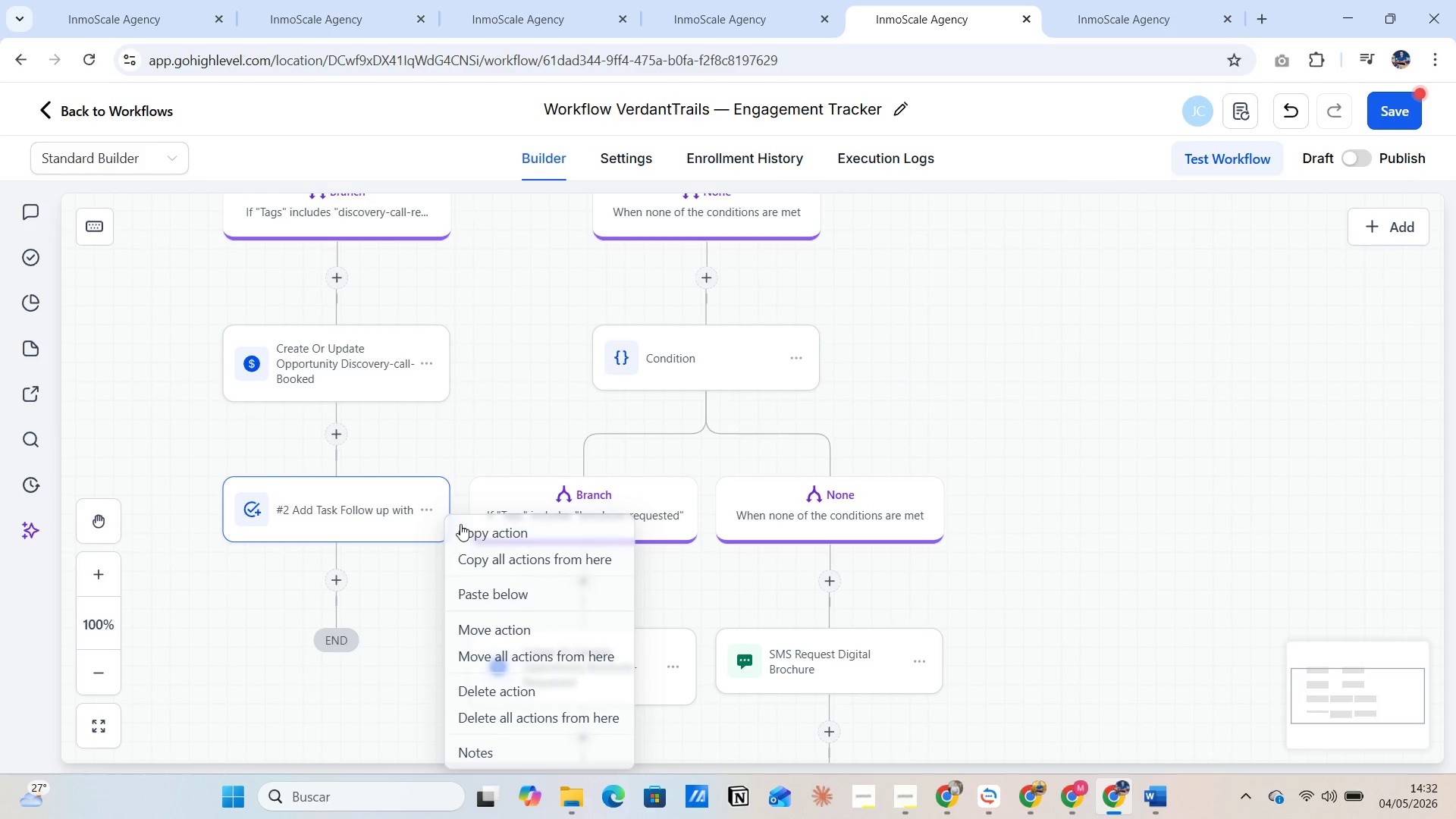 
left_click([481, 532])
 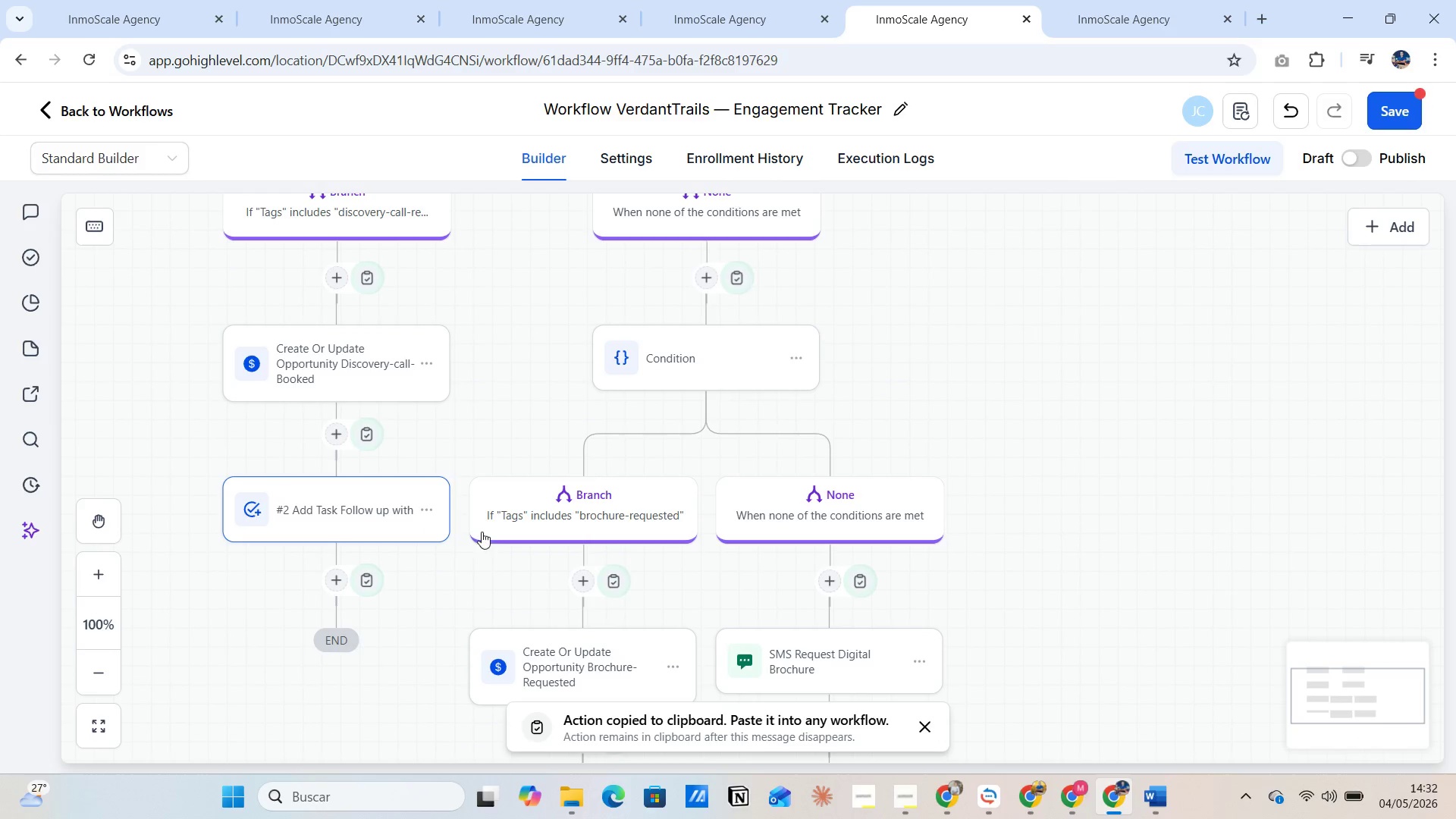 
scroll: coordinate [1040, 560], scroll_direction: down, amount: 47.0
 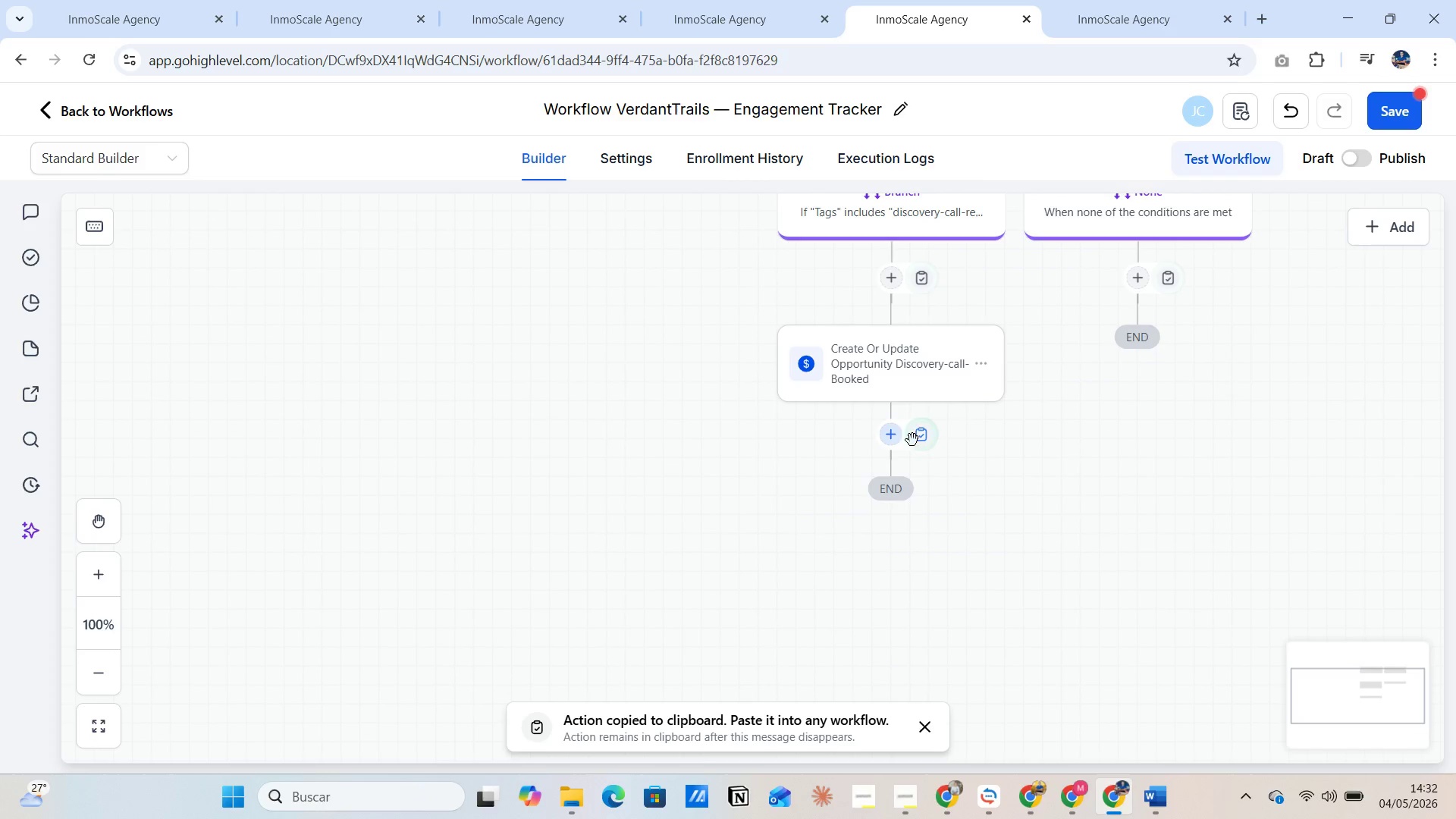 
left_click([921, 441])
 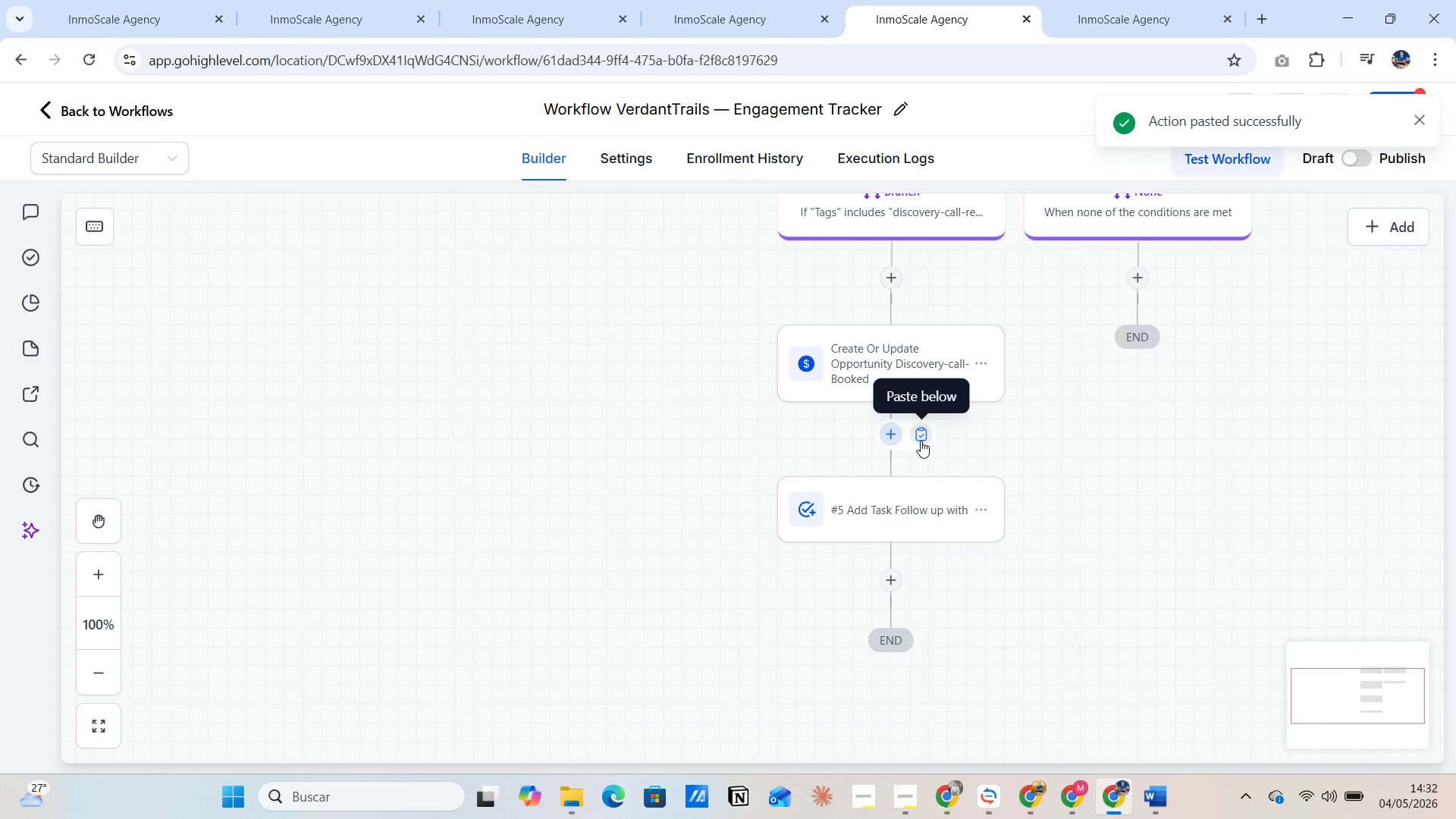 
scroll: coordinate [597, 487], scroll_direction: up, amount: 52.0
 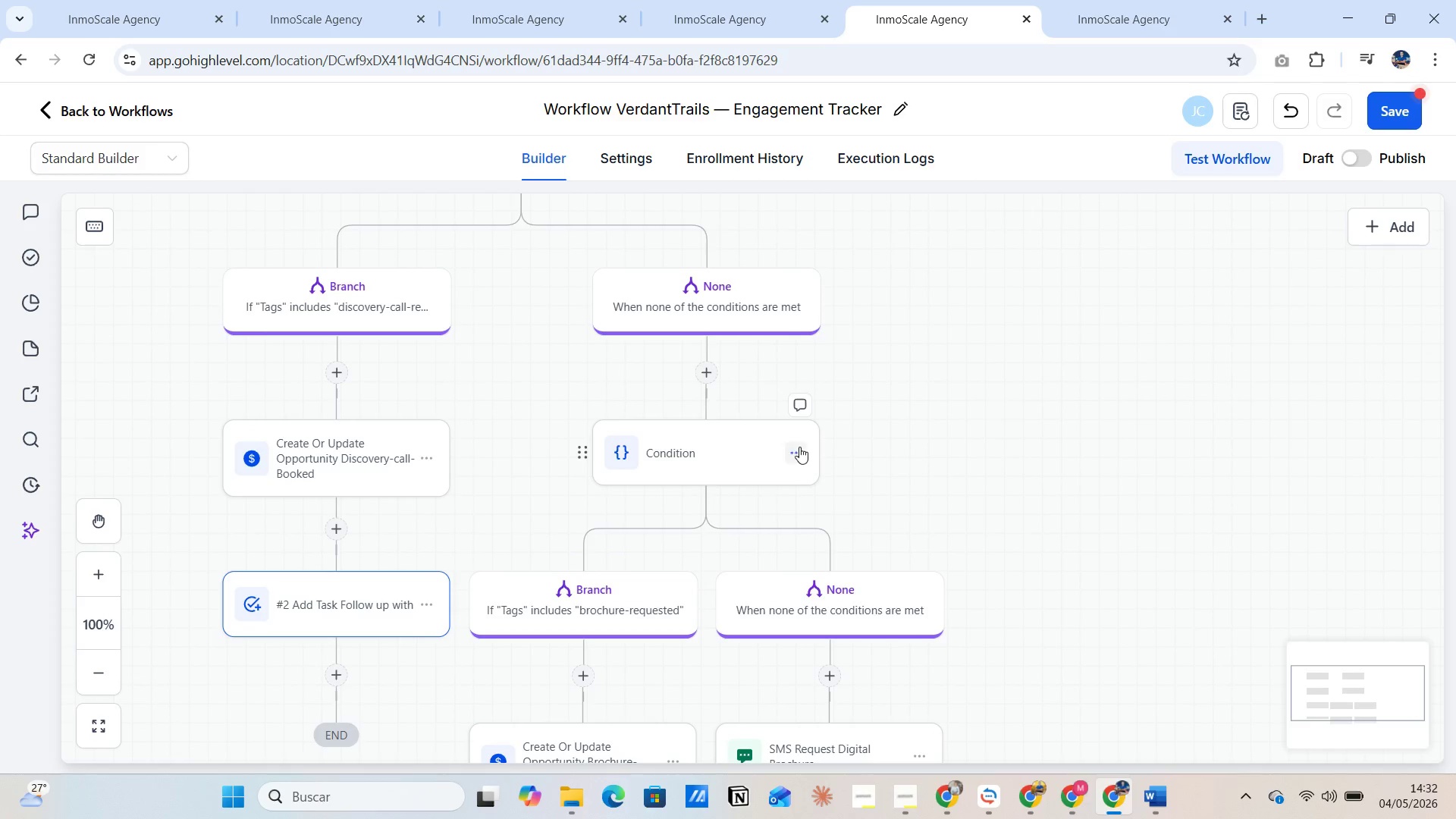 
left_click([799, 449])
 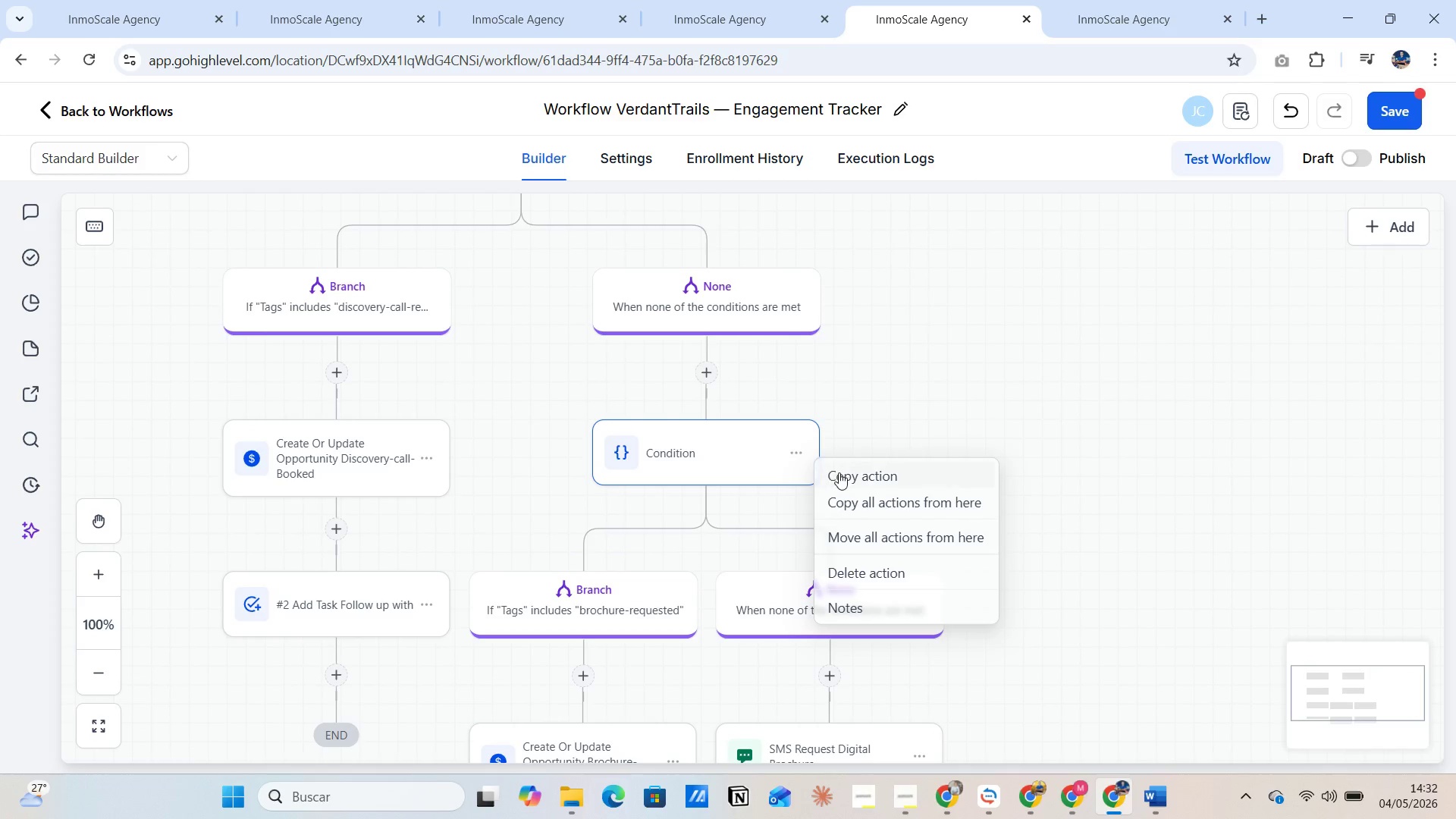 
left_click([844, 474])
 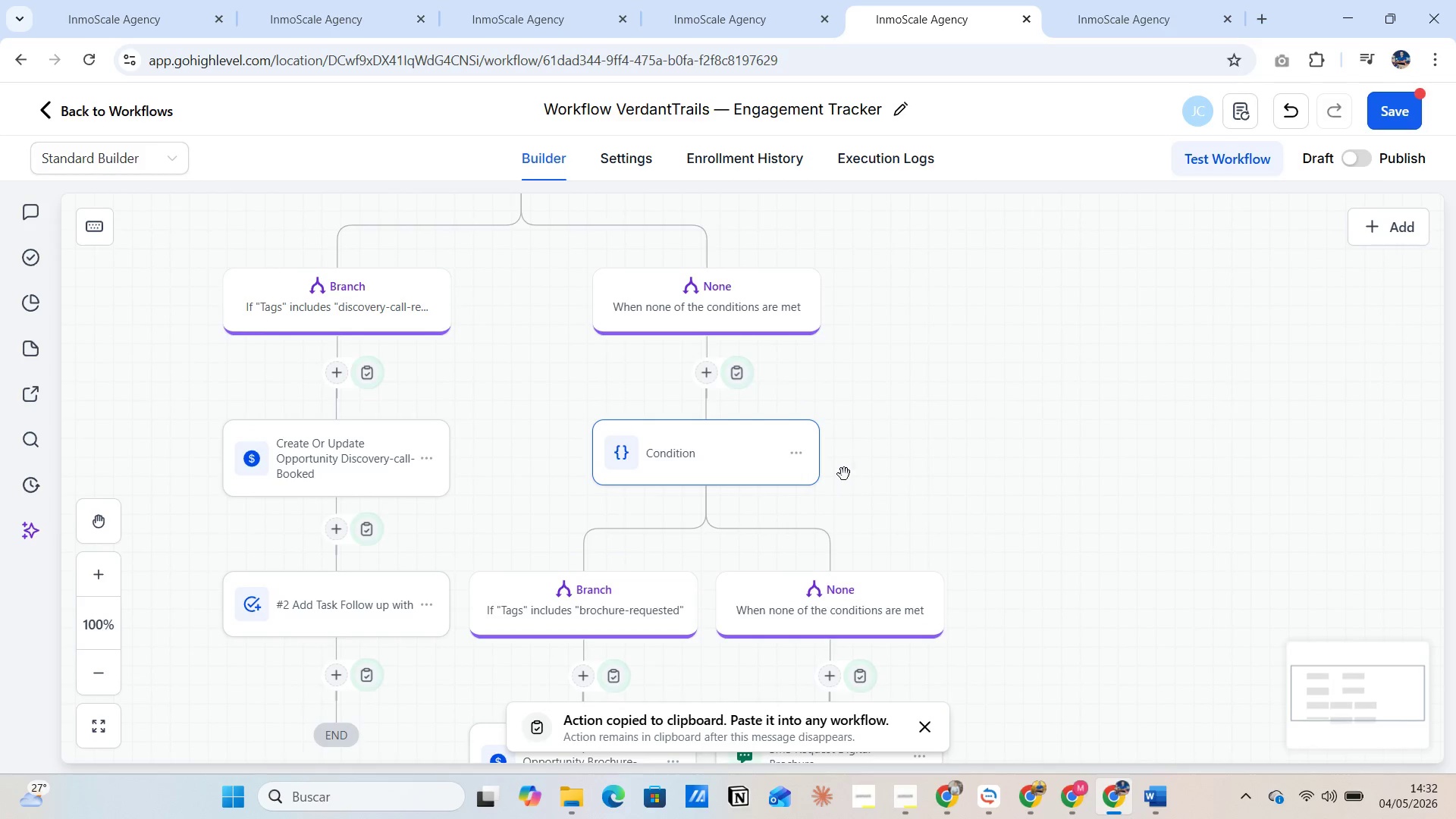 
scroll: coordinate [1078, 478], scroll_direction: down, amount: 46.0
 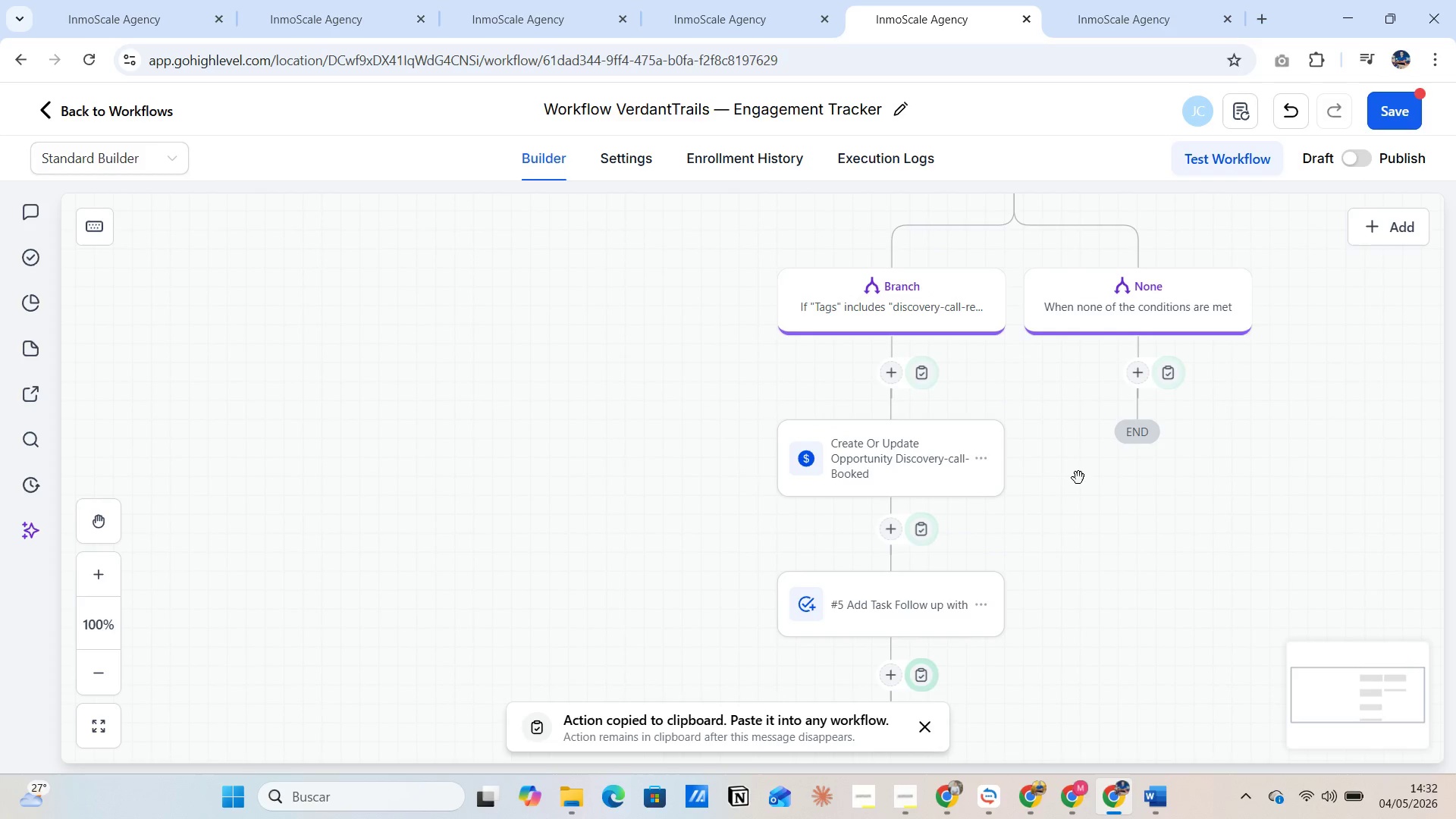 
scroll: coordinate [1078, 479], scroll_direction: none, amount: 0.0
 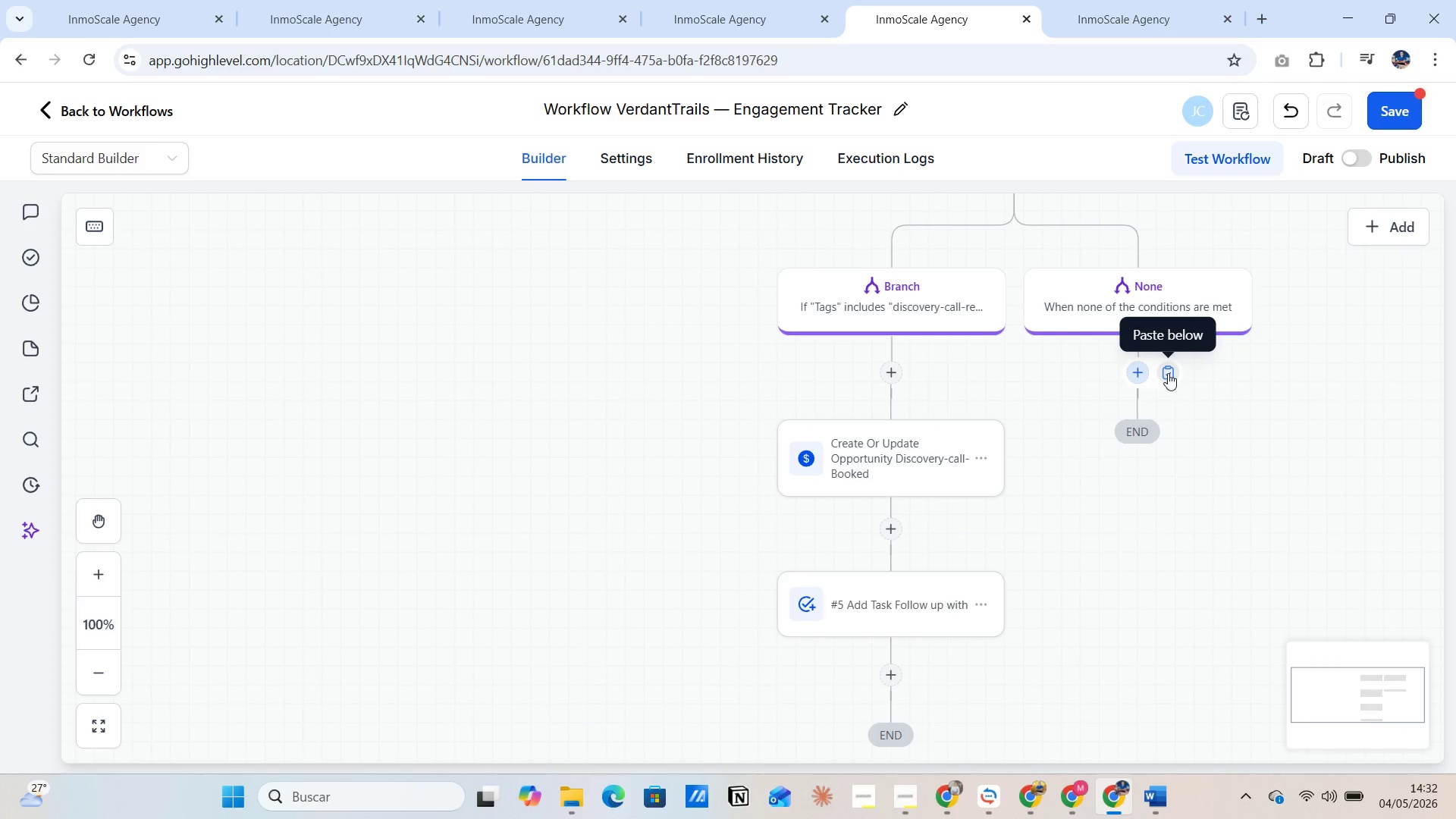 
left_click([1168, 373])
 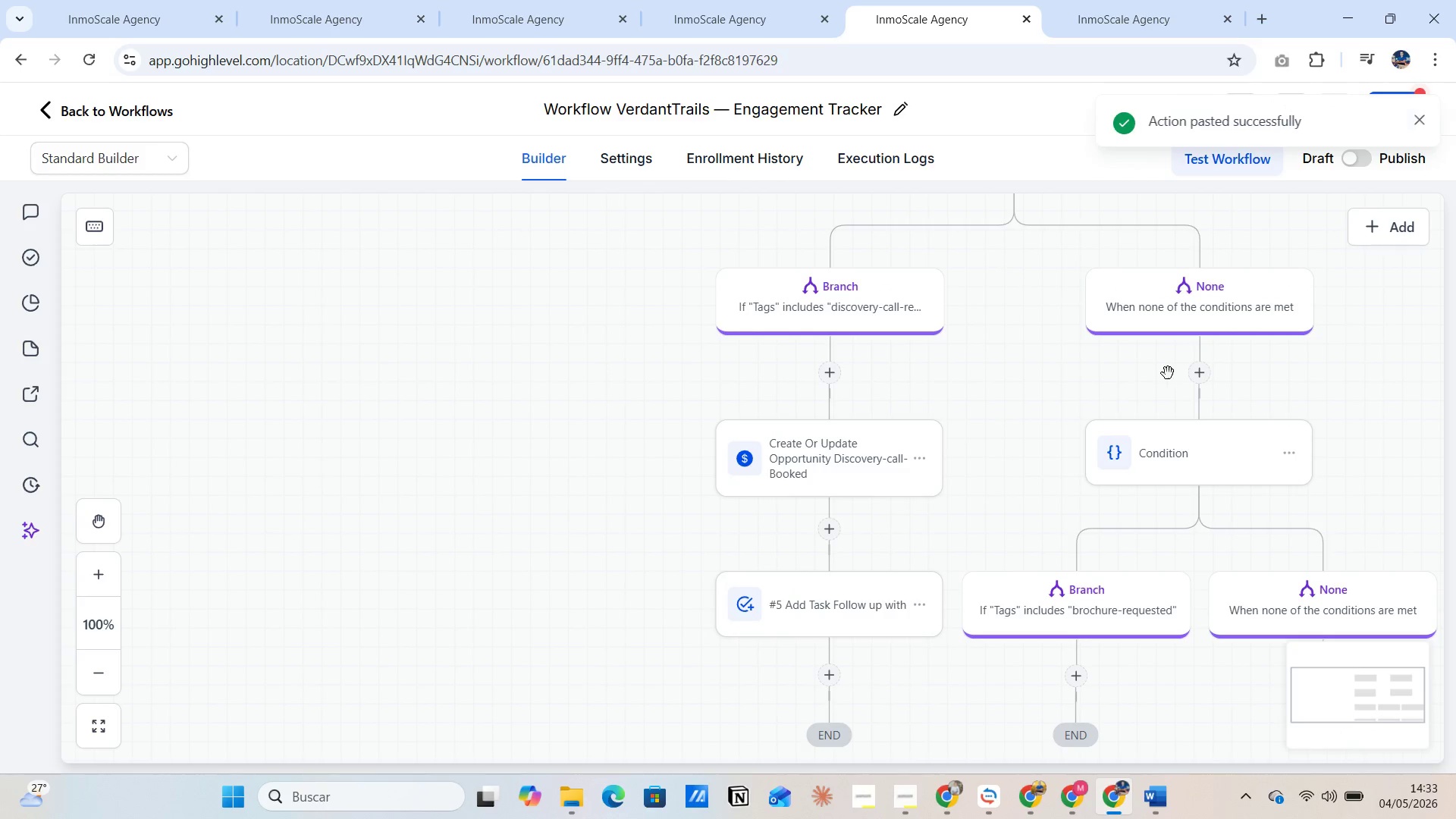 
scroll: coordinate [1113, 443], scroll_direction: down, amount: 4.0
 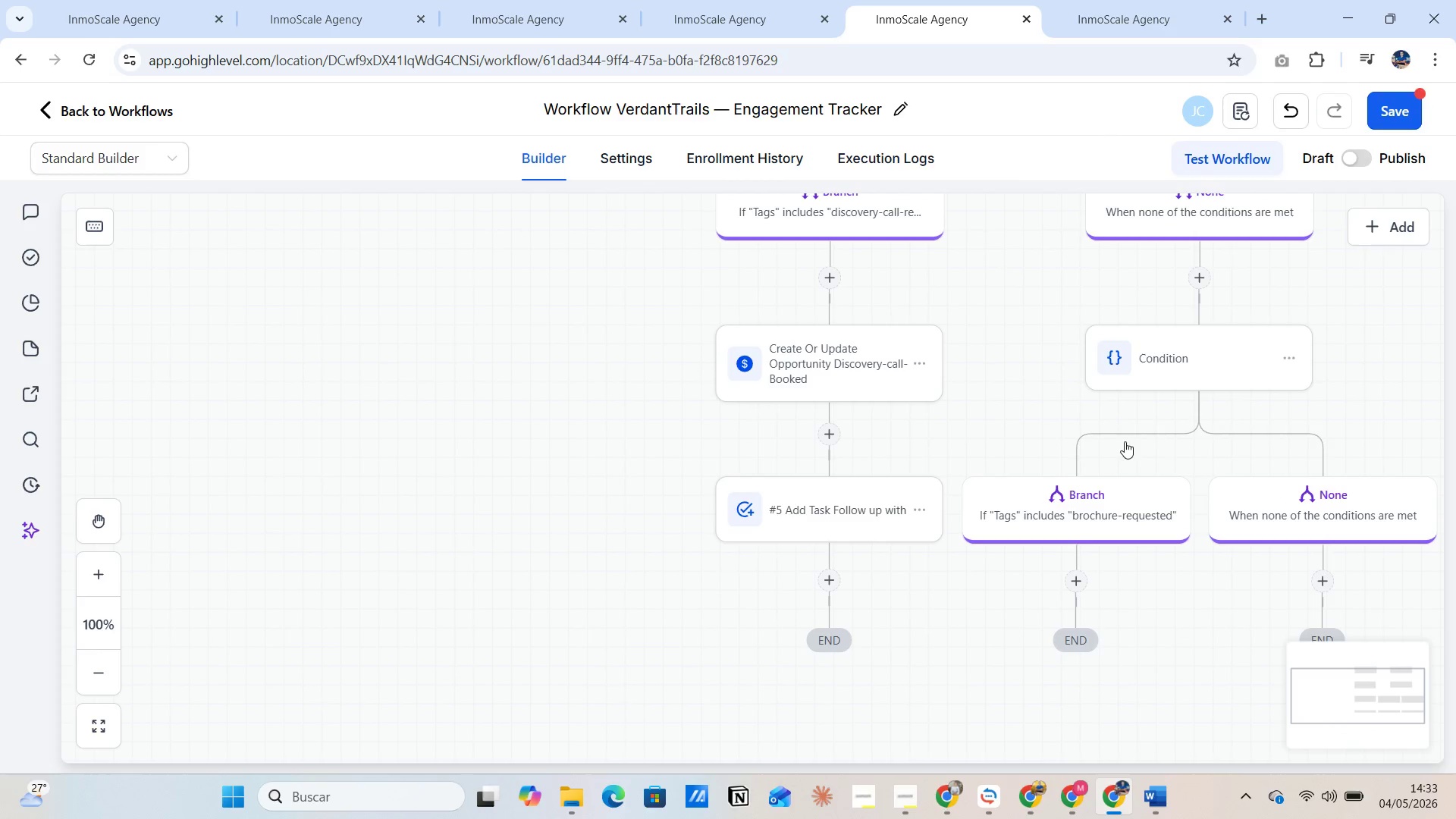 
scroll: coordinate [377, 508], scroll_direction: up, amount: 47.0
 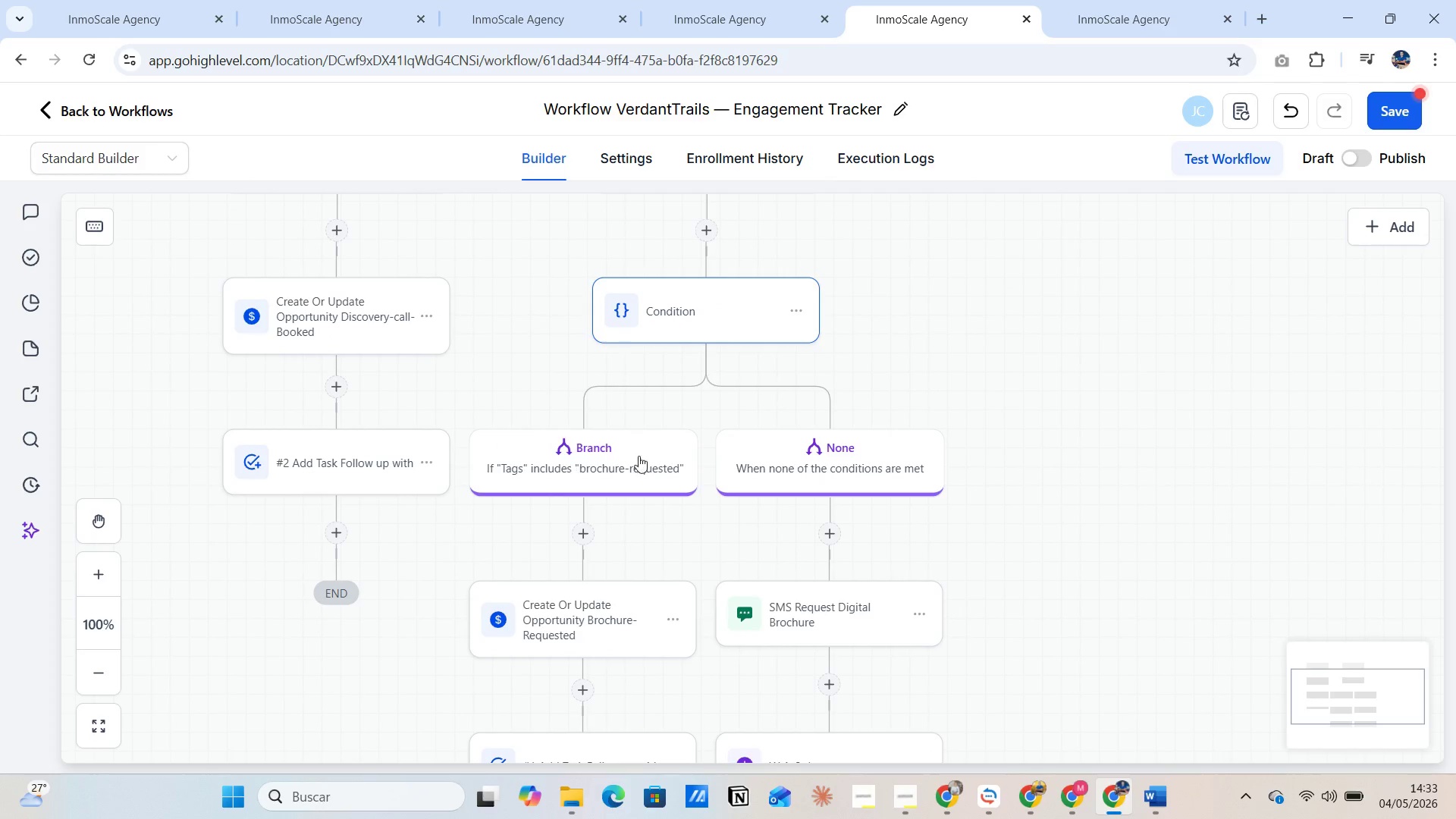 
scroll: coordinate [673, 468], scroll_direction: down, amount: 4.0
 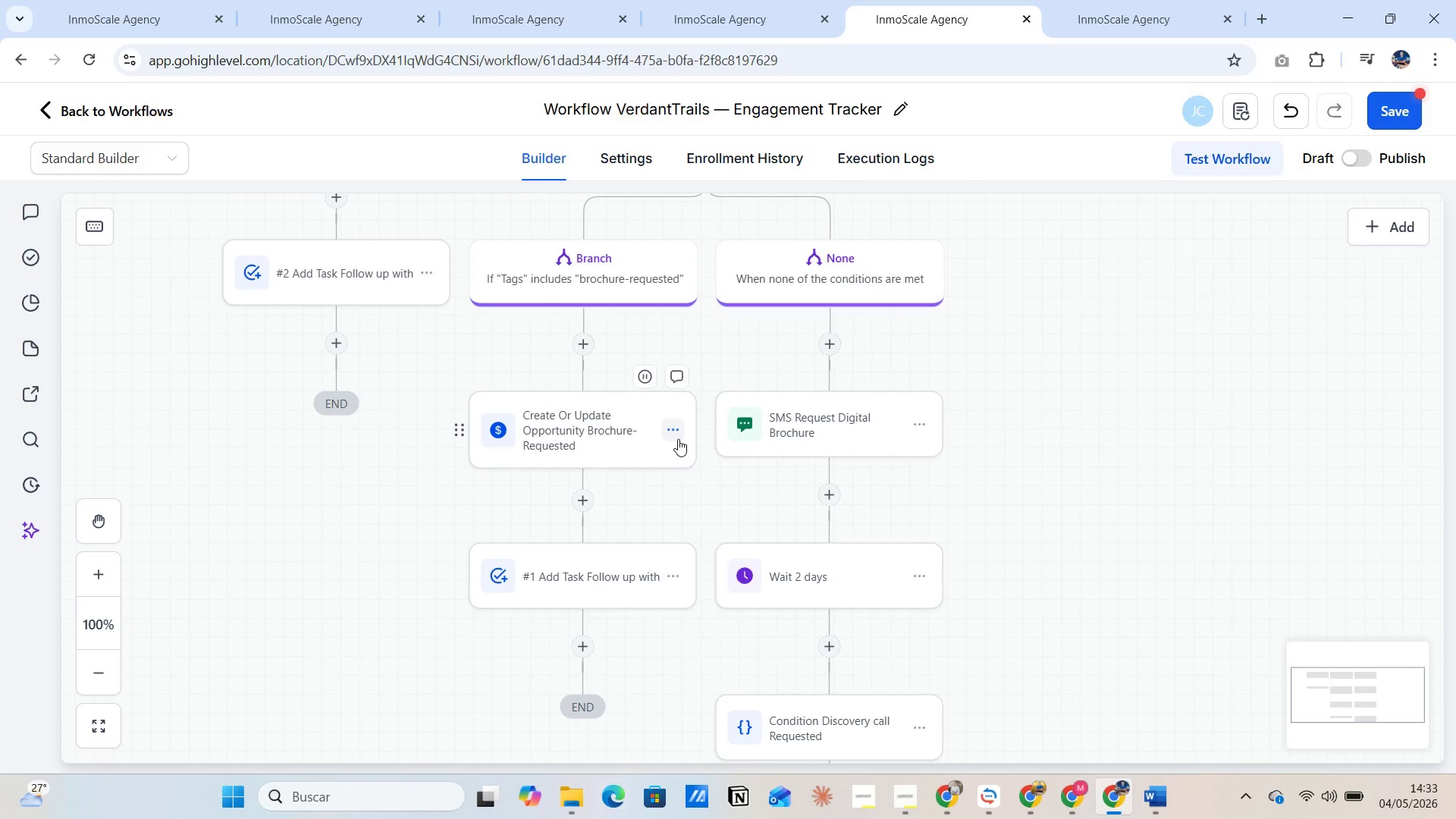 
left_click([673, 430])
 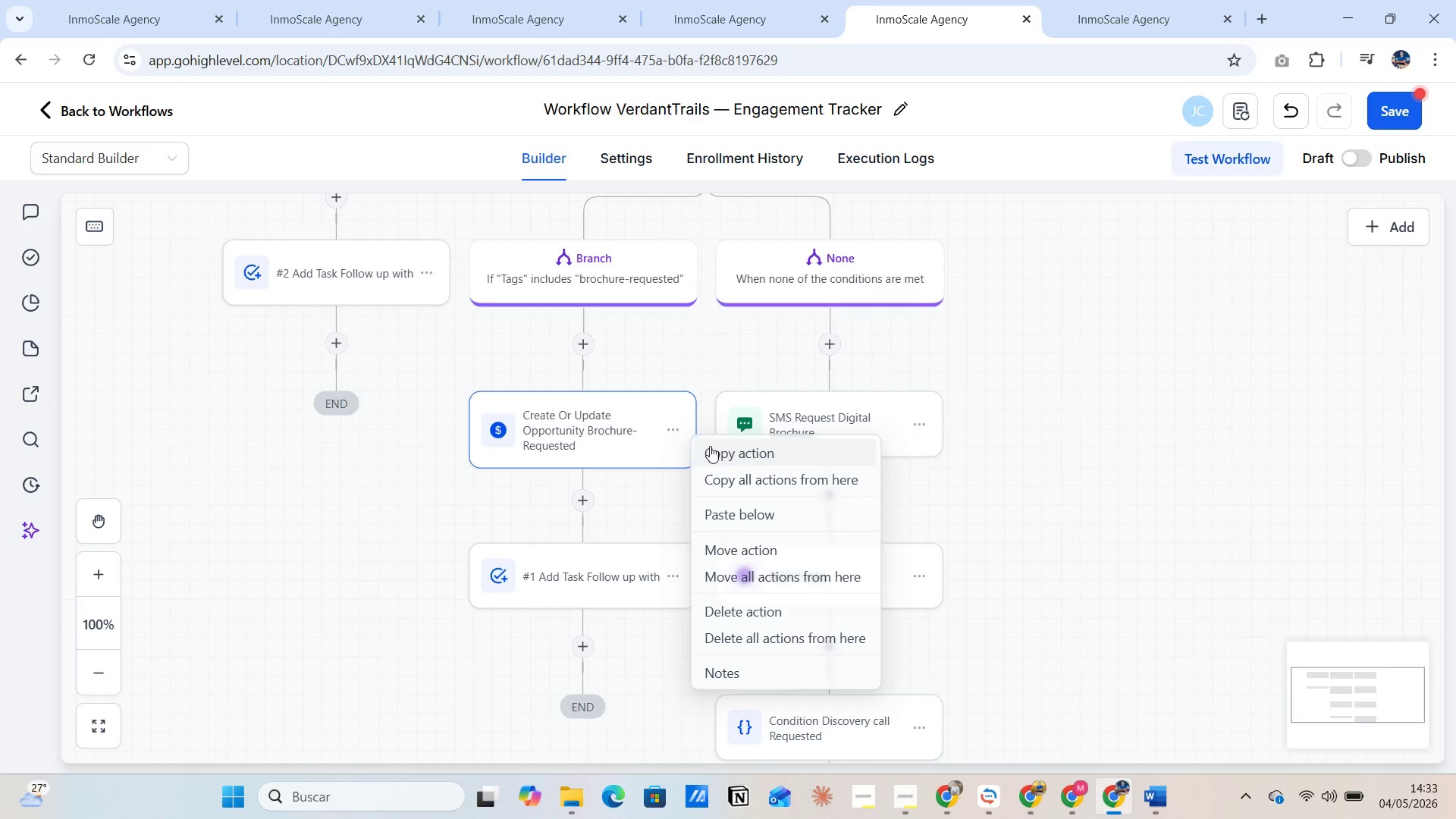 
left_click([710, 446])
 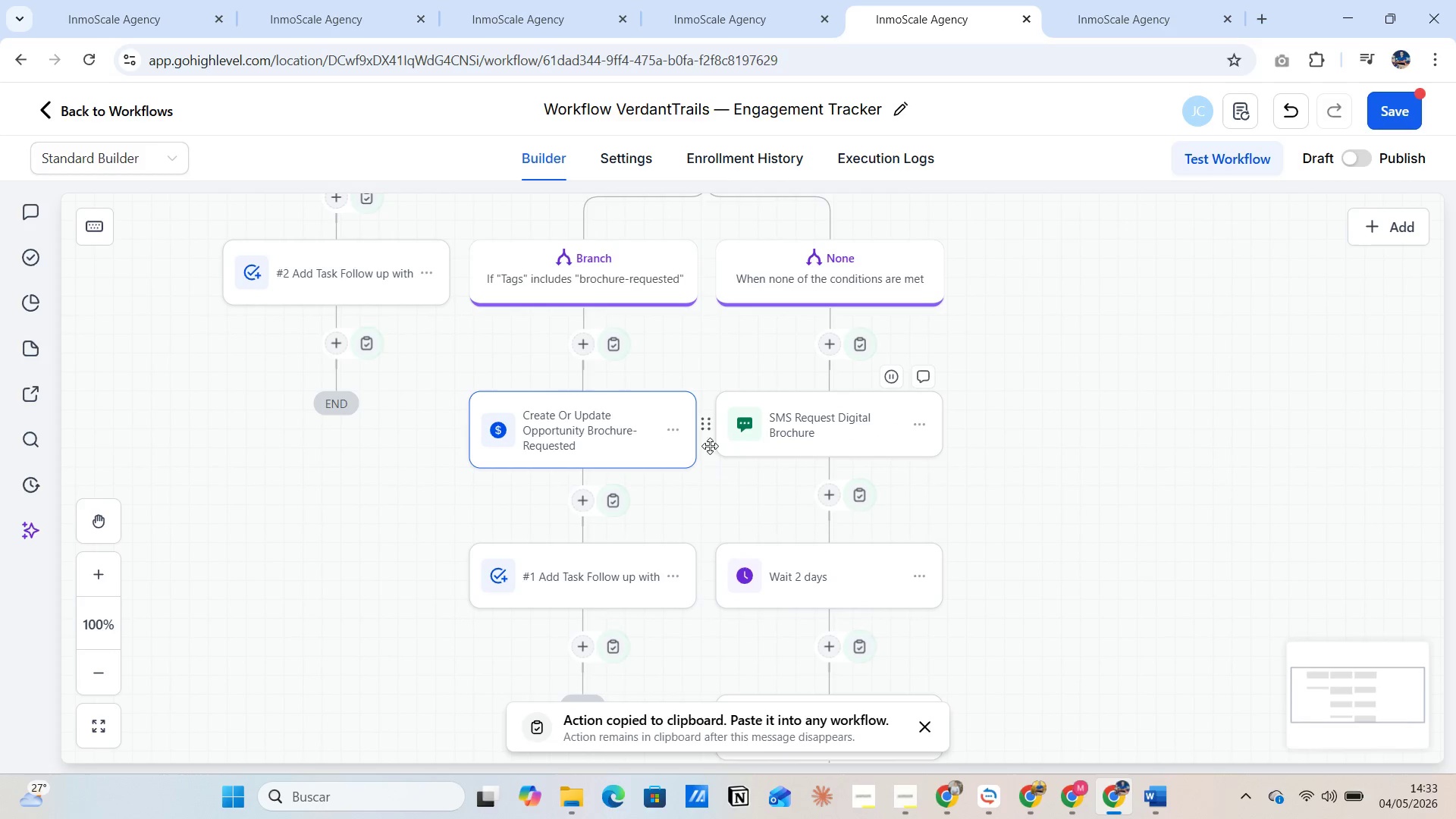 
scroll: coordinate [1161, 491], scroll_direction: down, amount: 45.0
 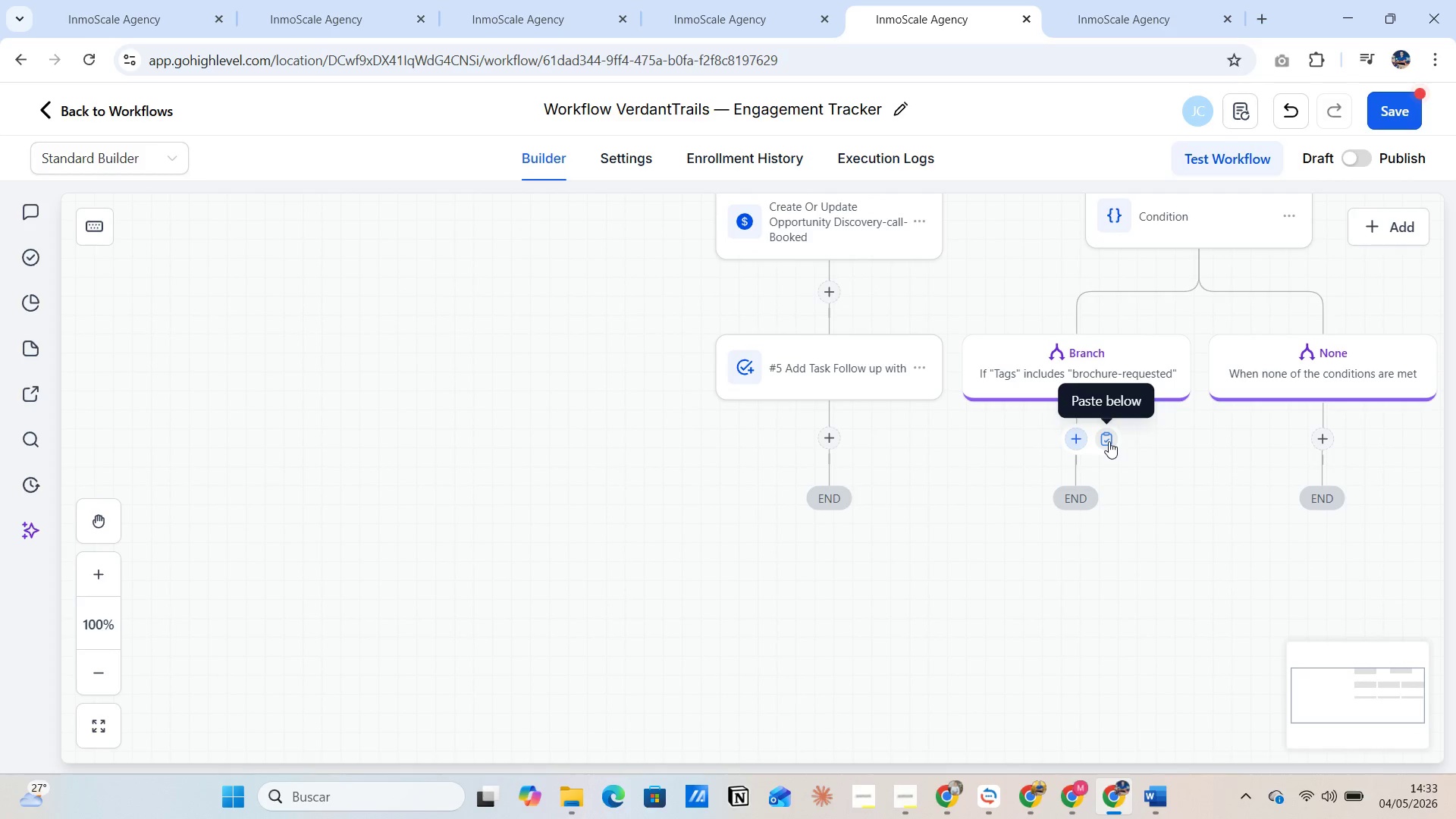 
left_click([1109, 441])
 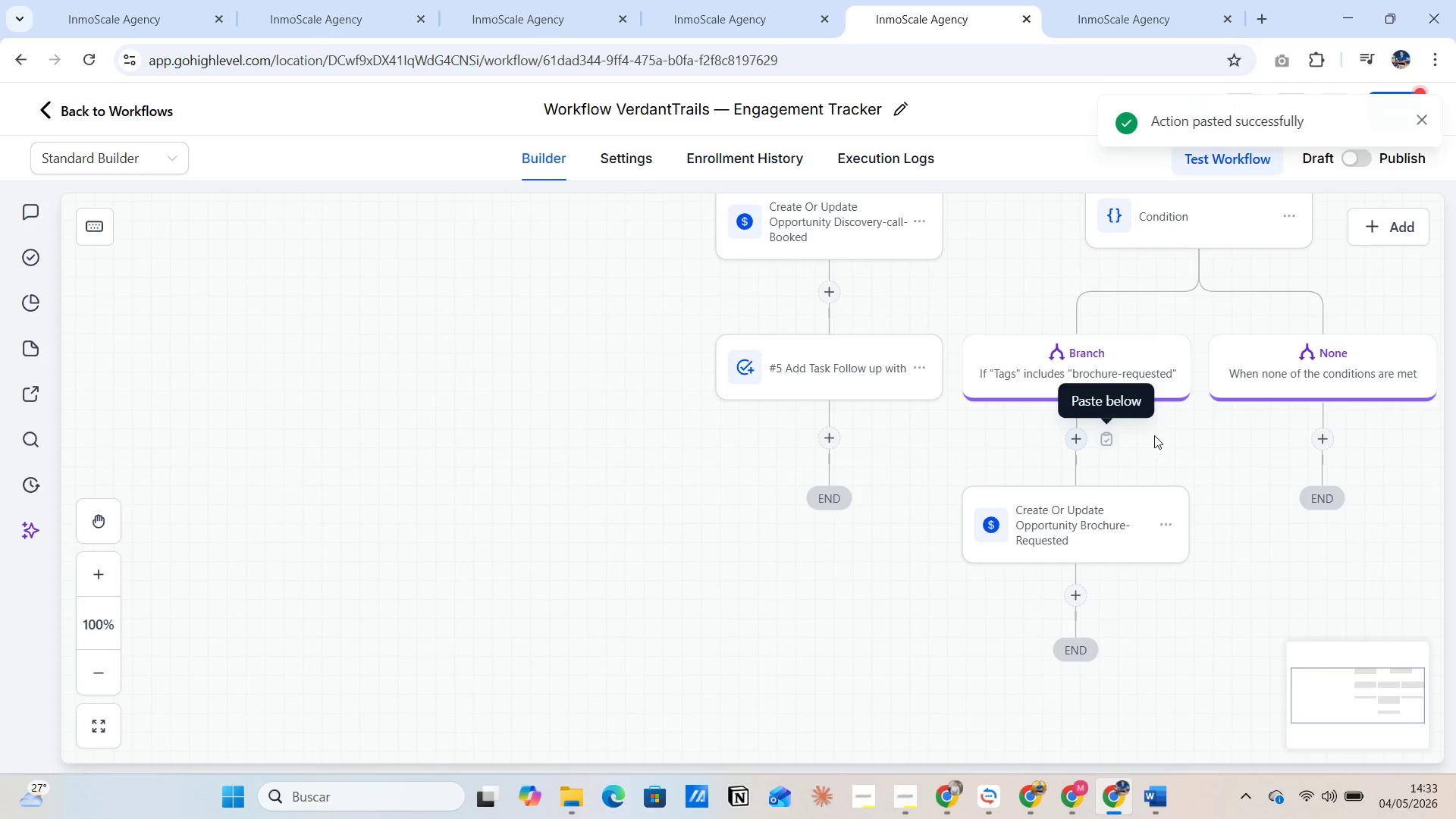 
scroll: coordinate [518, 500], scroll_direction: up, amount: 65.0
 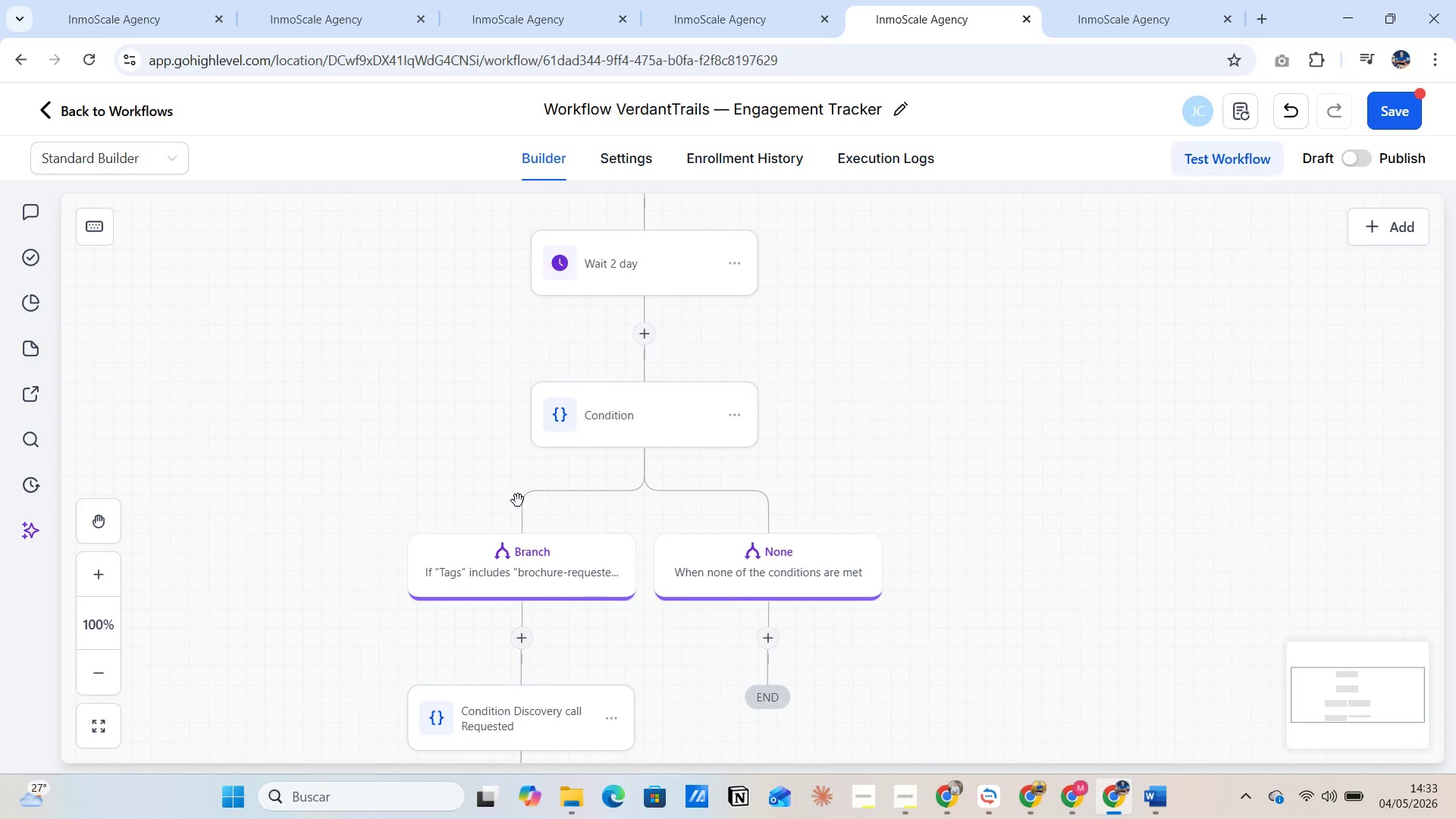 
scroll: coordinate [519, 500], scroll_direction: down, amount: 10.0
 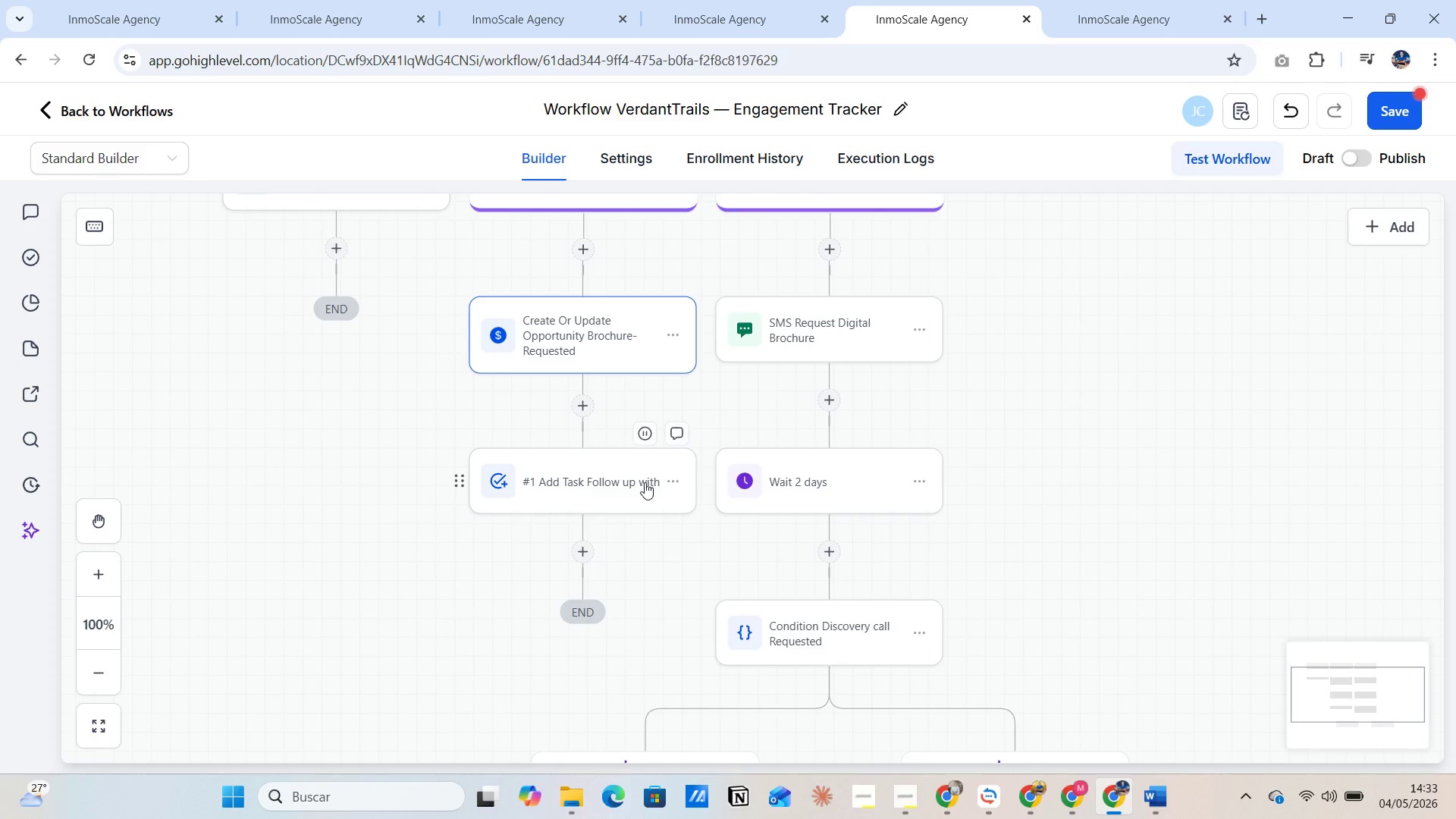 
left_click([671, 476])
 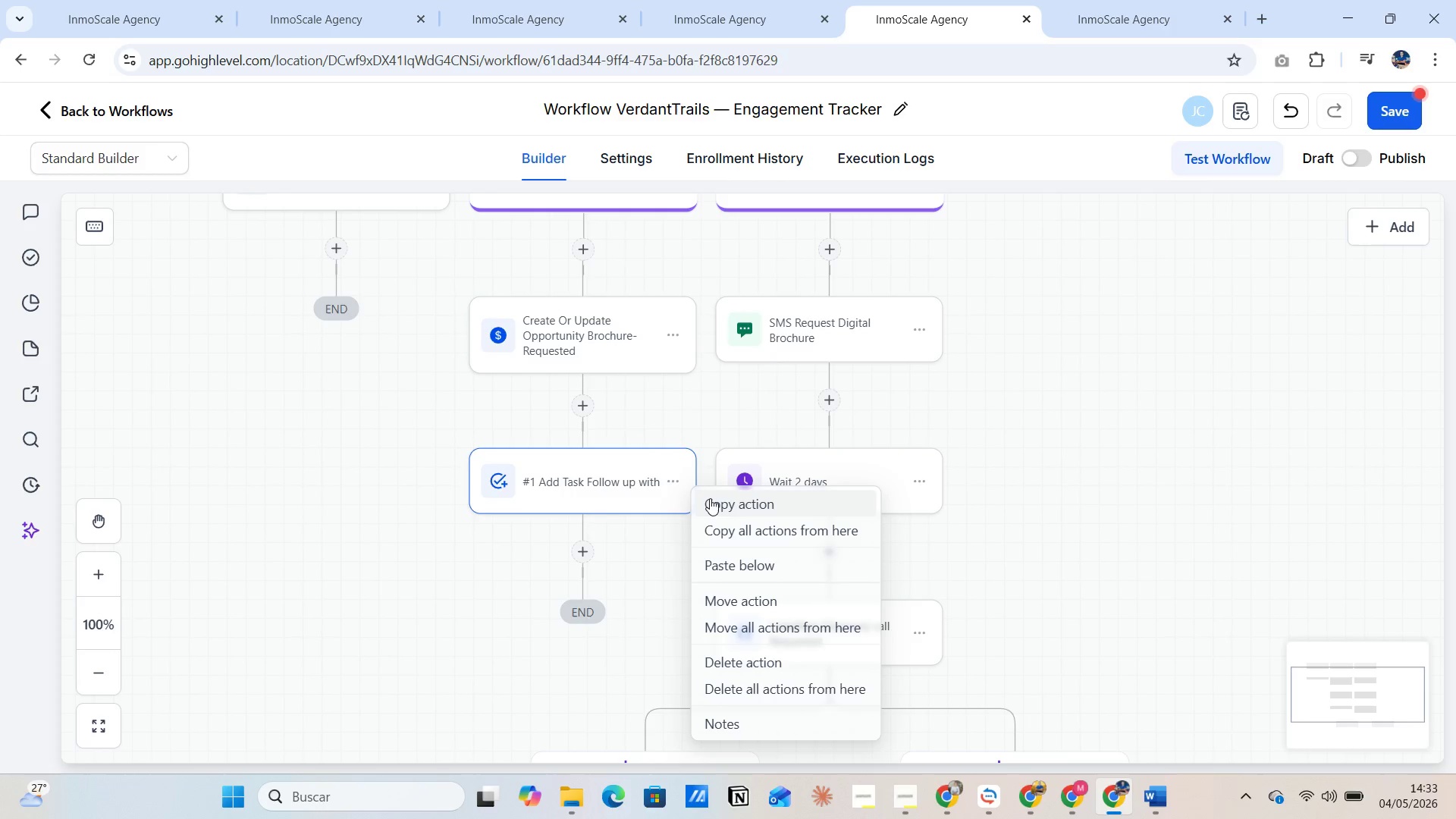 
left_click([710, 498])
 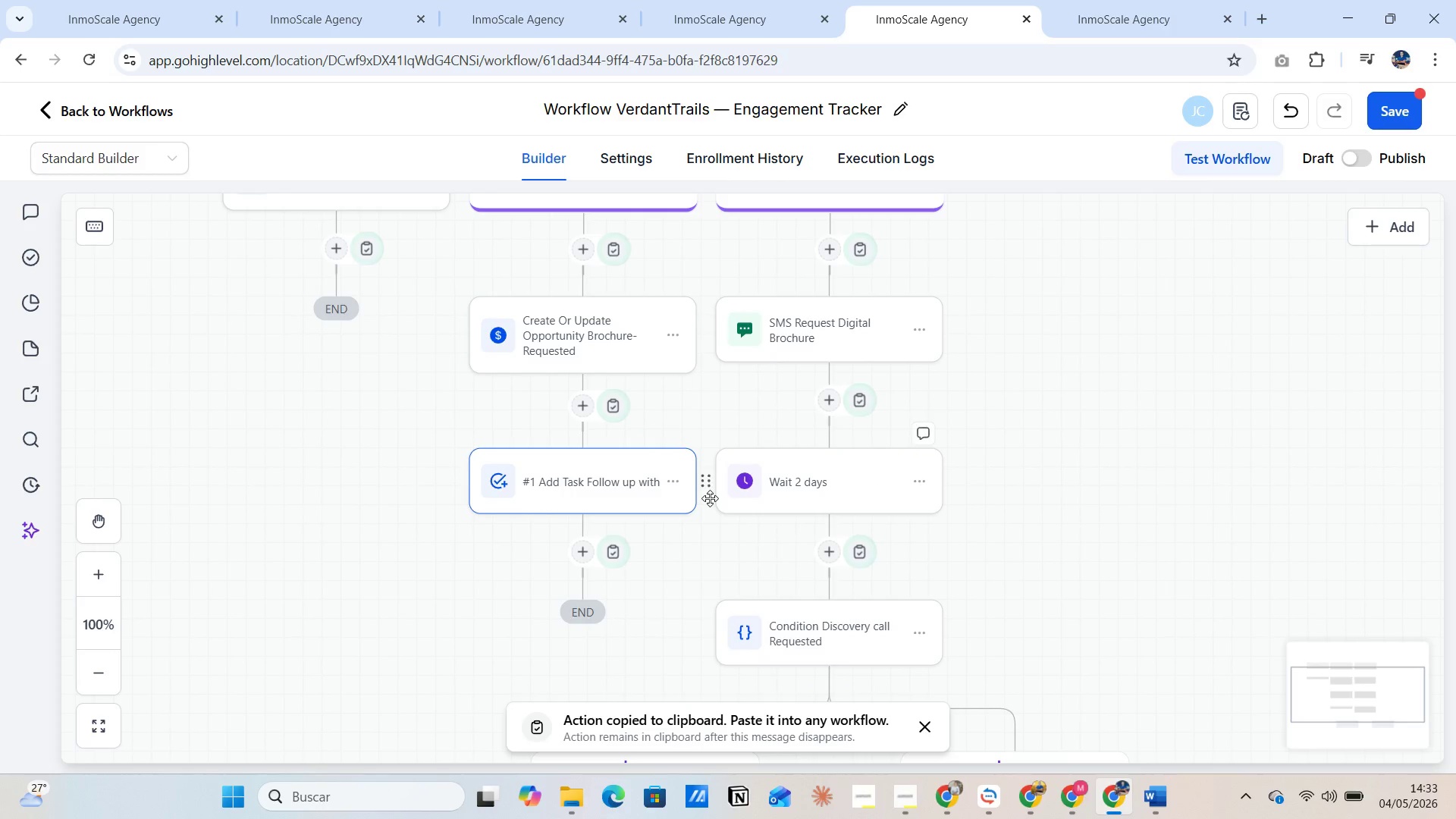 
scroll: coordinate [1040, 505], scroll_direction: down, amount: 46.0
 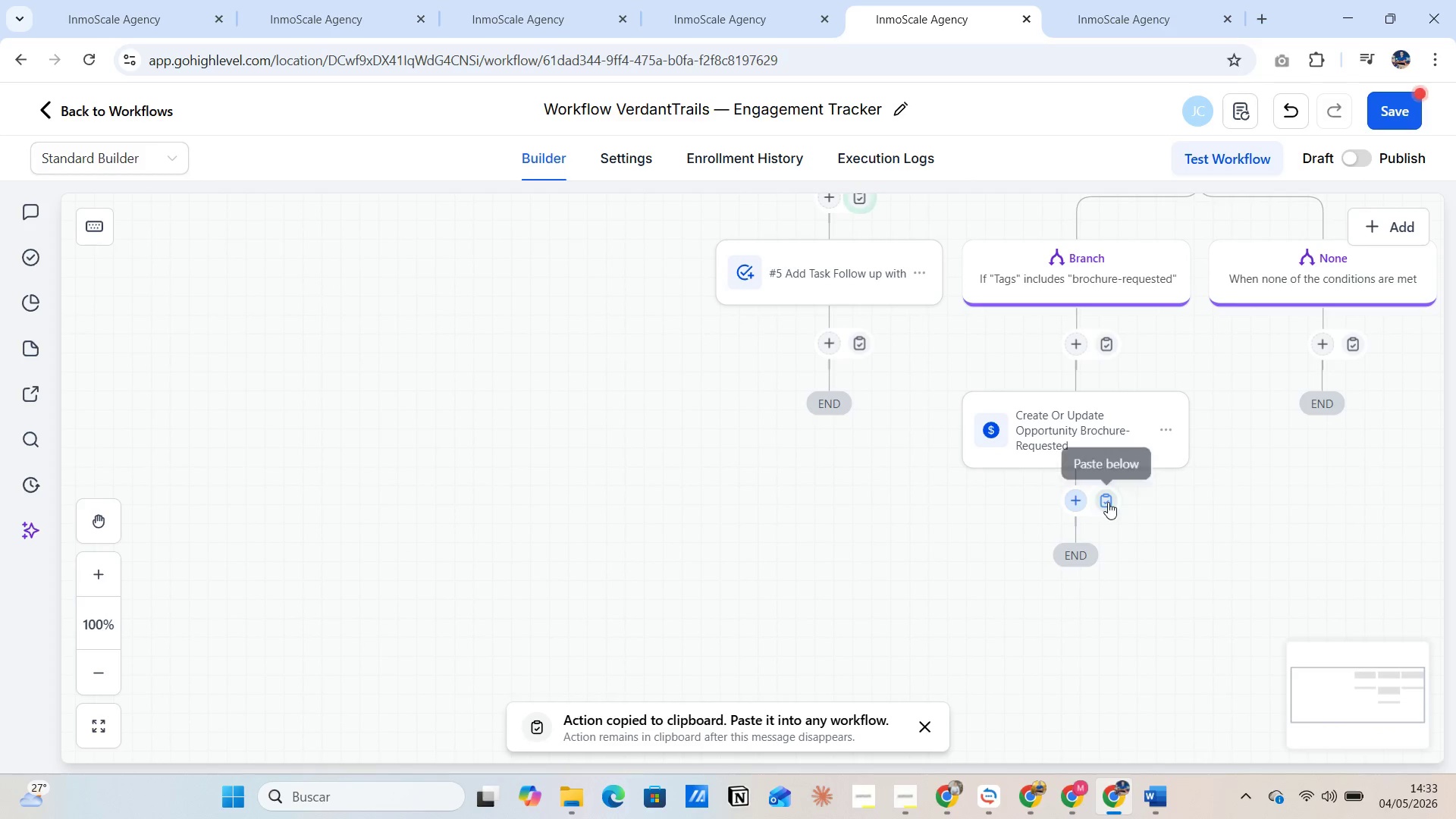 
left_click([1109, 502])
 